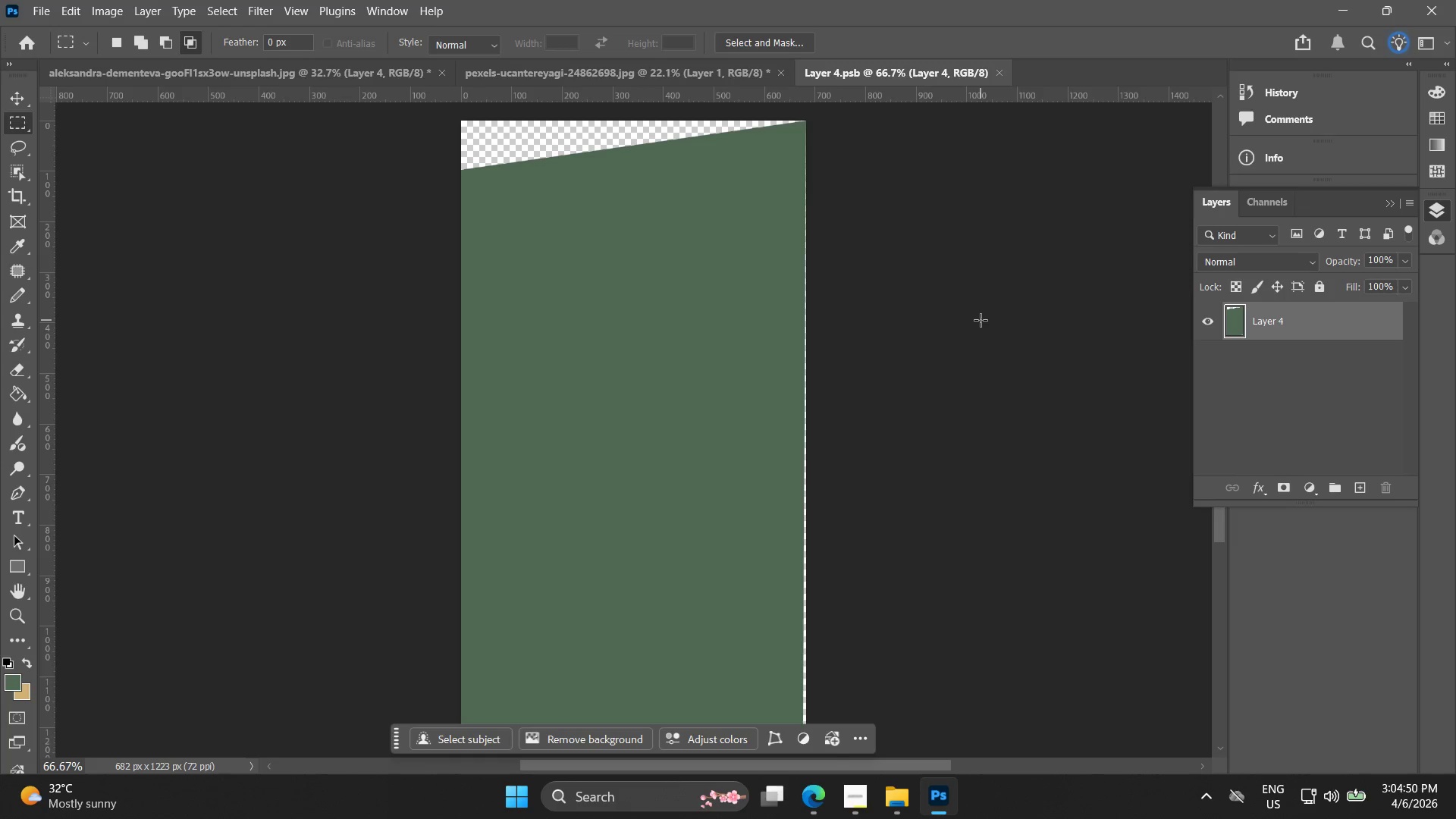 
wait(6.02)
 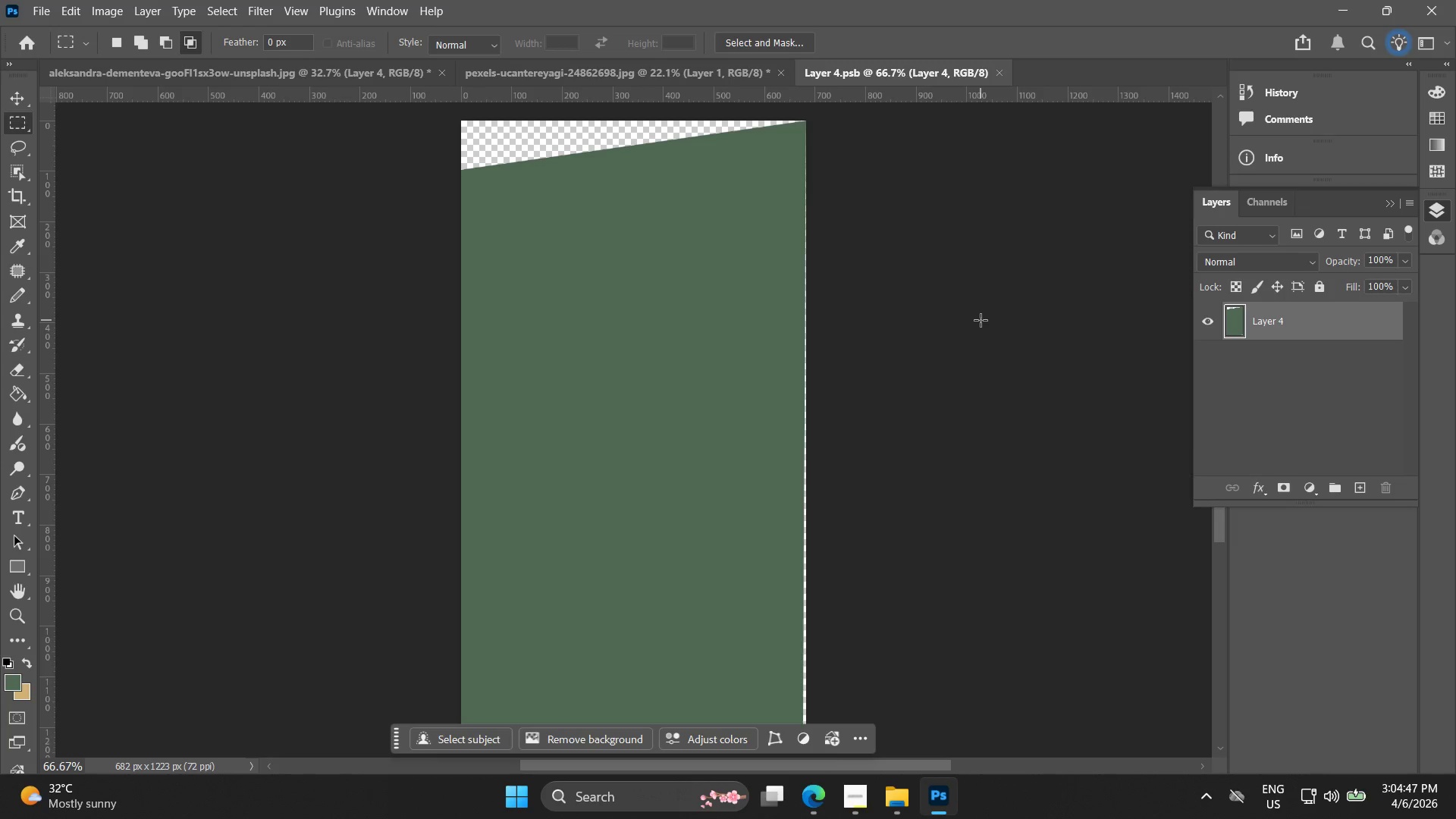 
left_click([897, 813])
 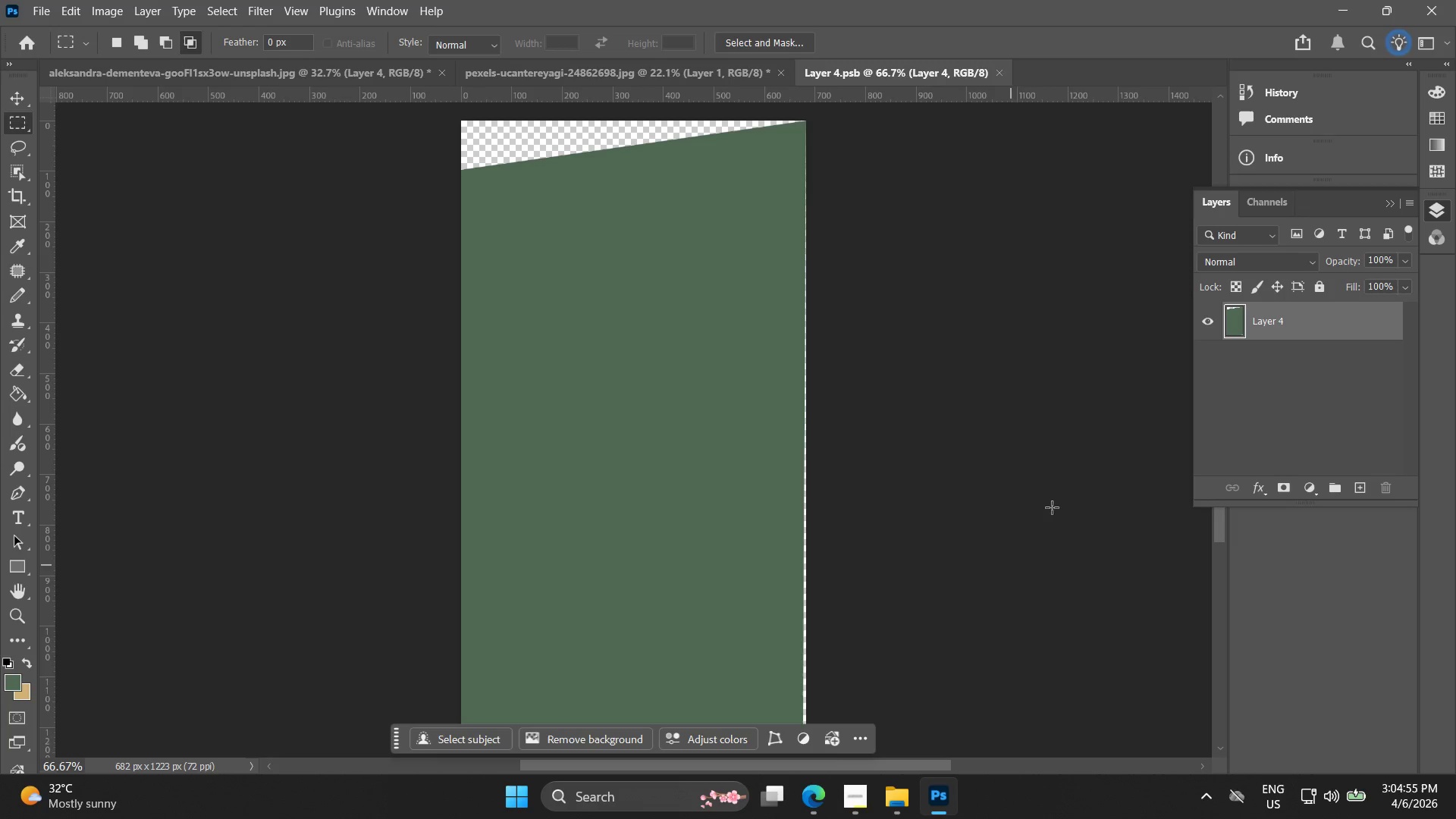 
left_click([696, 79])
 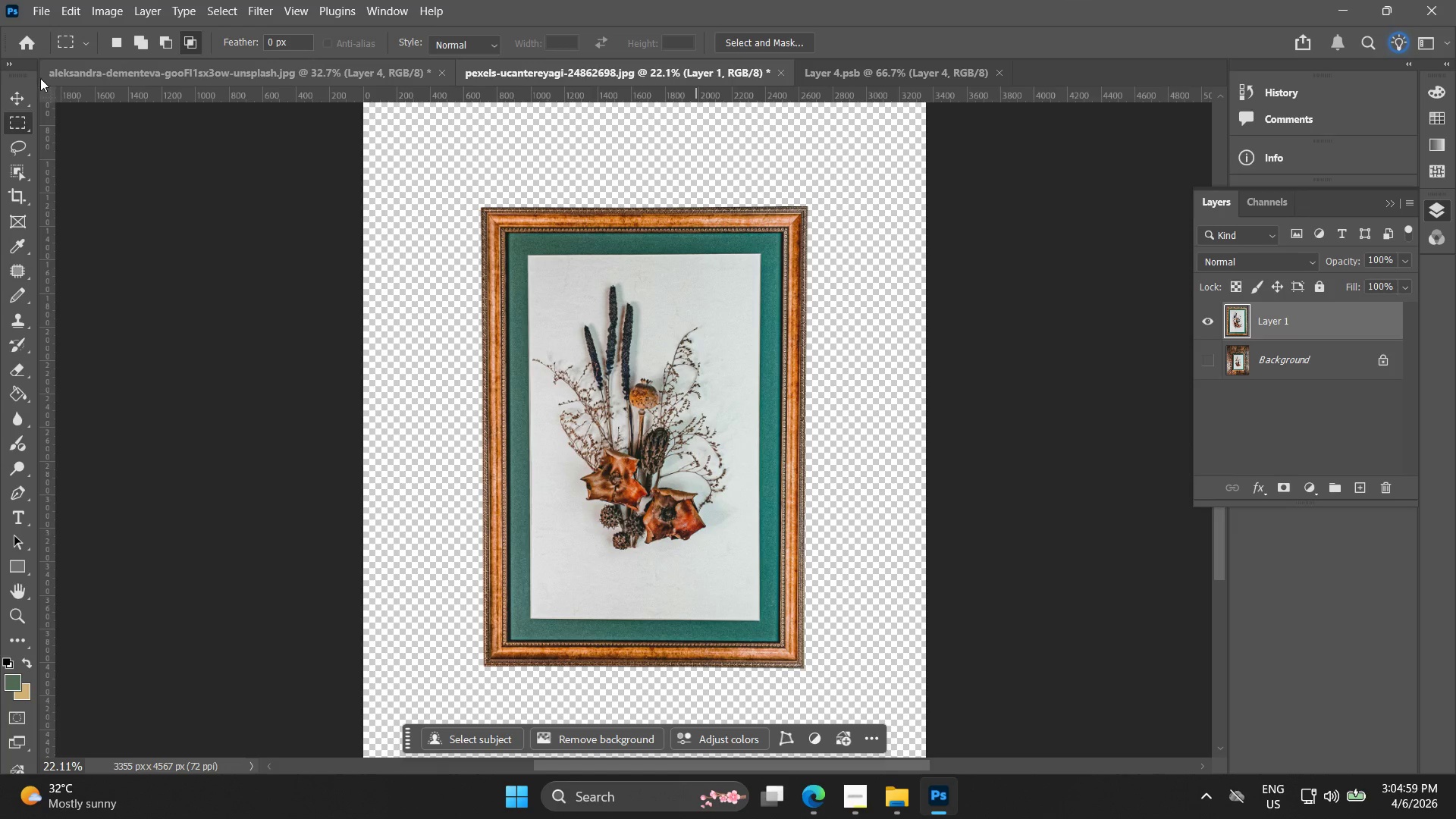 
left_click([831, 75])
 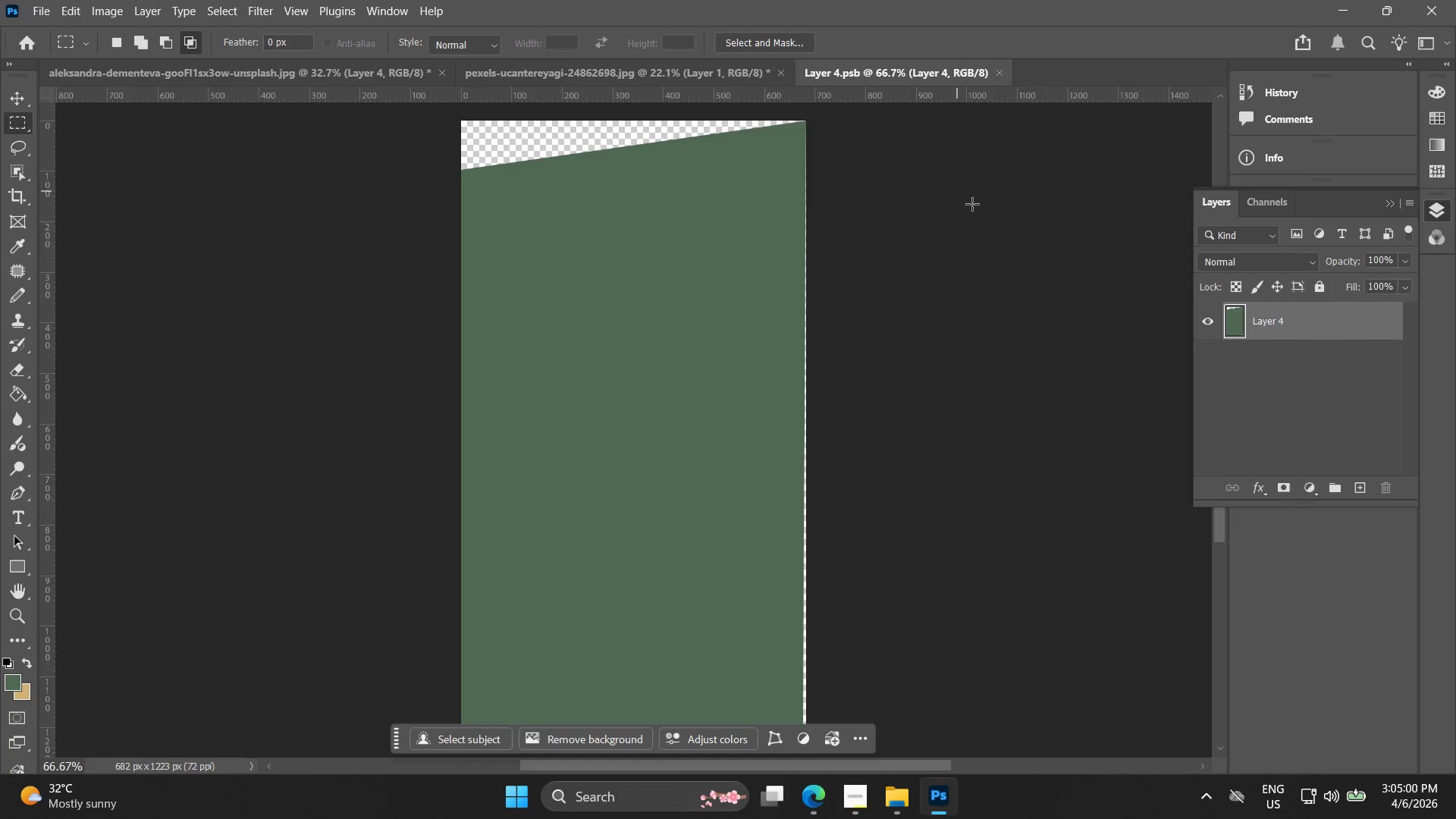 
hold_key(key=ControlLeft, duration=0.56)
 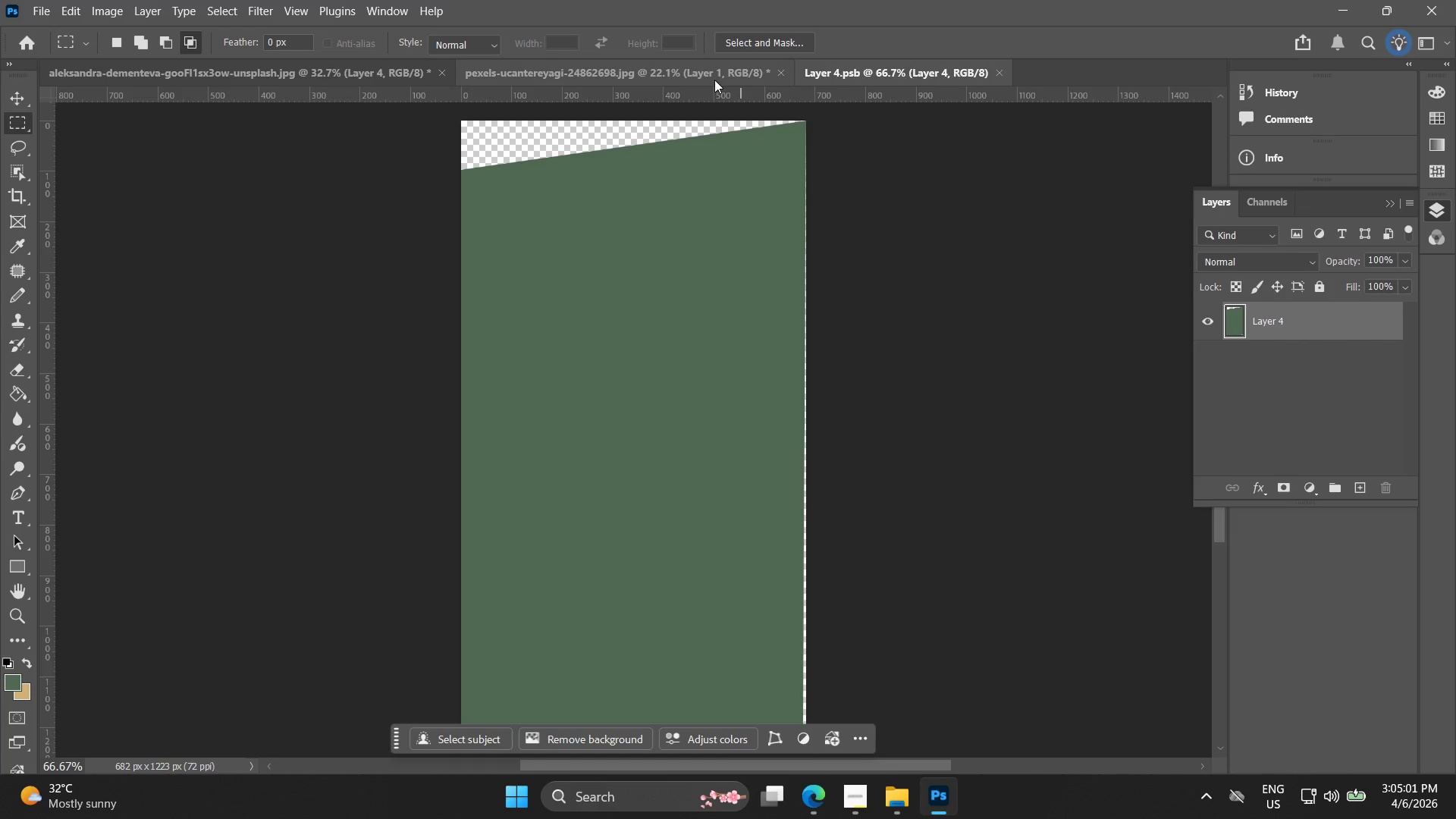 
left_click([714, 80])
 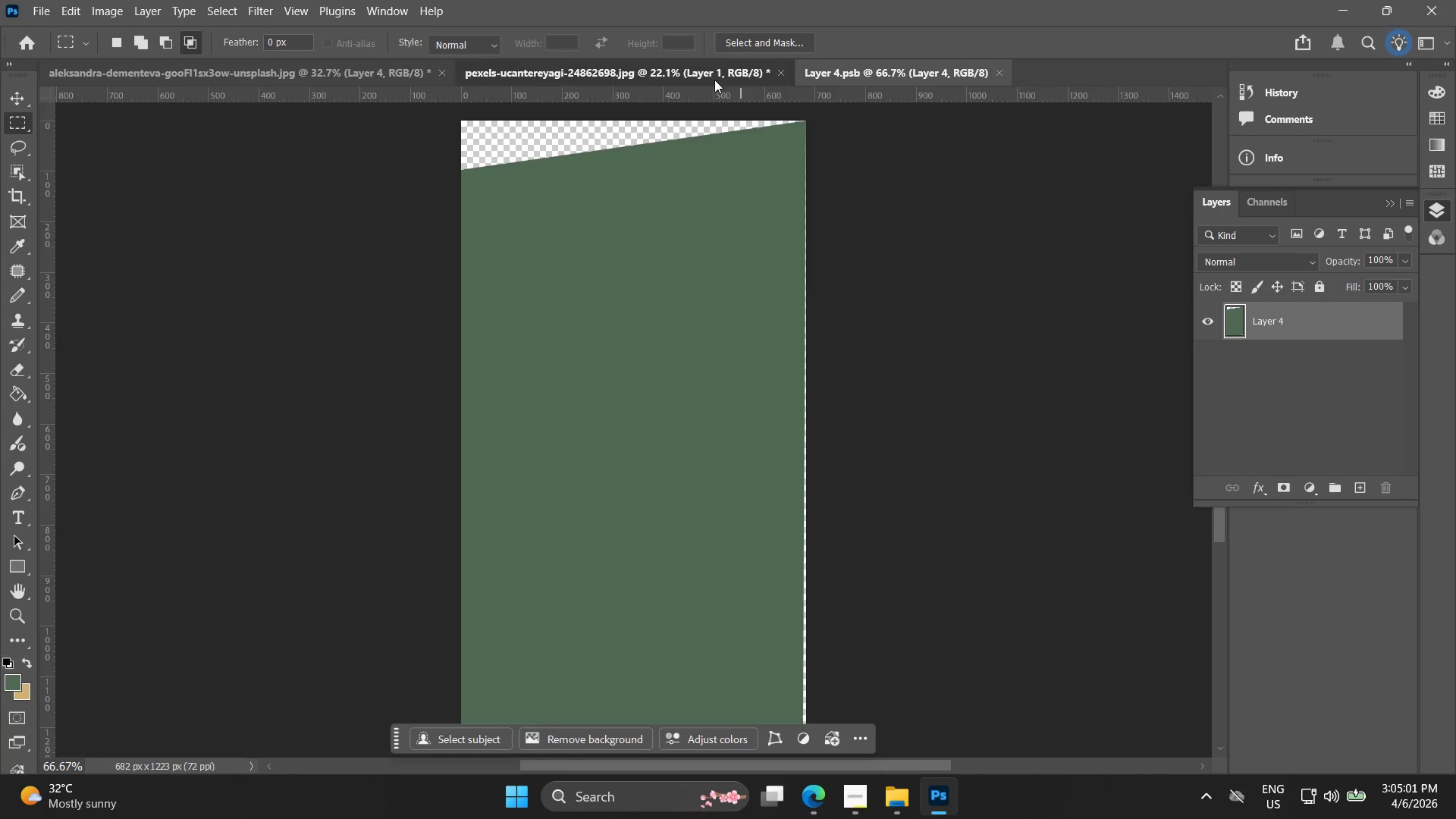 
key(Control+Z)
 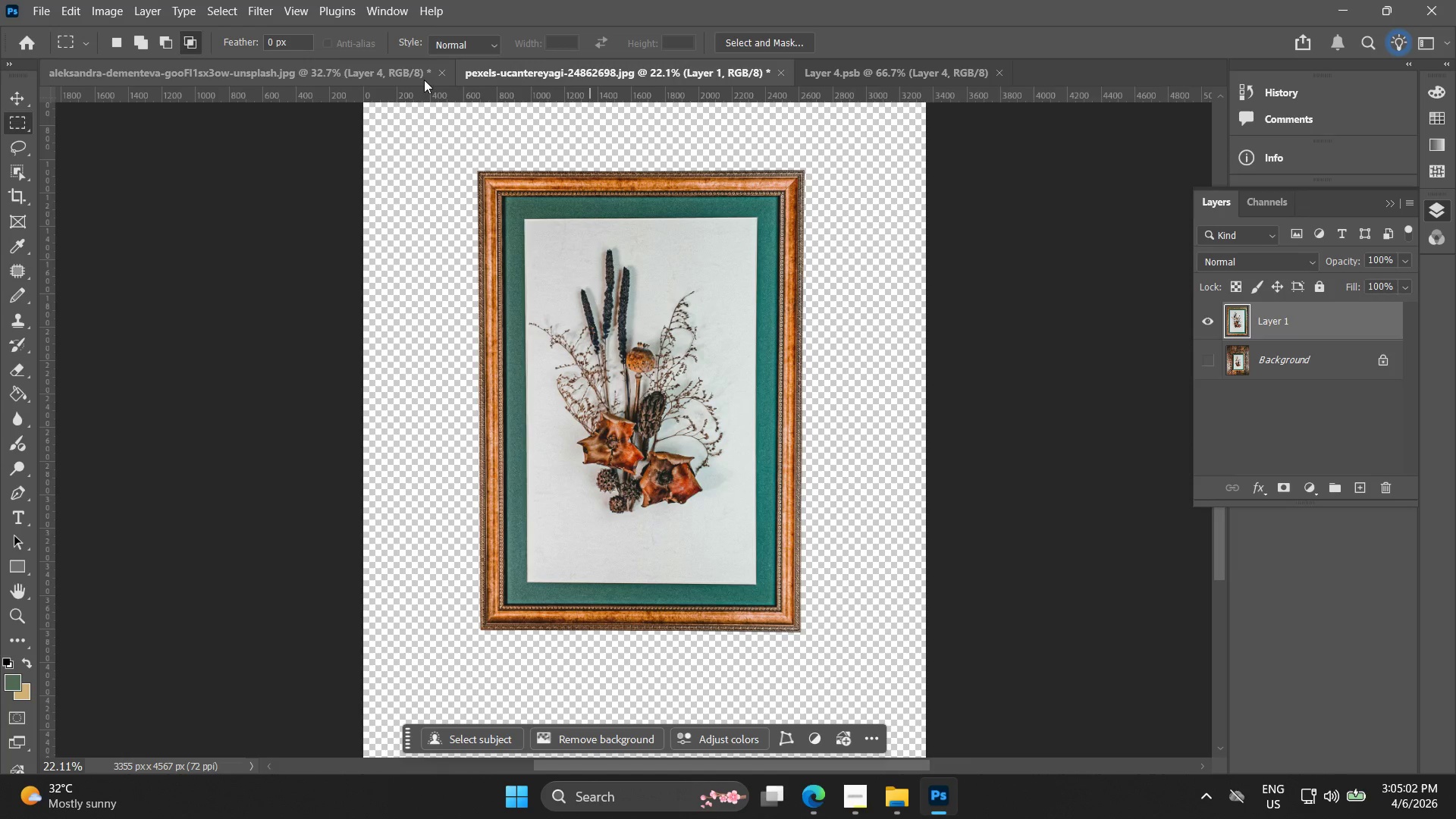 
left_click([339, 75])
 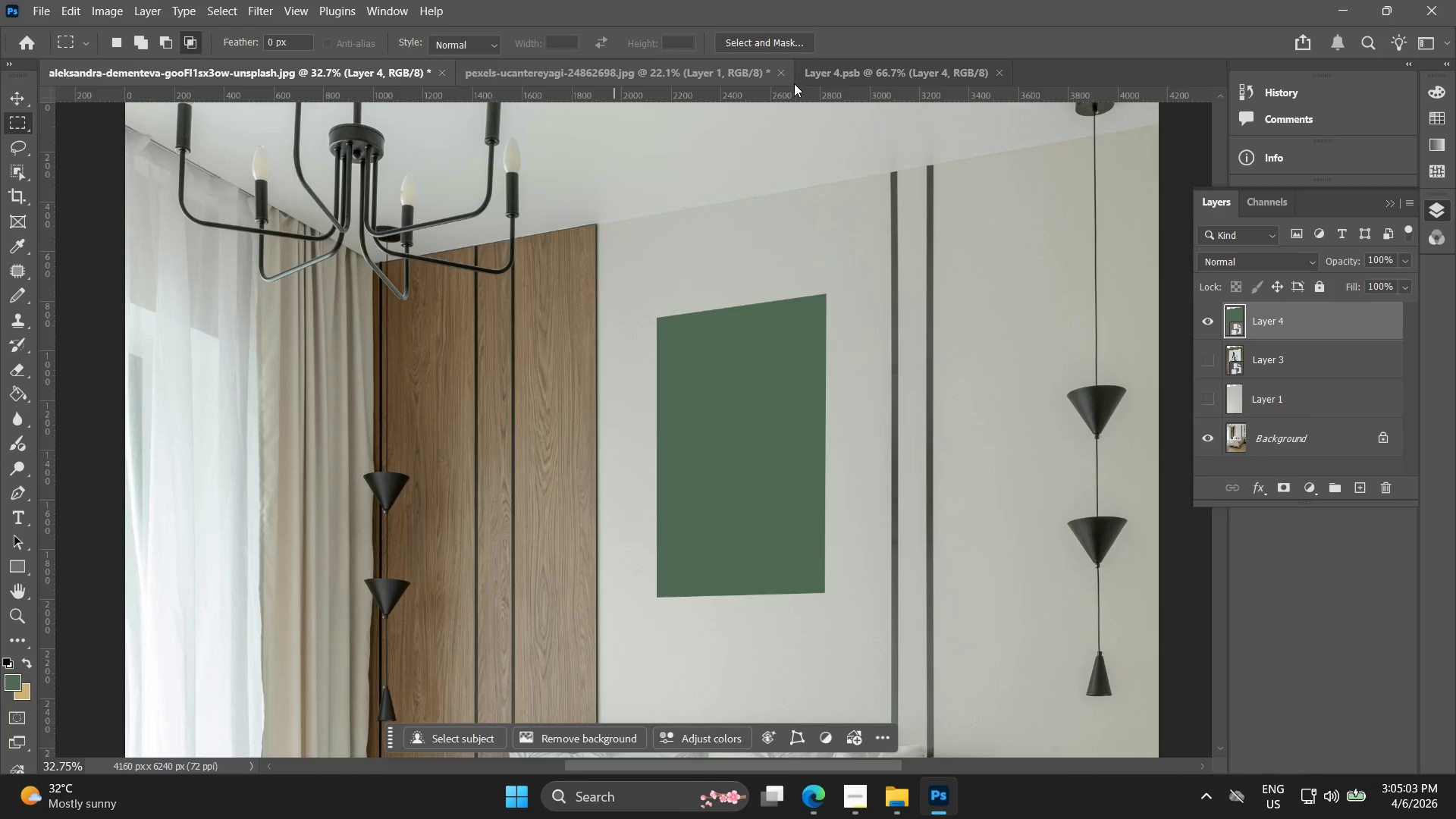 
key(Control+Z)
 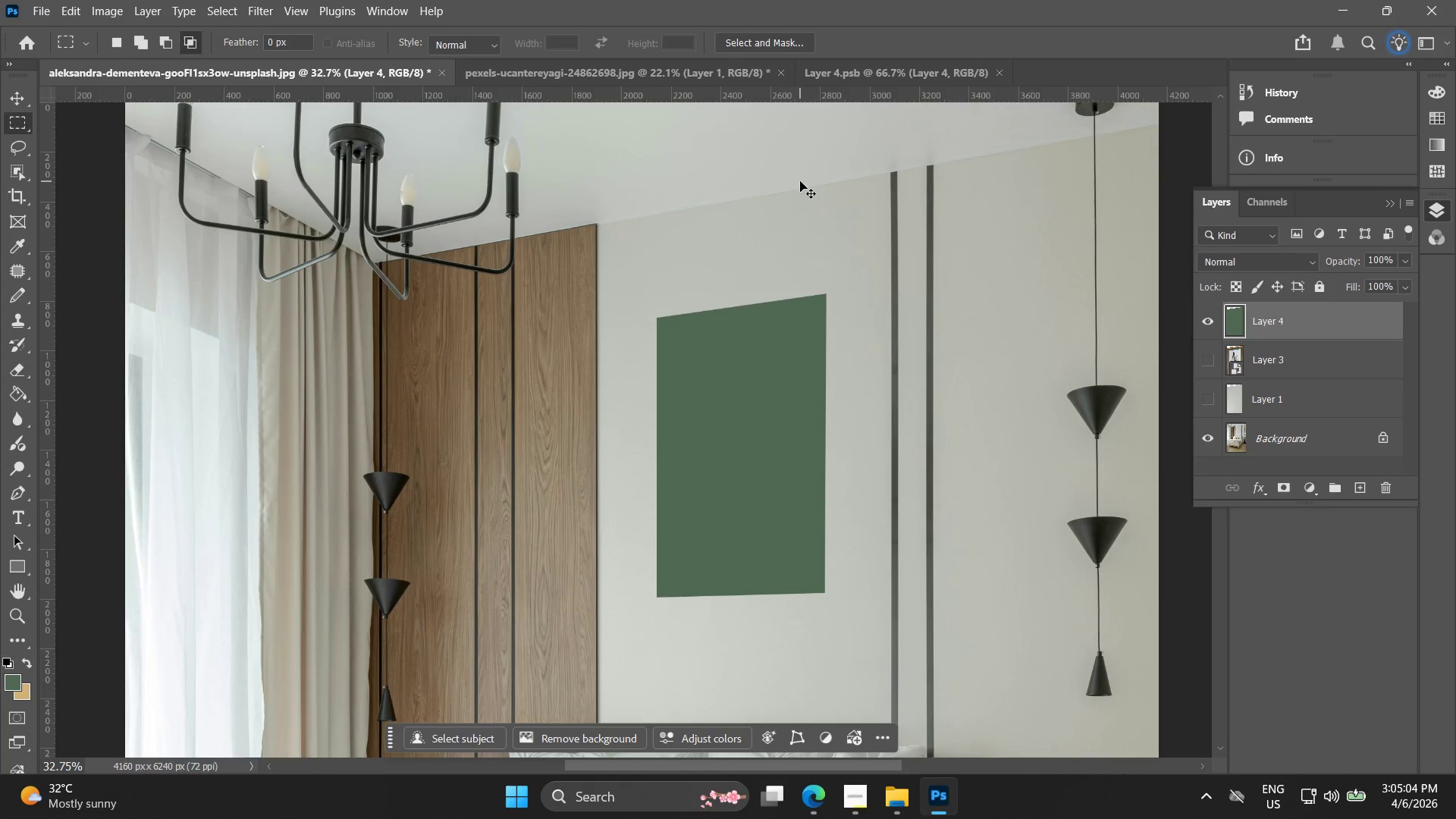 
key(Control+Z)
 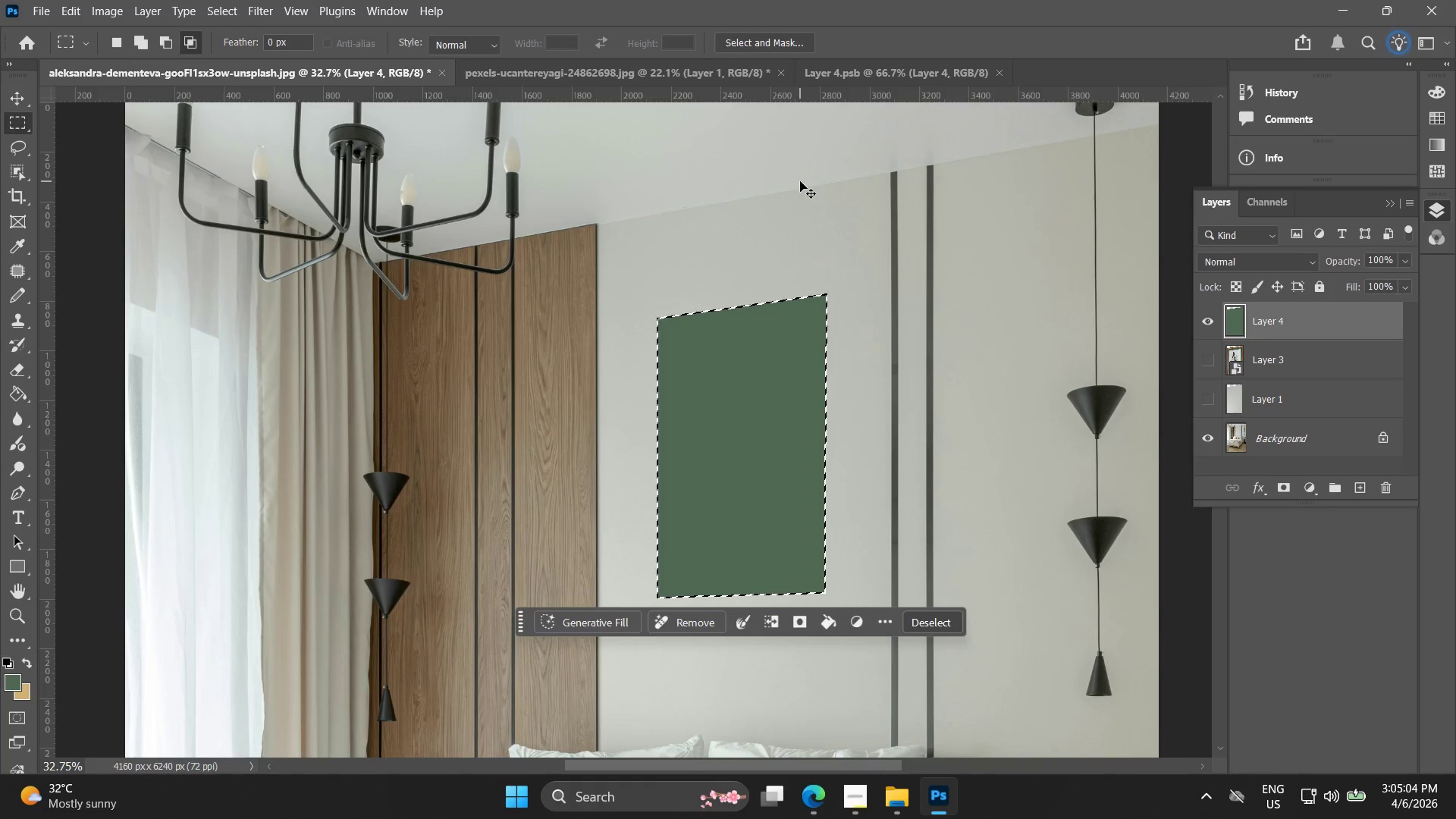 
key(Control+Z)
 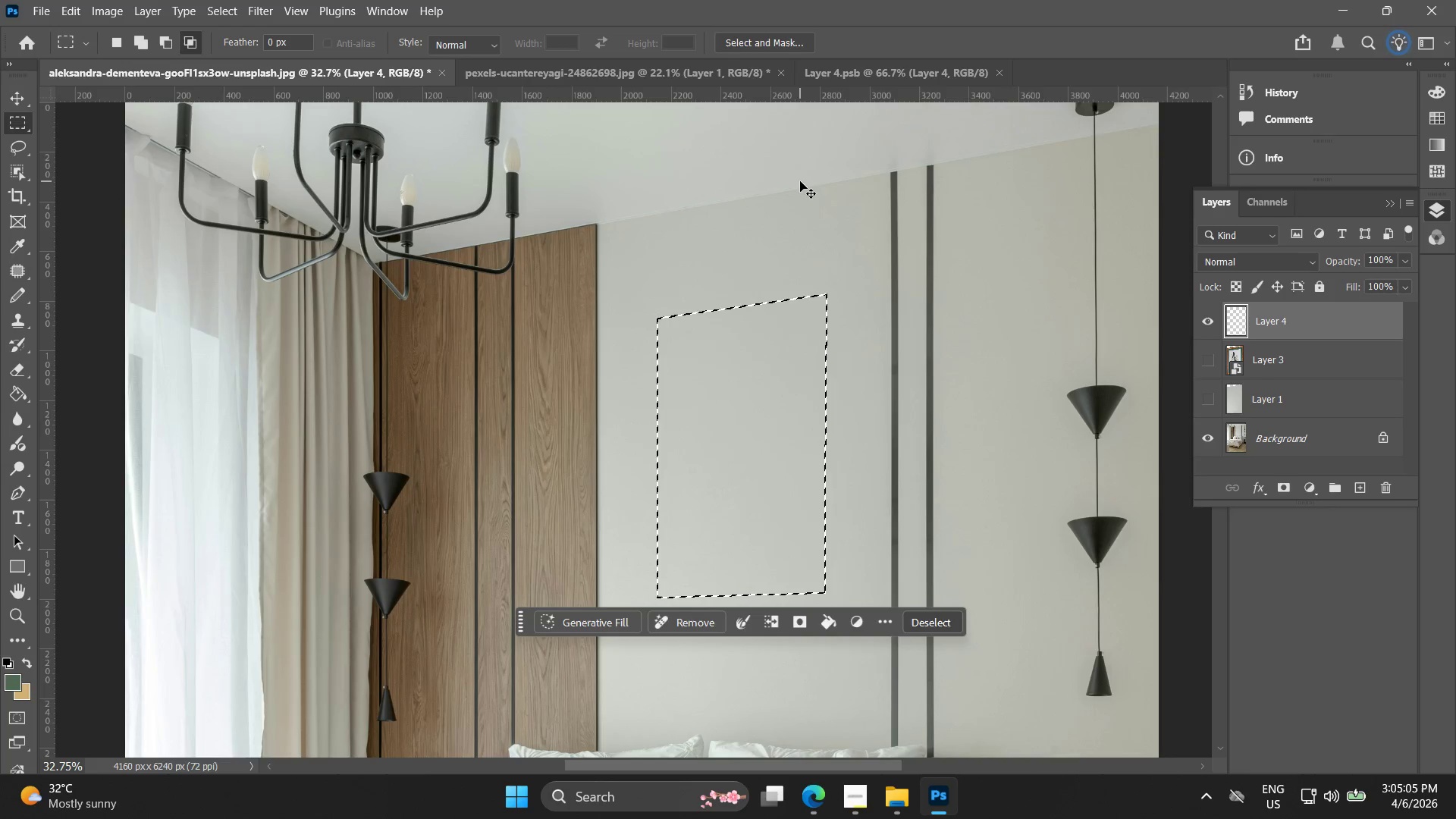 
key(Control+Z)
 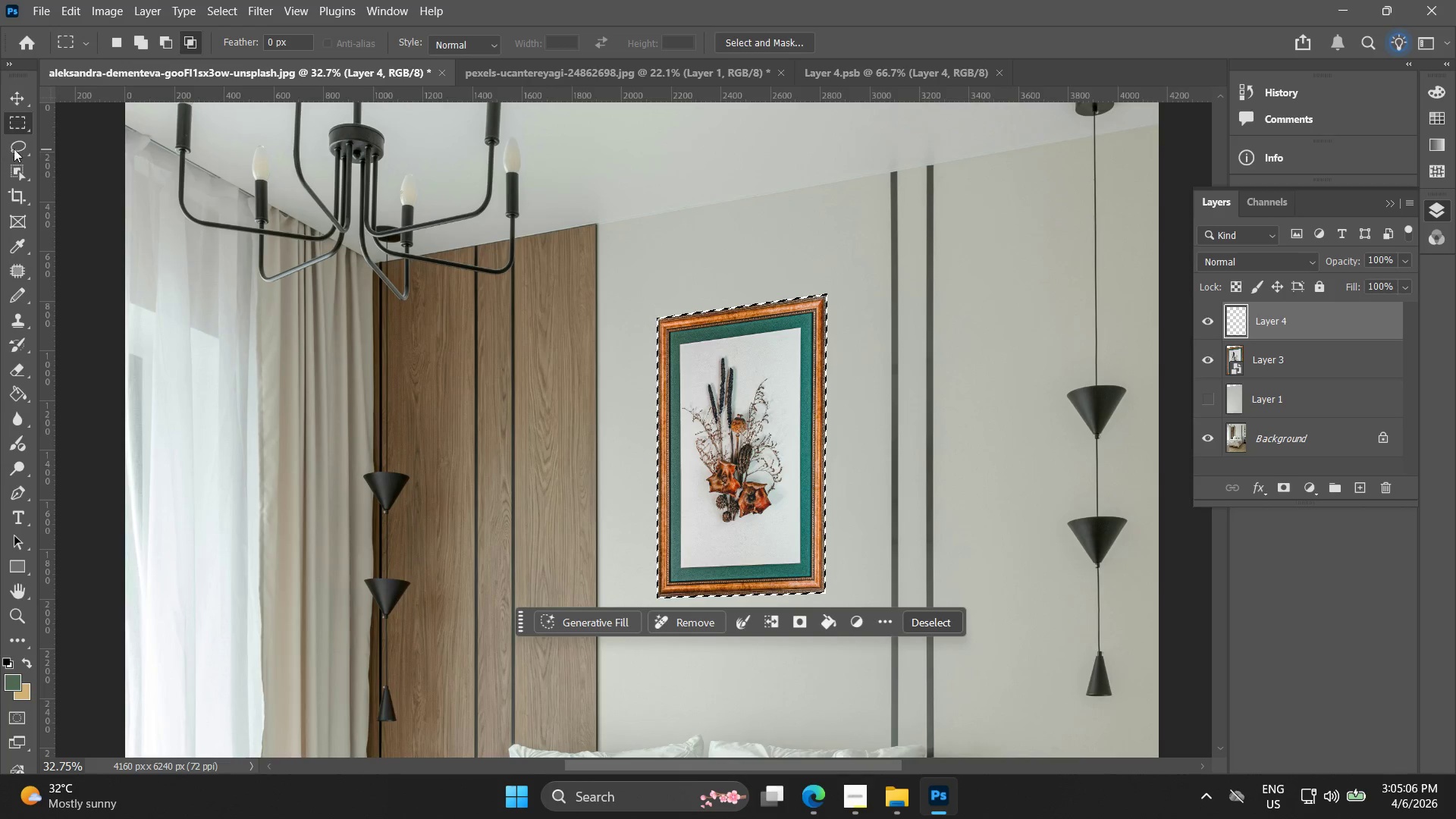 
left_click([706, 224])
 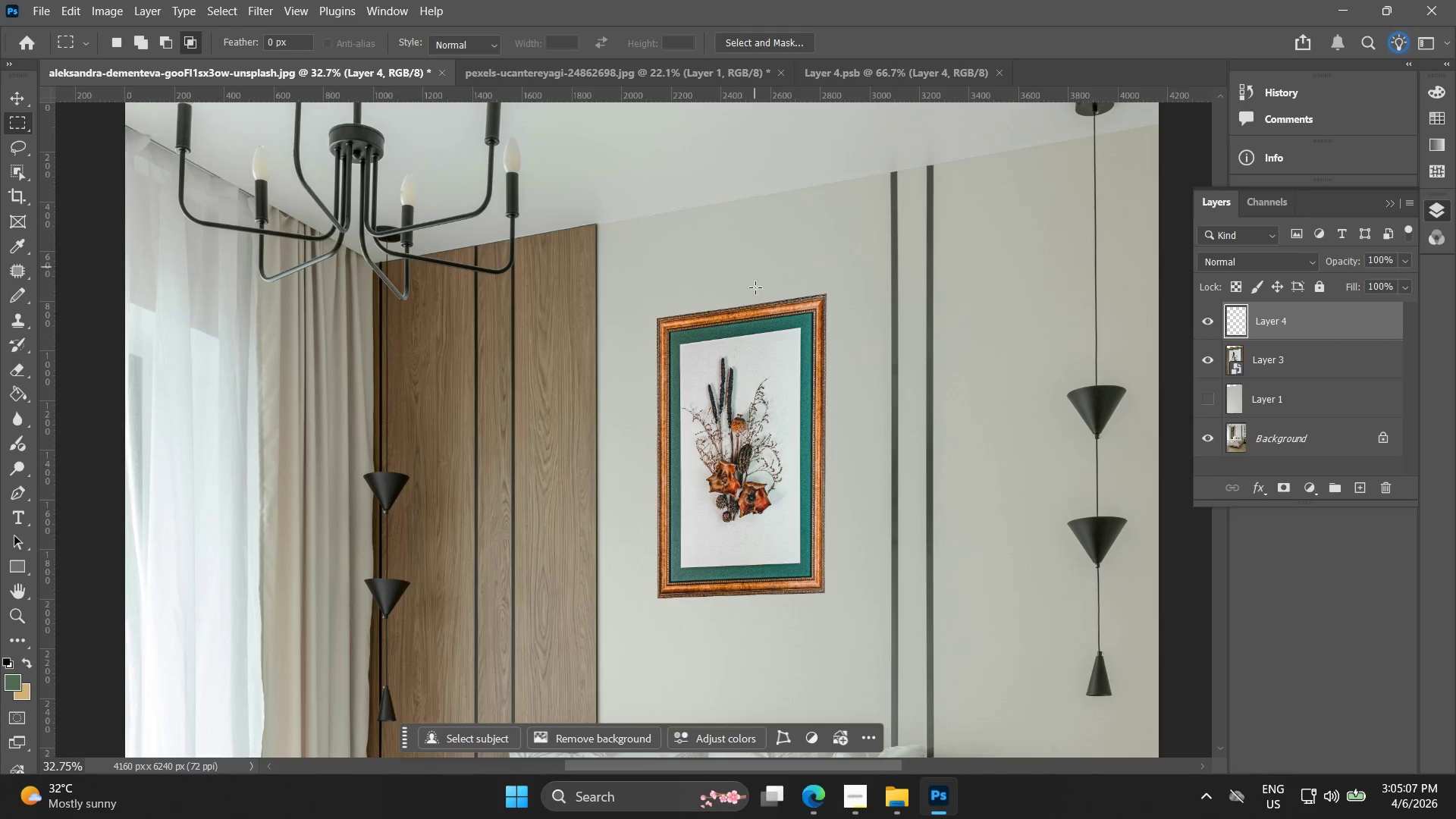 
key(Alt+AltLeft)
 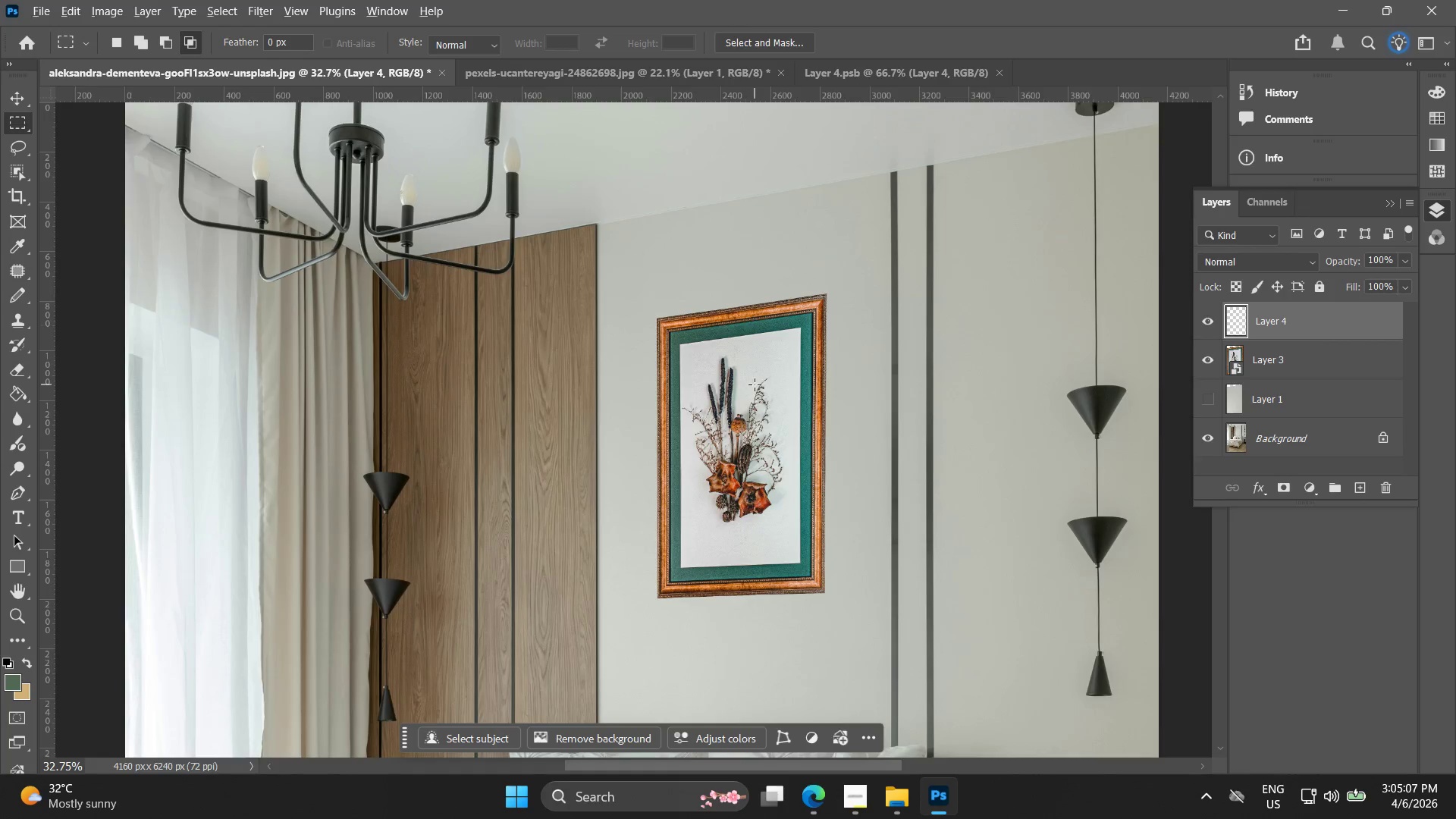 
scroll: coordinate [755, 384], scroll_direction: up, amount: 4.0
 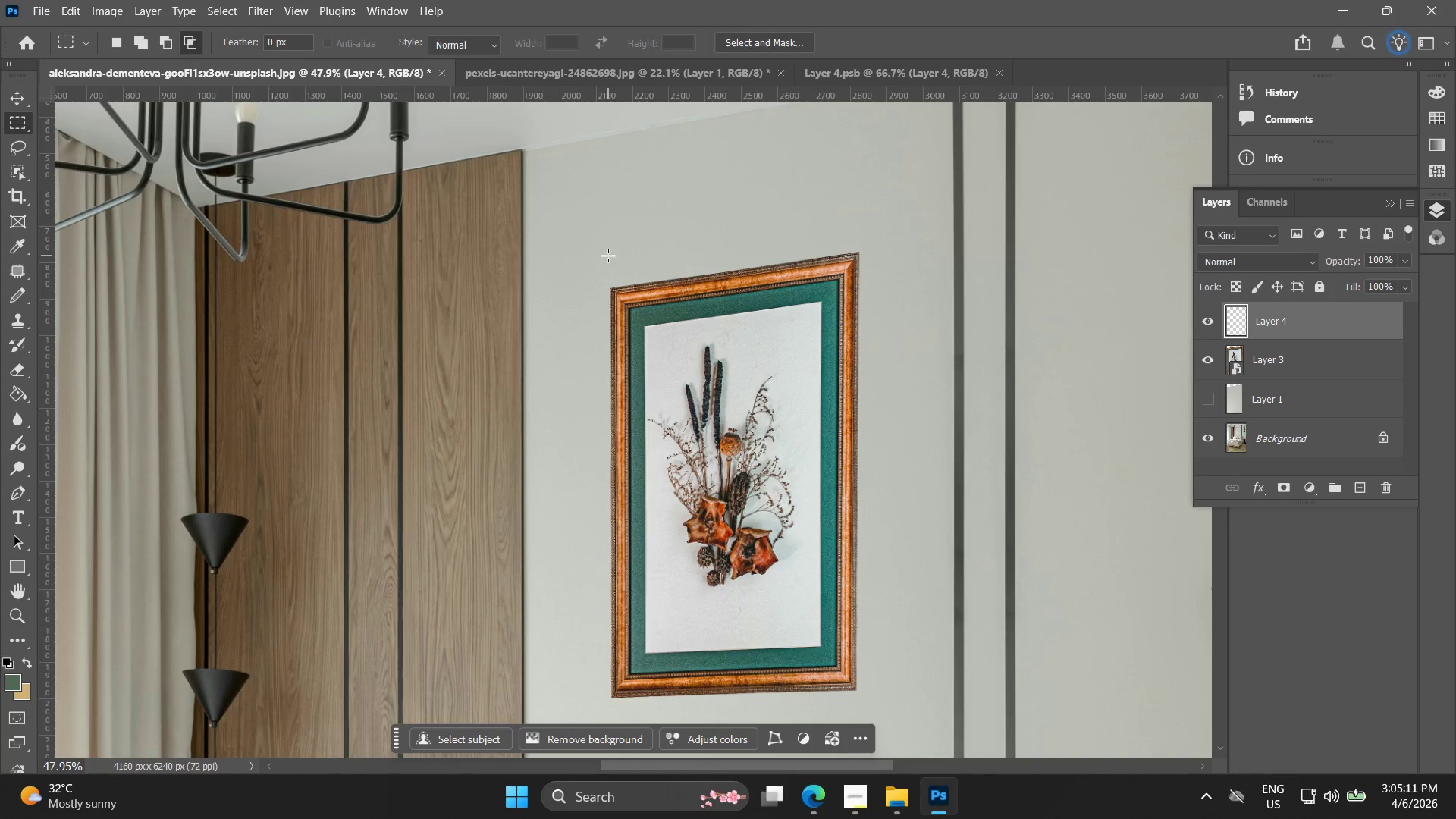 
key(Alt+AltLeft)
 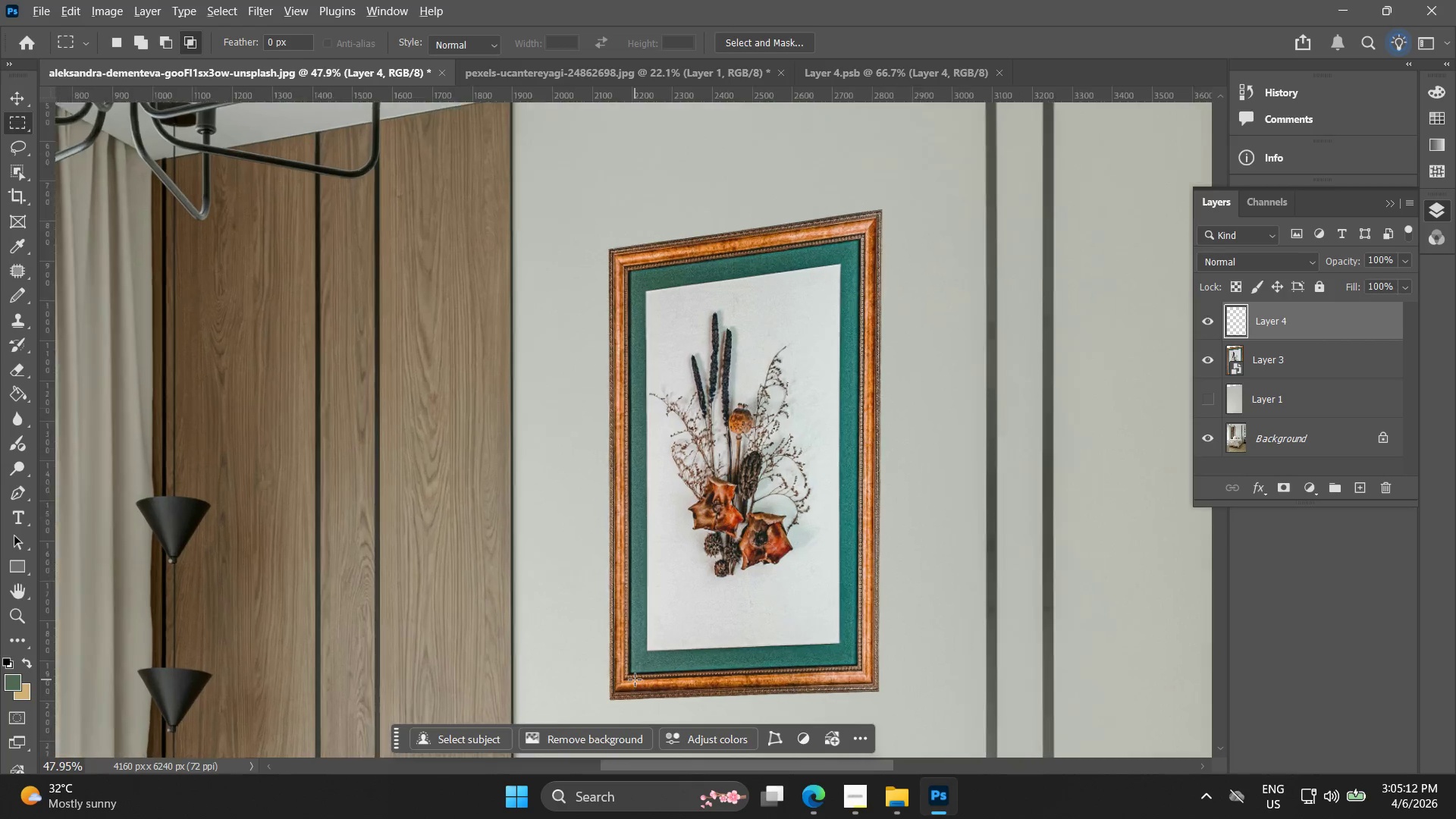 
scroll: coordinate [635, 679], scroll_direction: up, amount: 2.0
 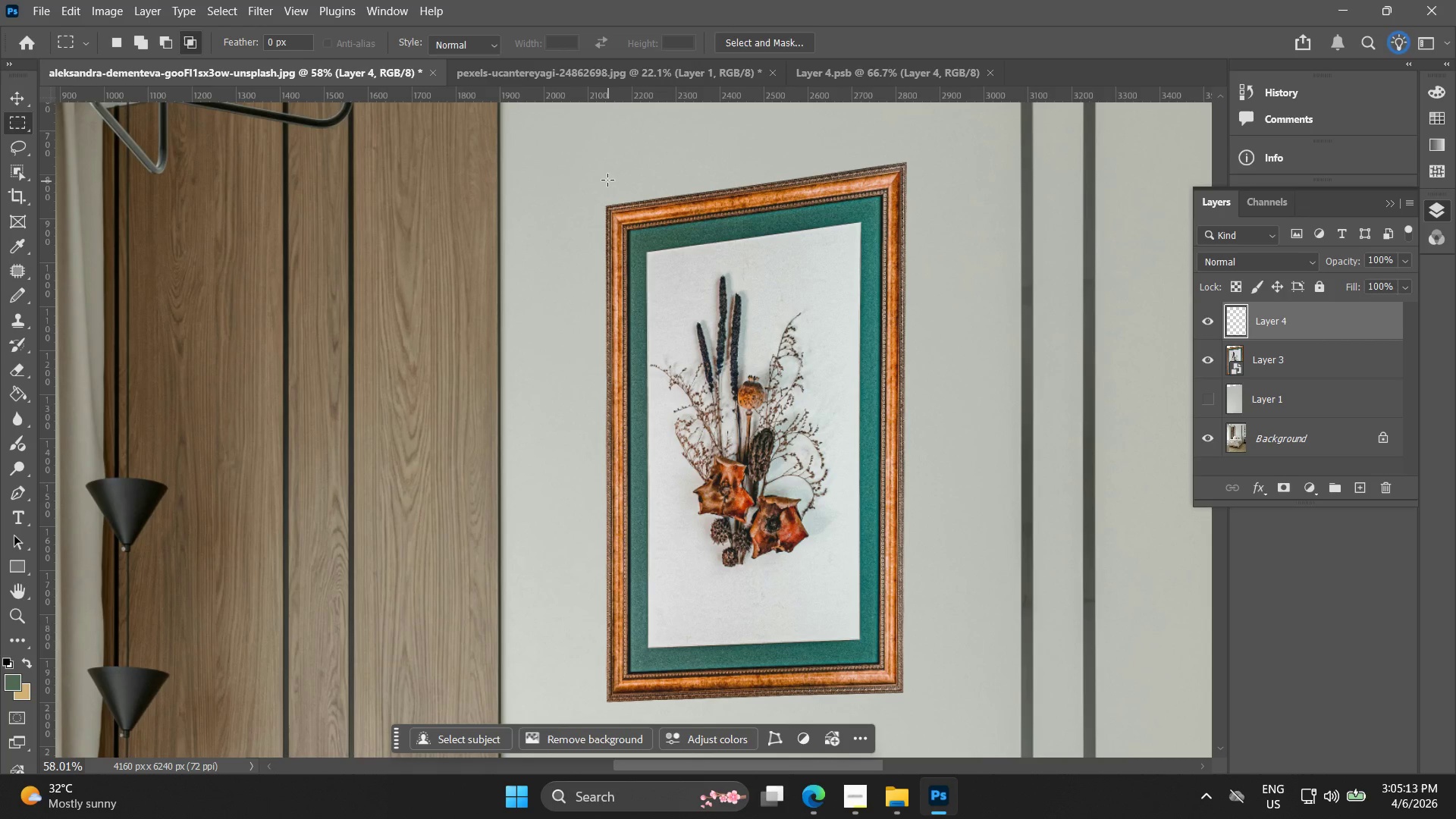 
left_click_drag(start_coordinate=[607, 176], to_coordinate=[906, 701])
 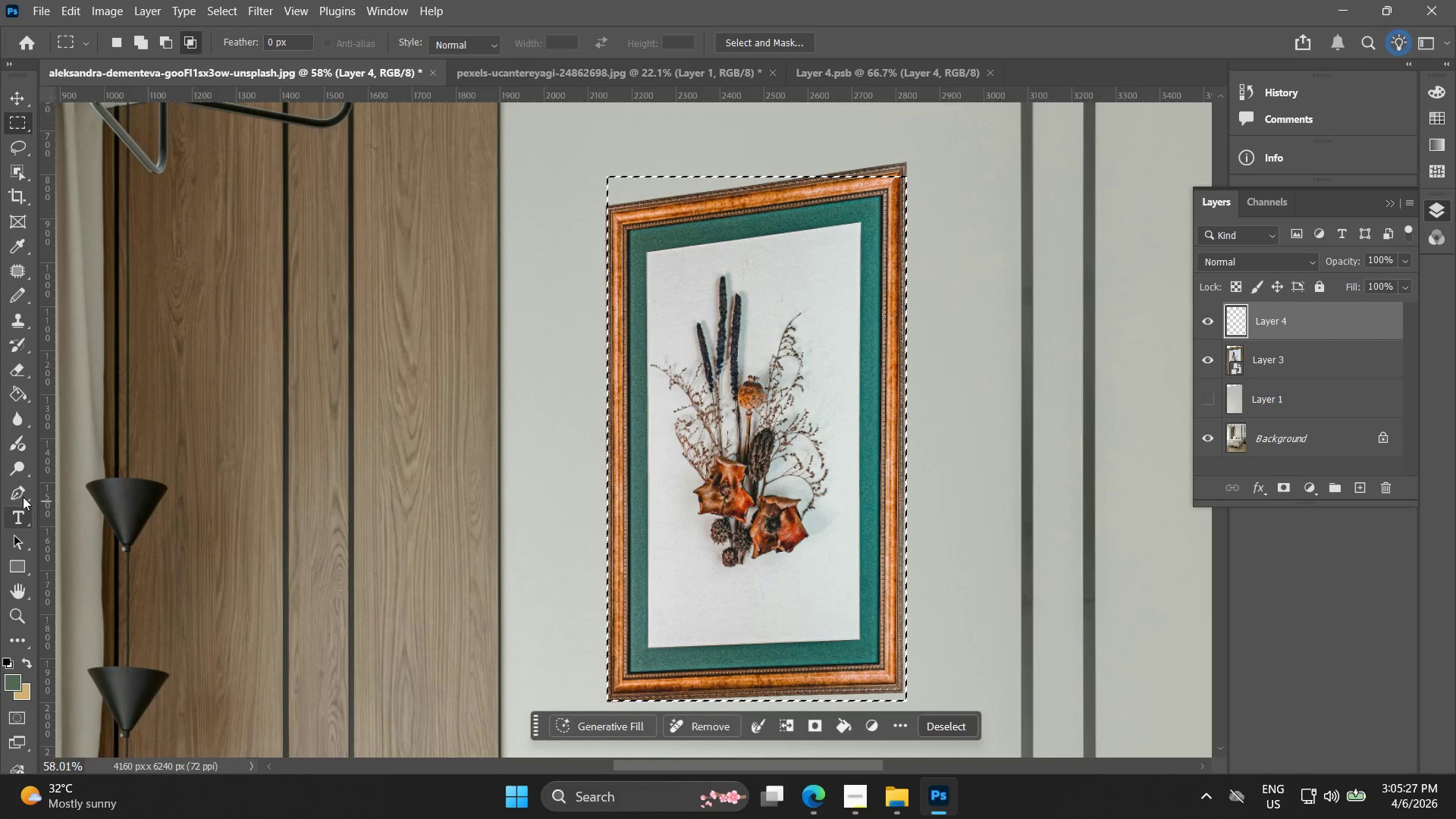 
left_click([16, 398])
 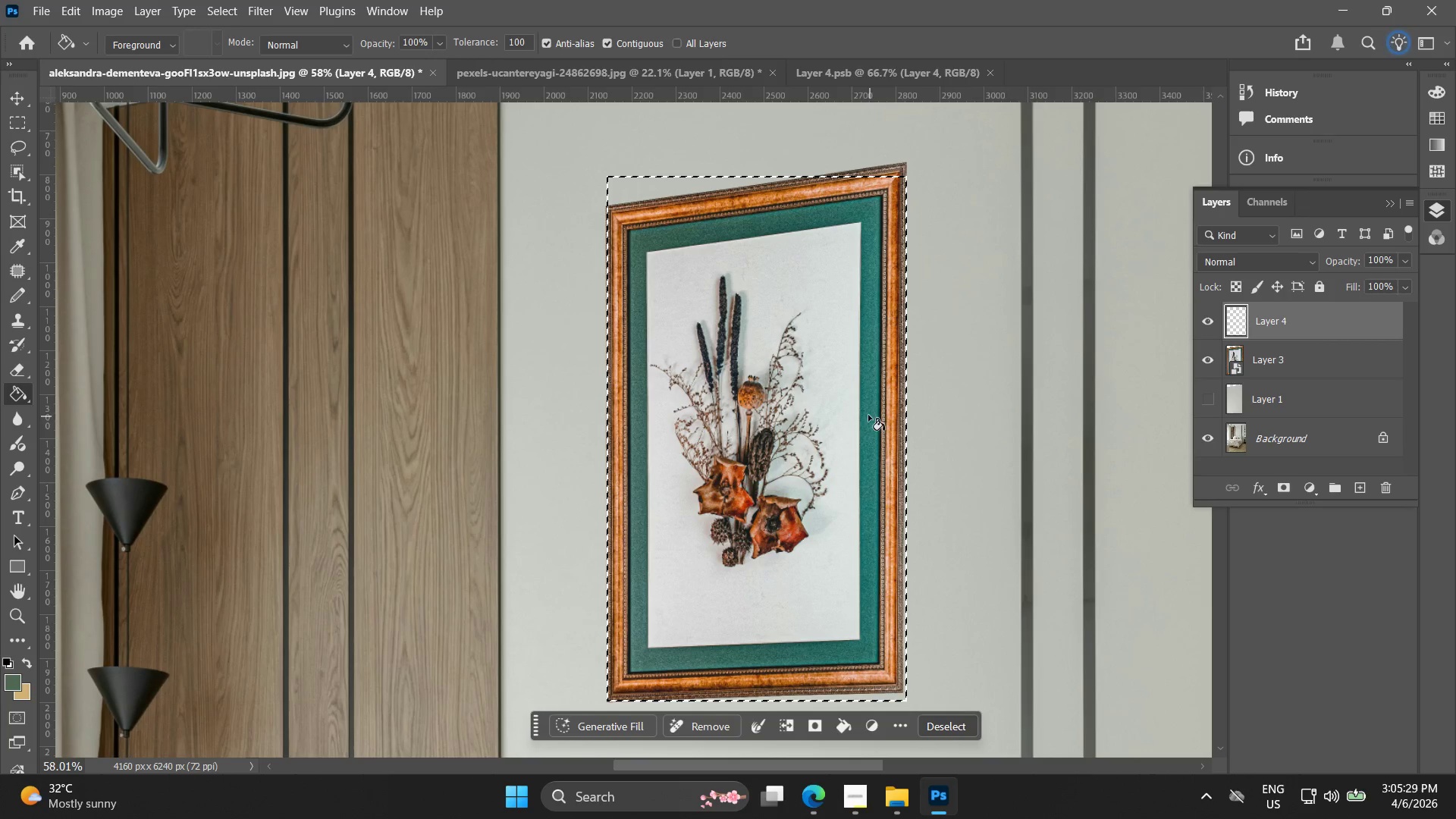 
left_click([778, 394])
 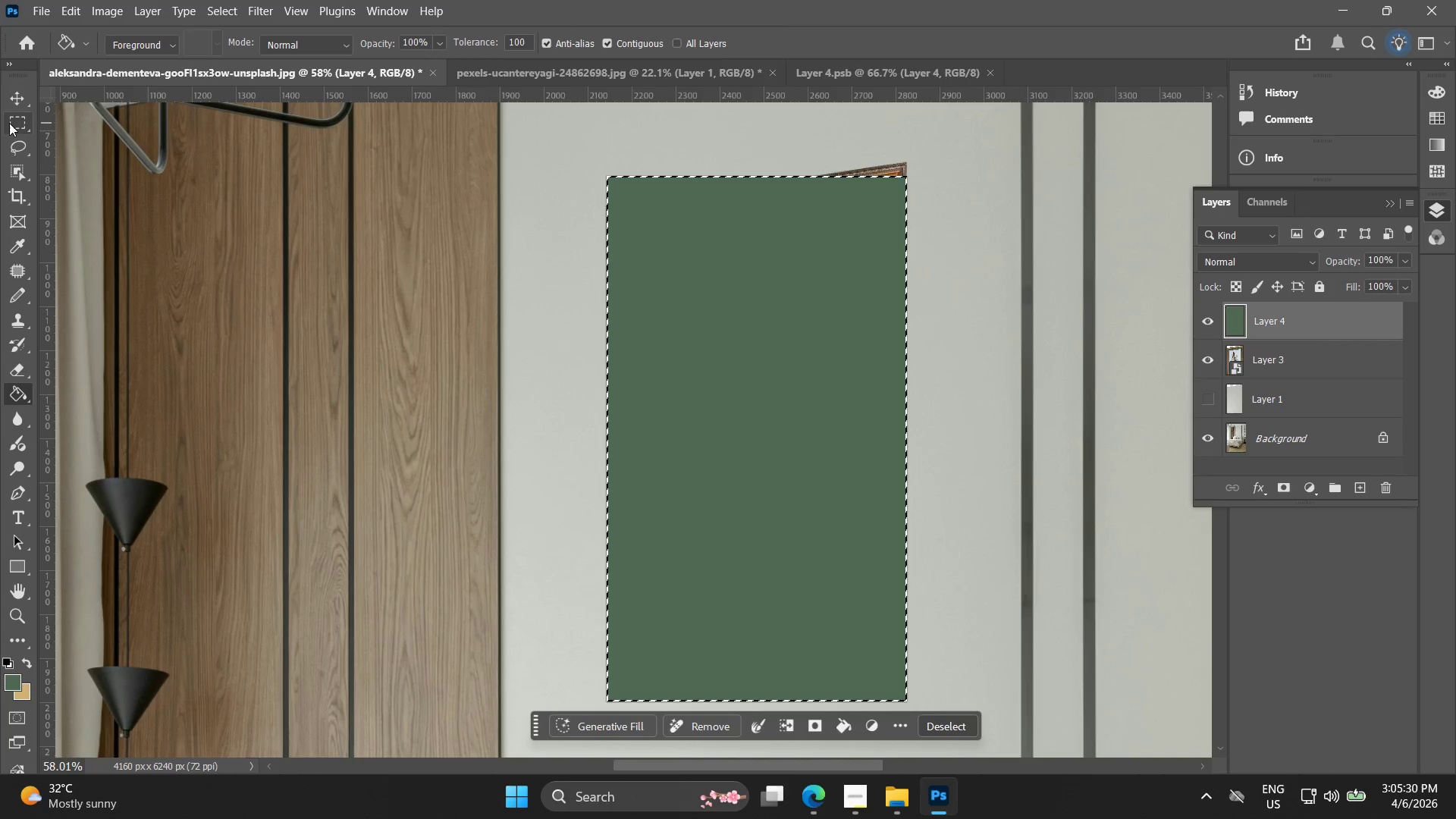 
left_click([18, 121])
 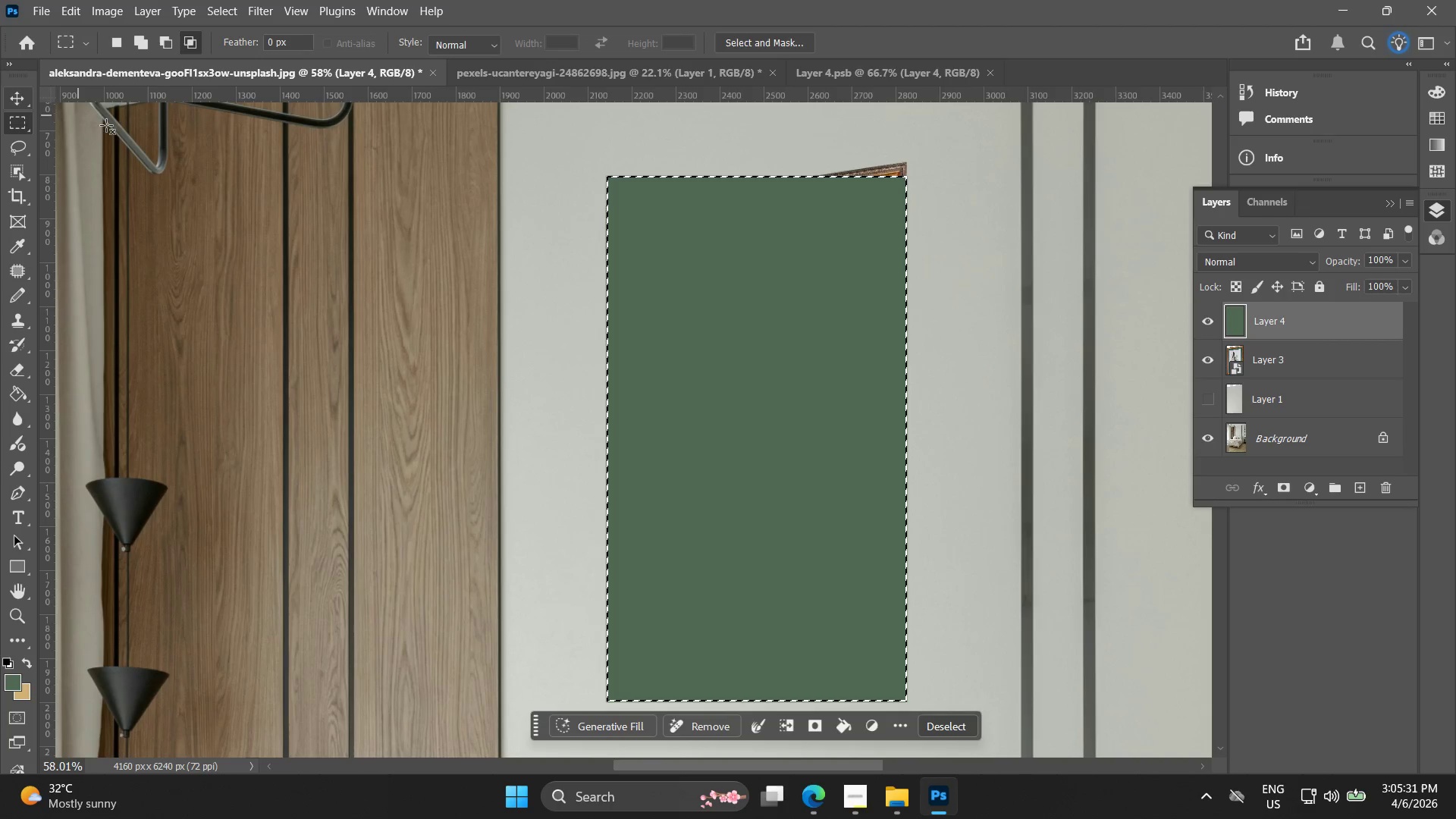 
left_click([356, 193])
 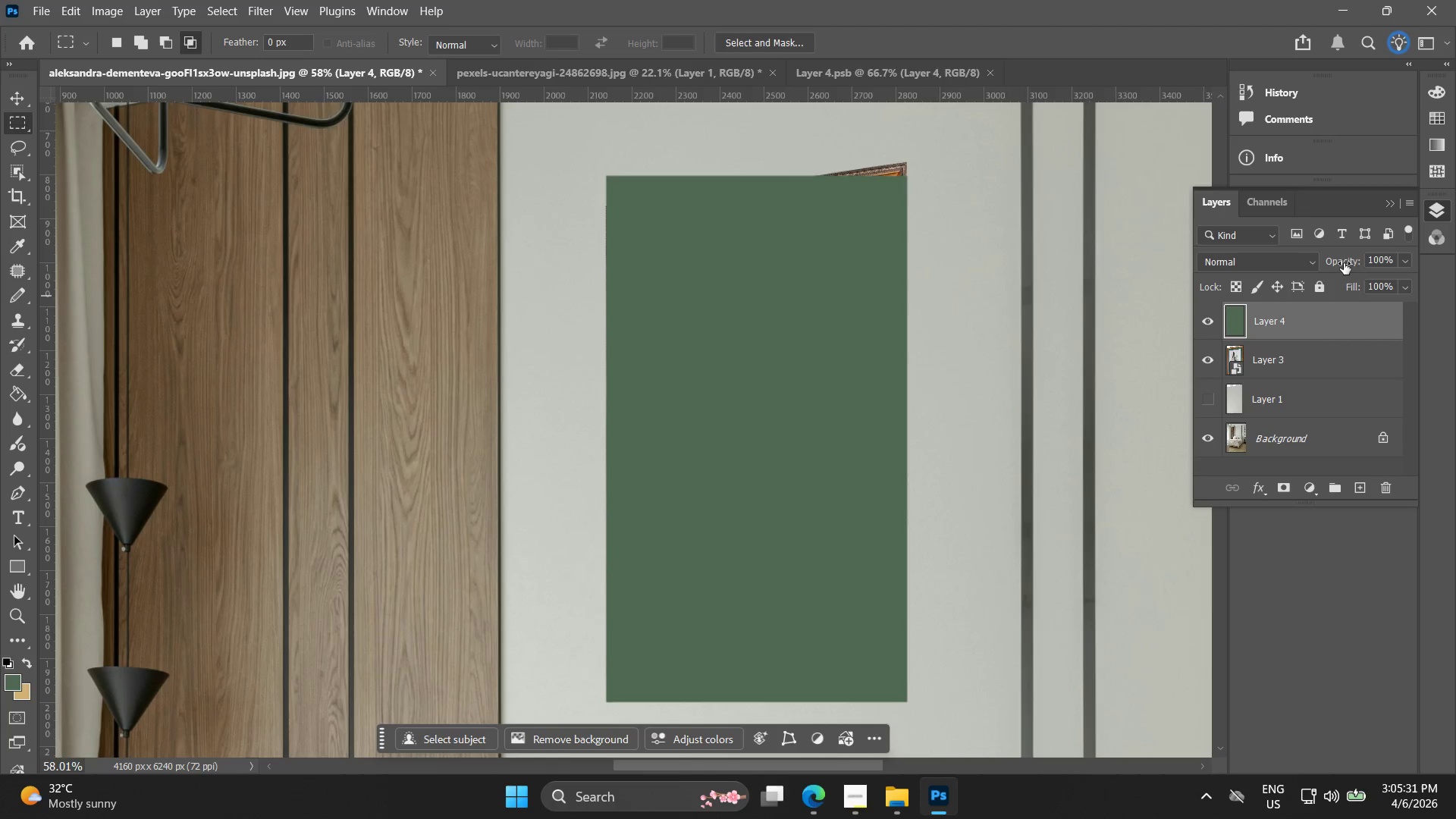 
left_click_drag(start_coordinate=[1350, 261], to_coordinate=[1338, 263])
 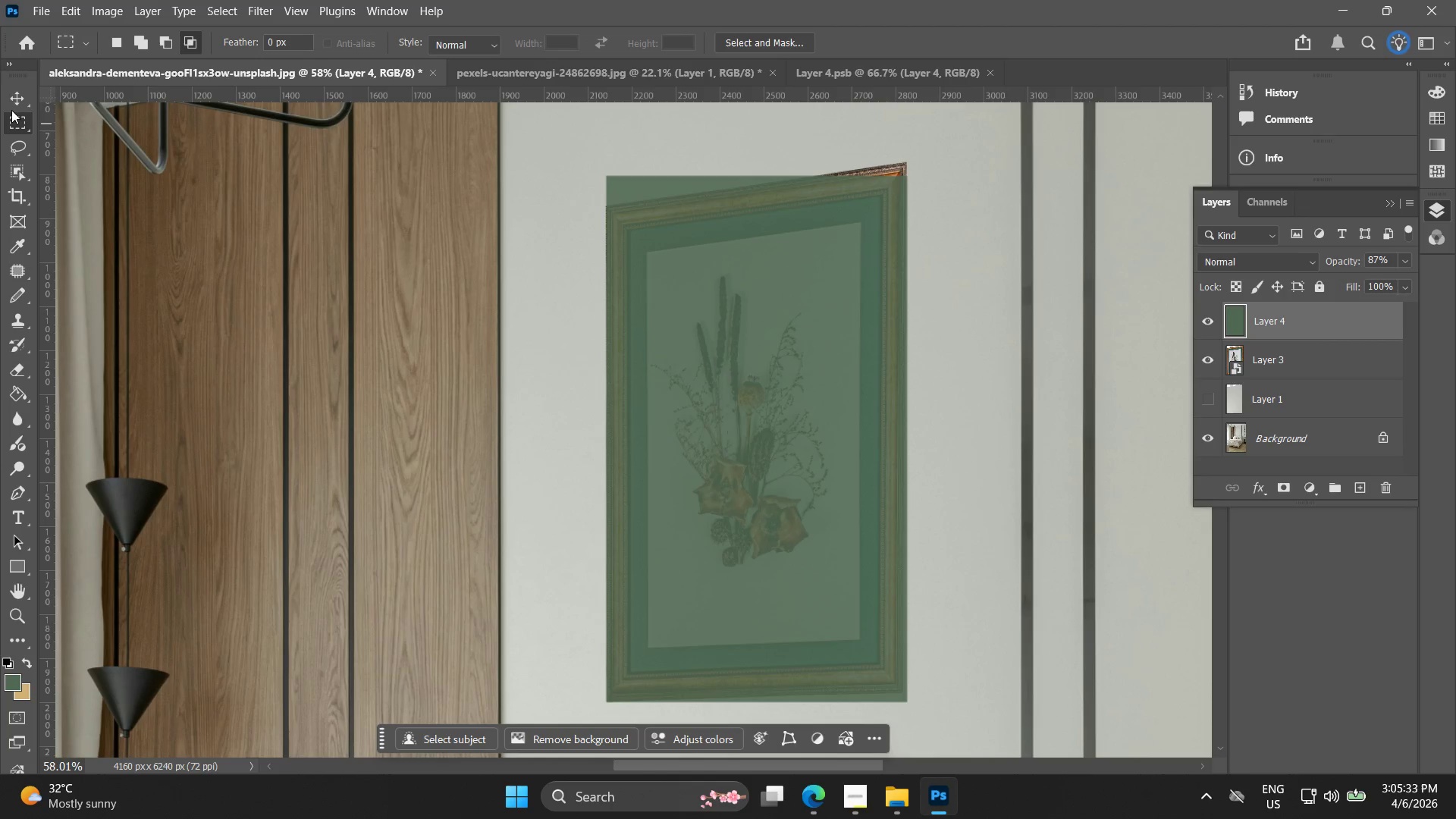 
left_click([21, 105])
 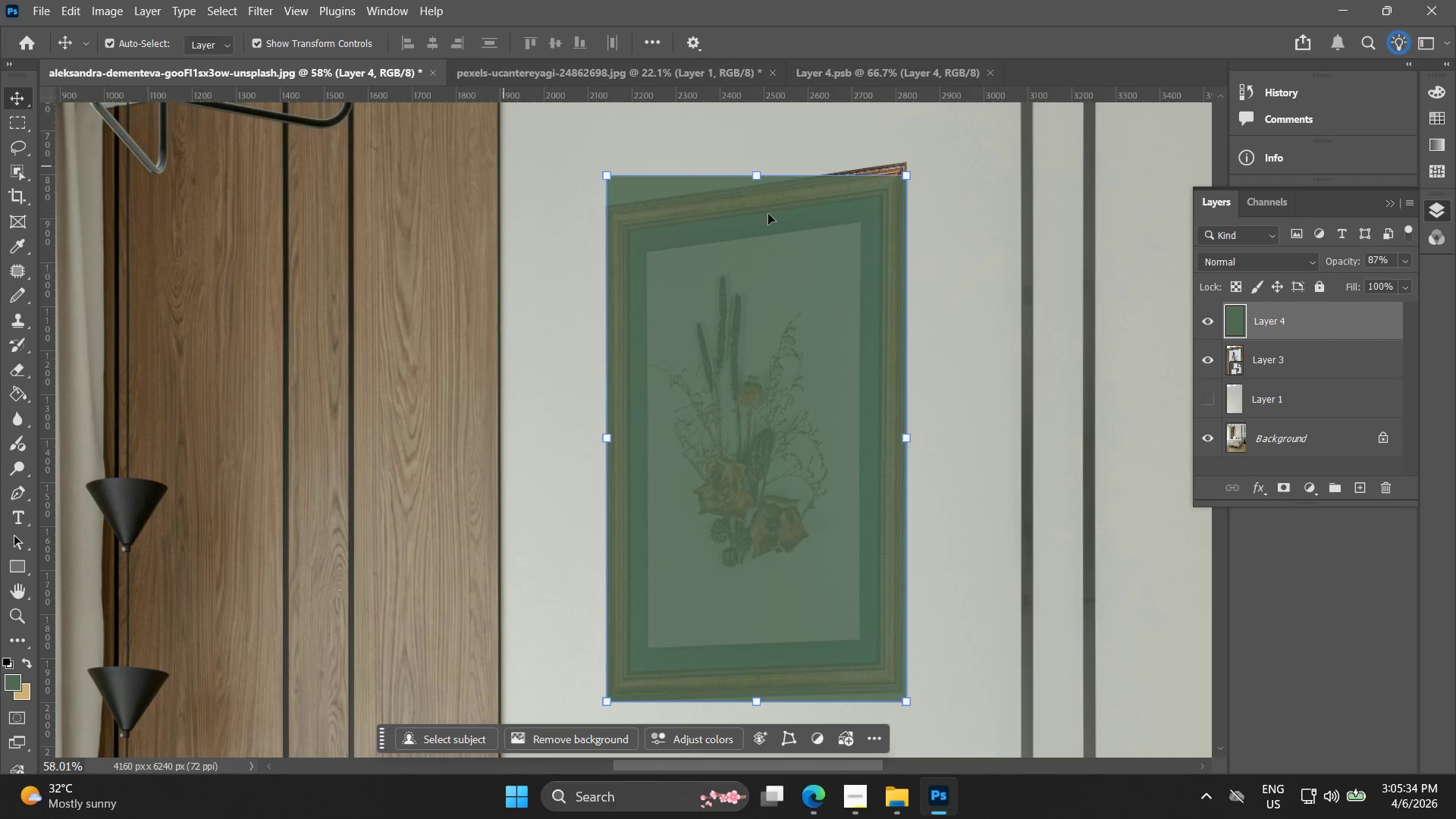 
key(Alt+AltLeft)
 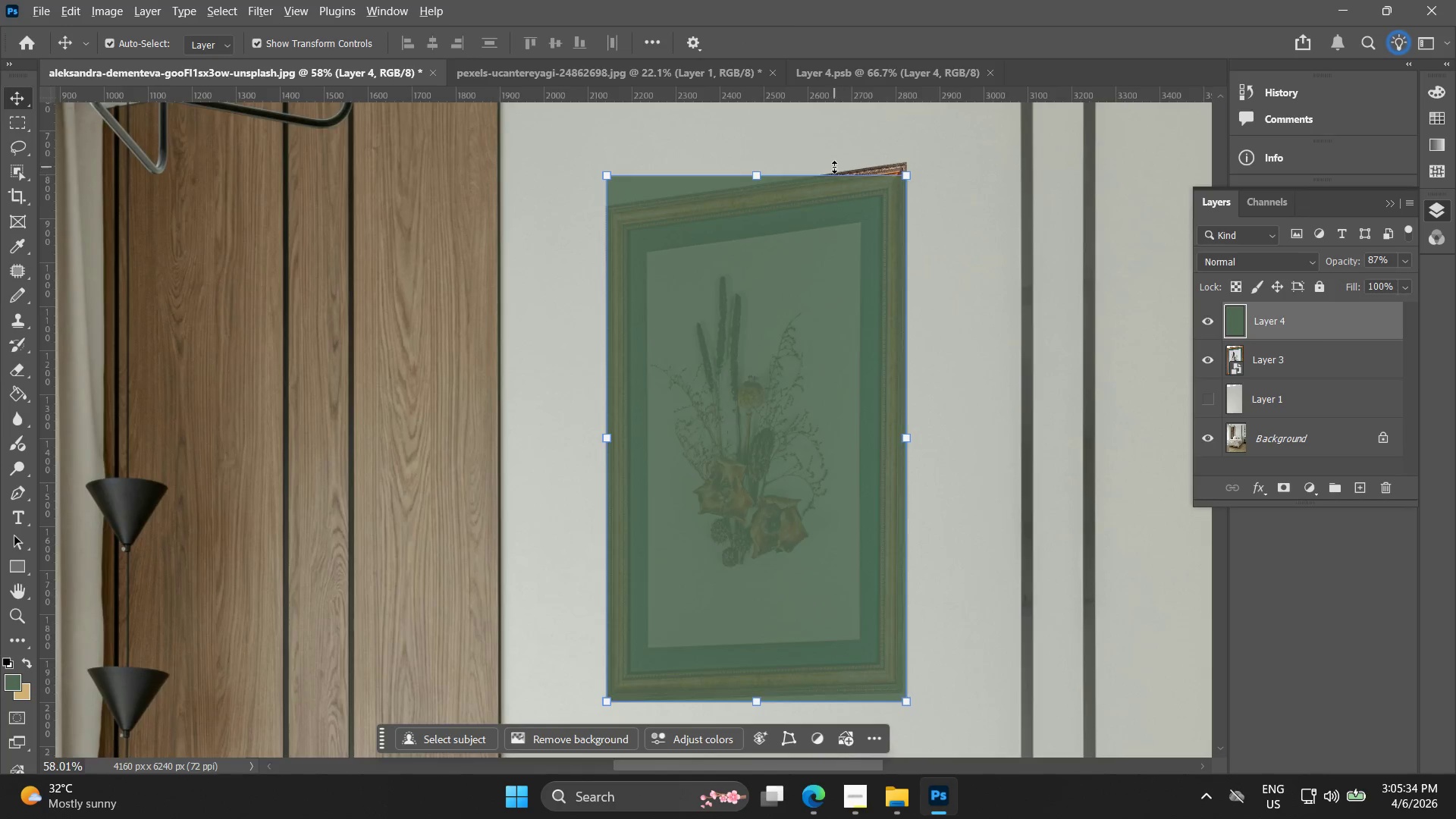 
key(Alt+AltLeft)
 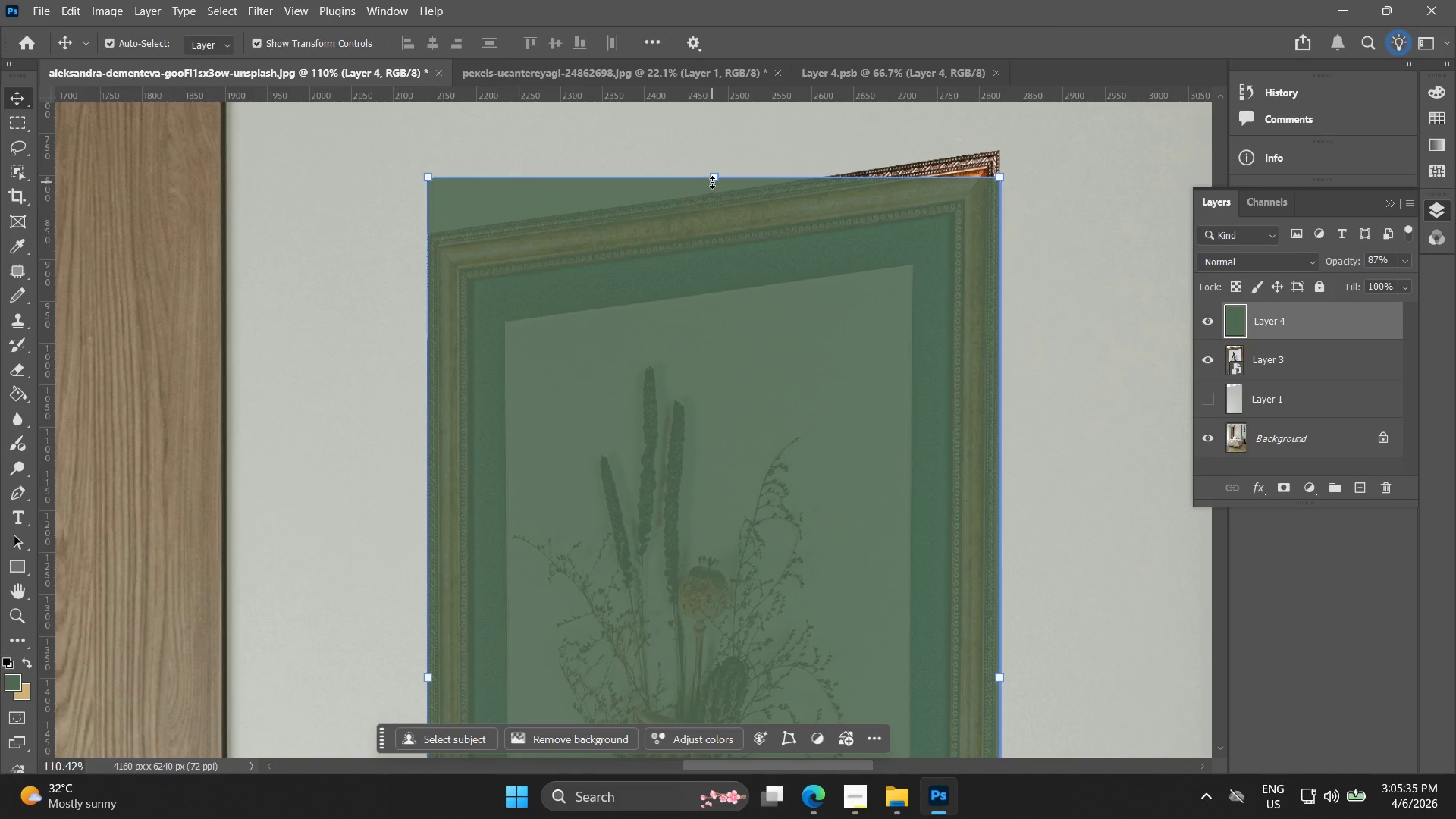 
scroll: coordinate [747, 180], scroll_direction: up, amount: 7.0
 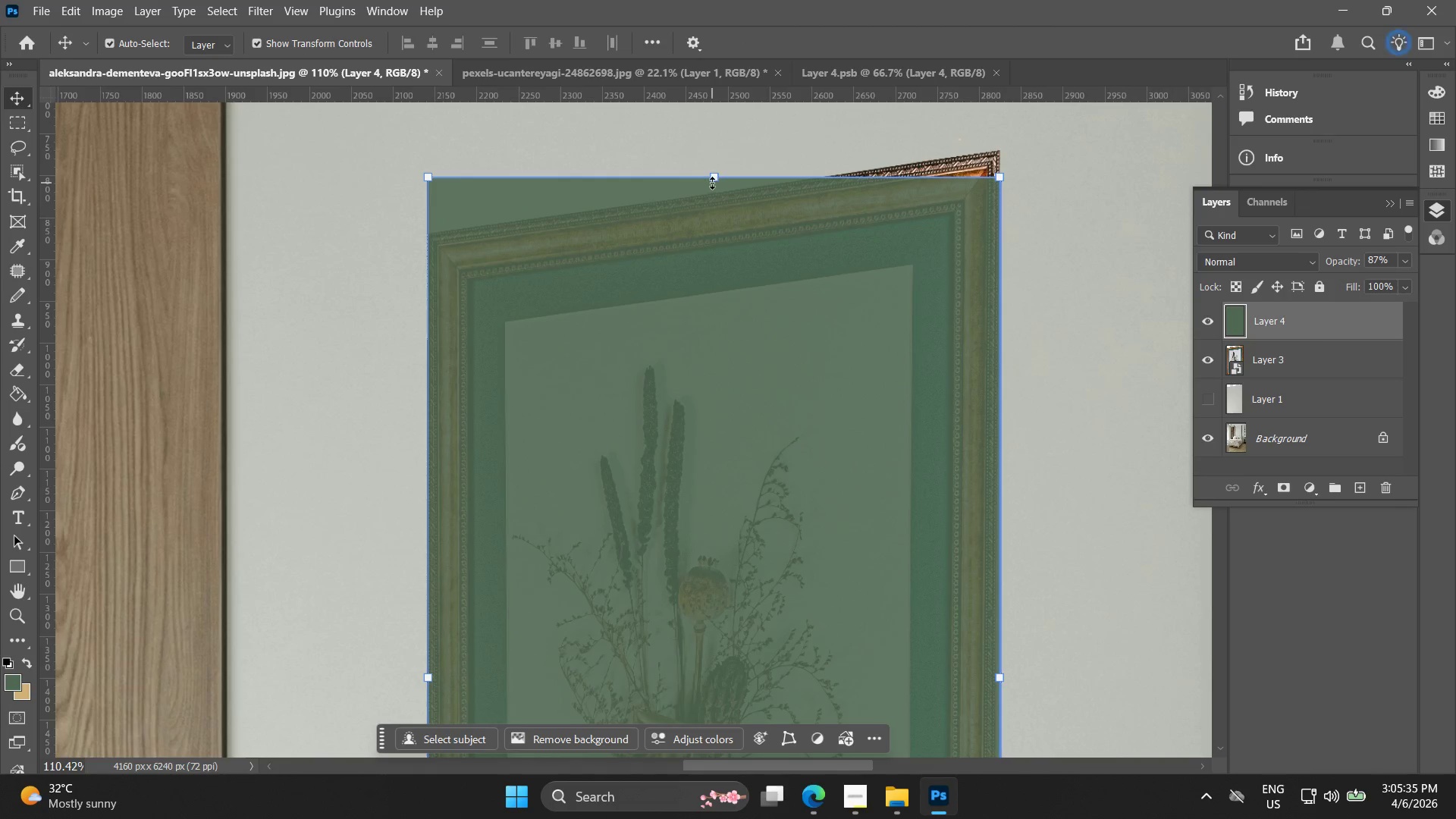 
left_click_drag(start_coordinate=[712, 182], to_coordinate=[712, 165])
 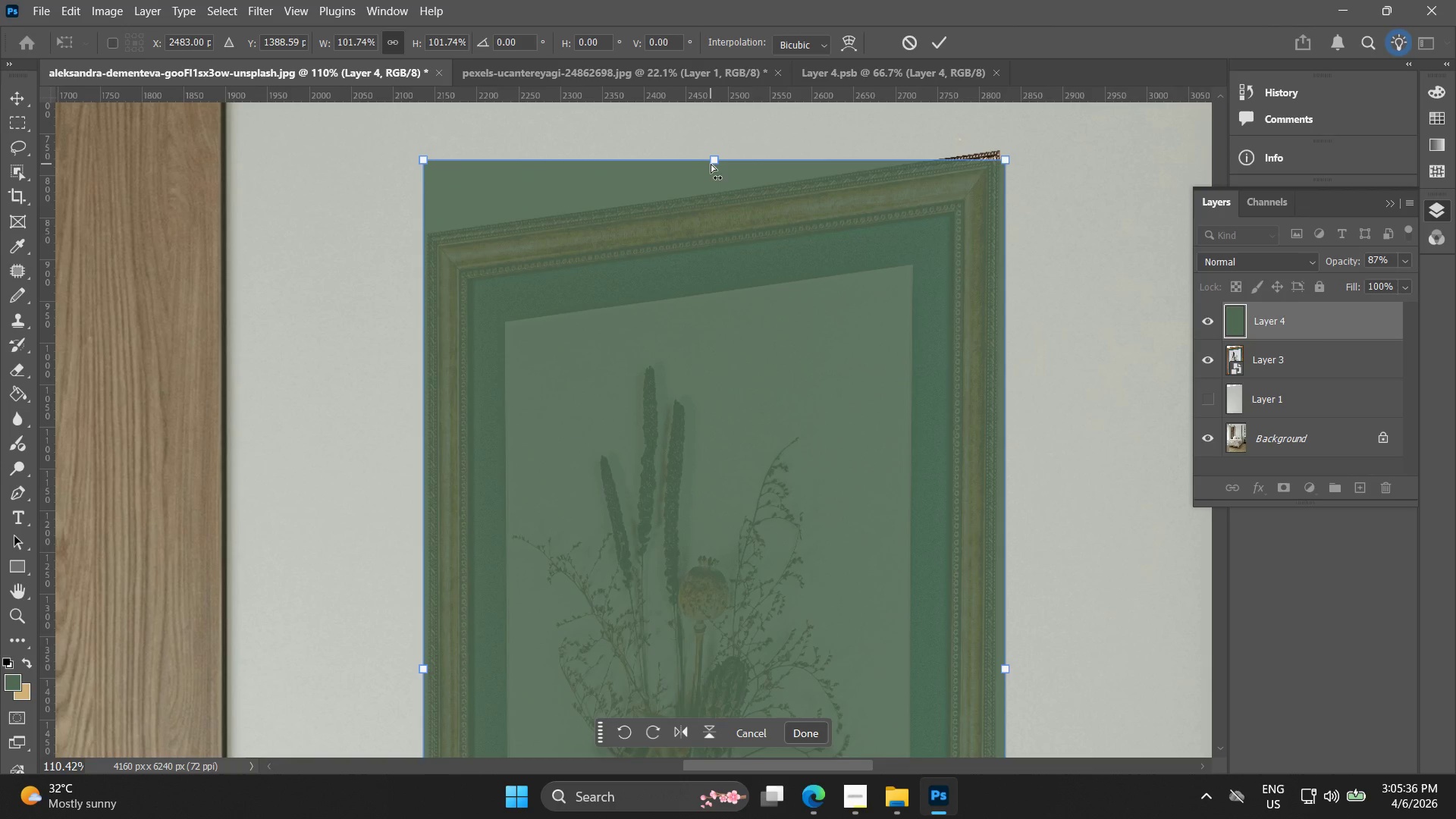 
key(Control+ControlLeft)
 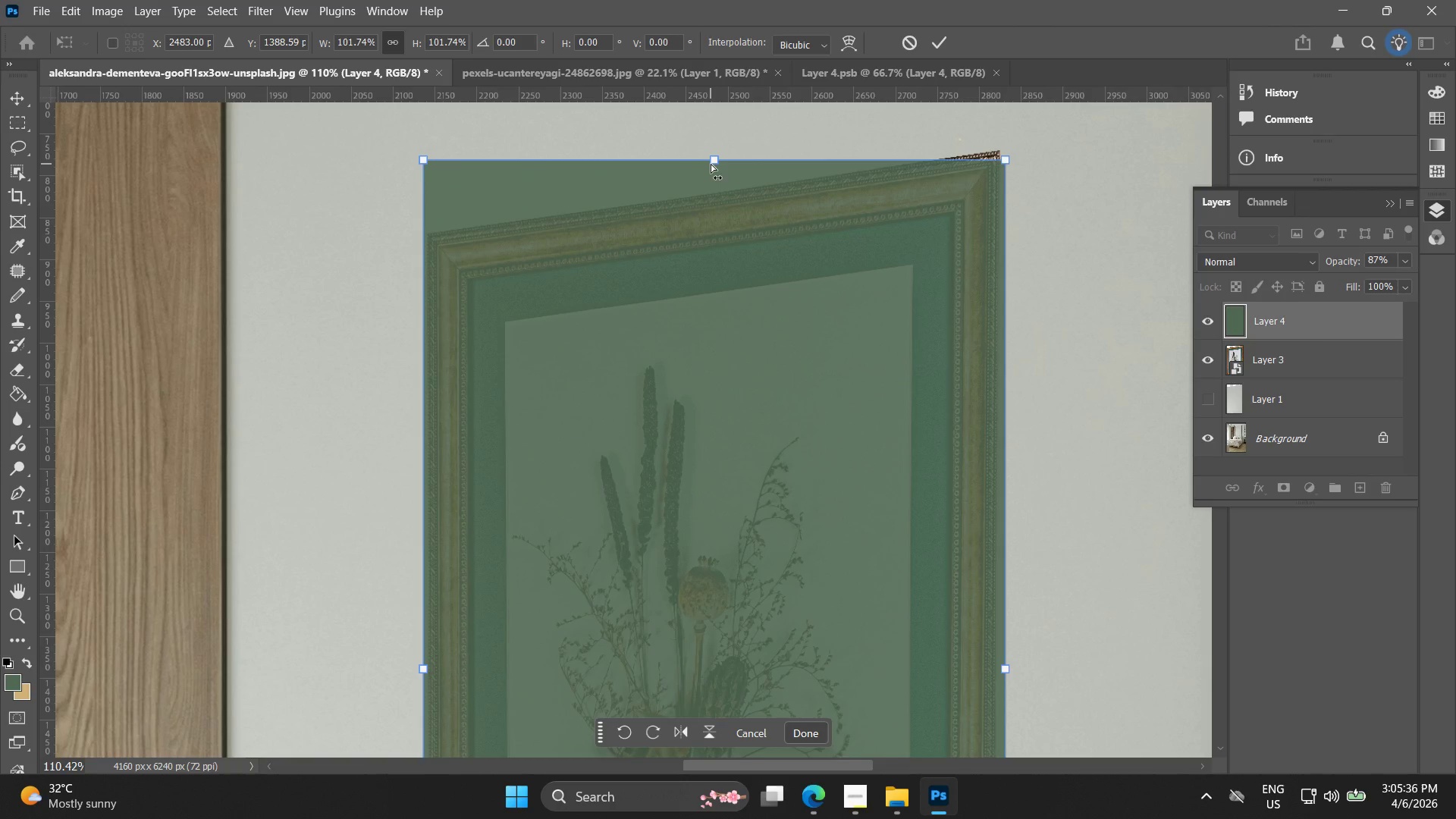 
key(Control+Z)
 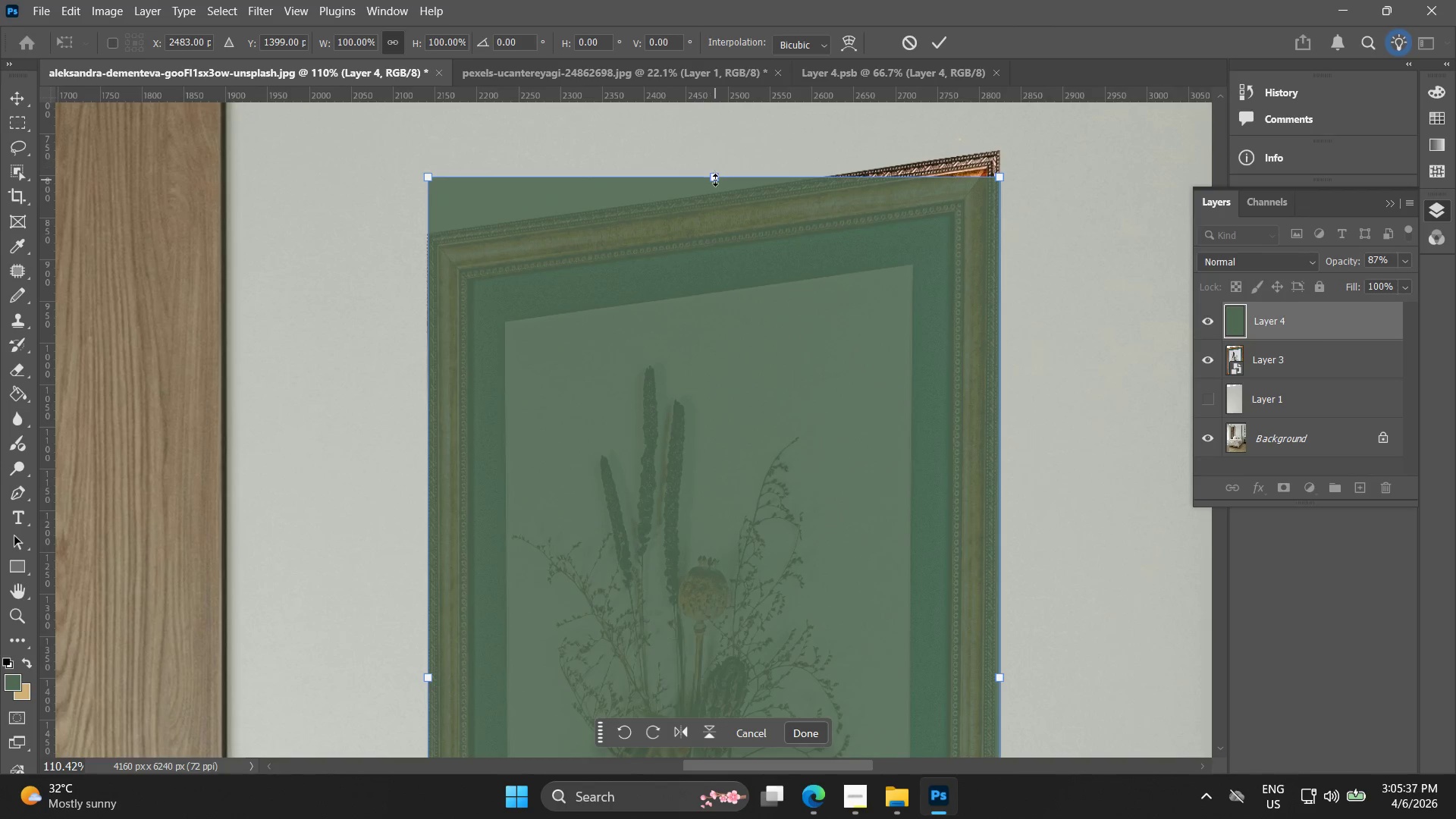 
hold_key(key=ShiftLeft, duration=0.42)
 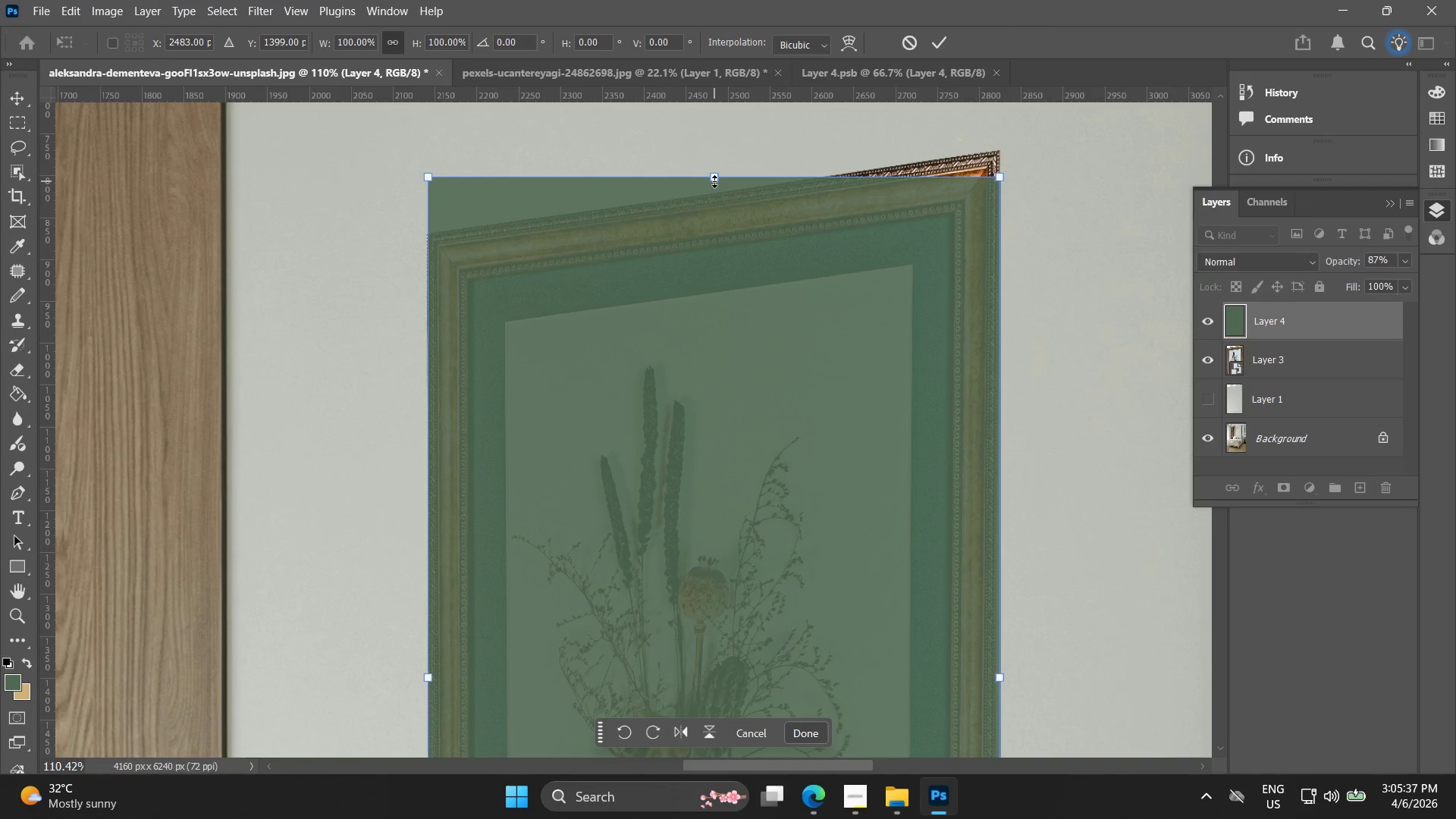 
hold_key(key=AltLeft, duration=0.95)
left_click_drag(start_coordinate=[714, 181], to_coordinate=[716, 171])
 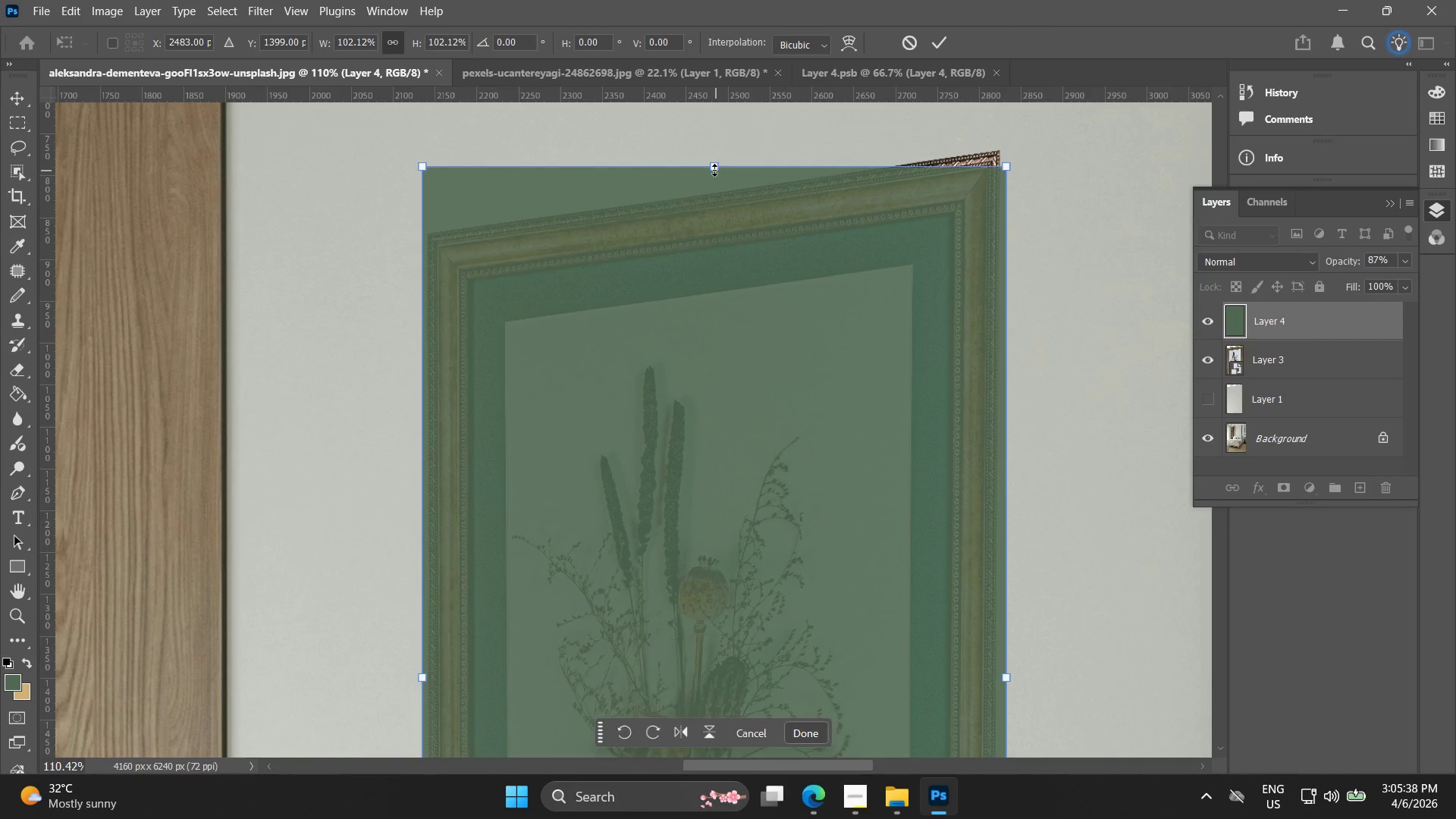 
key(Control+ControlLeft)
 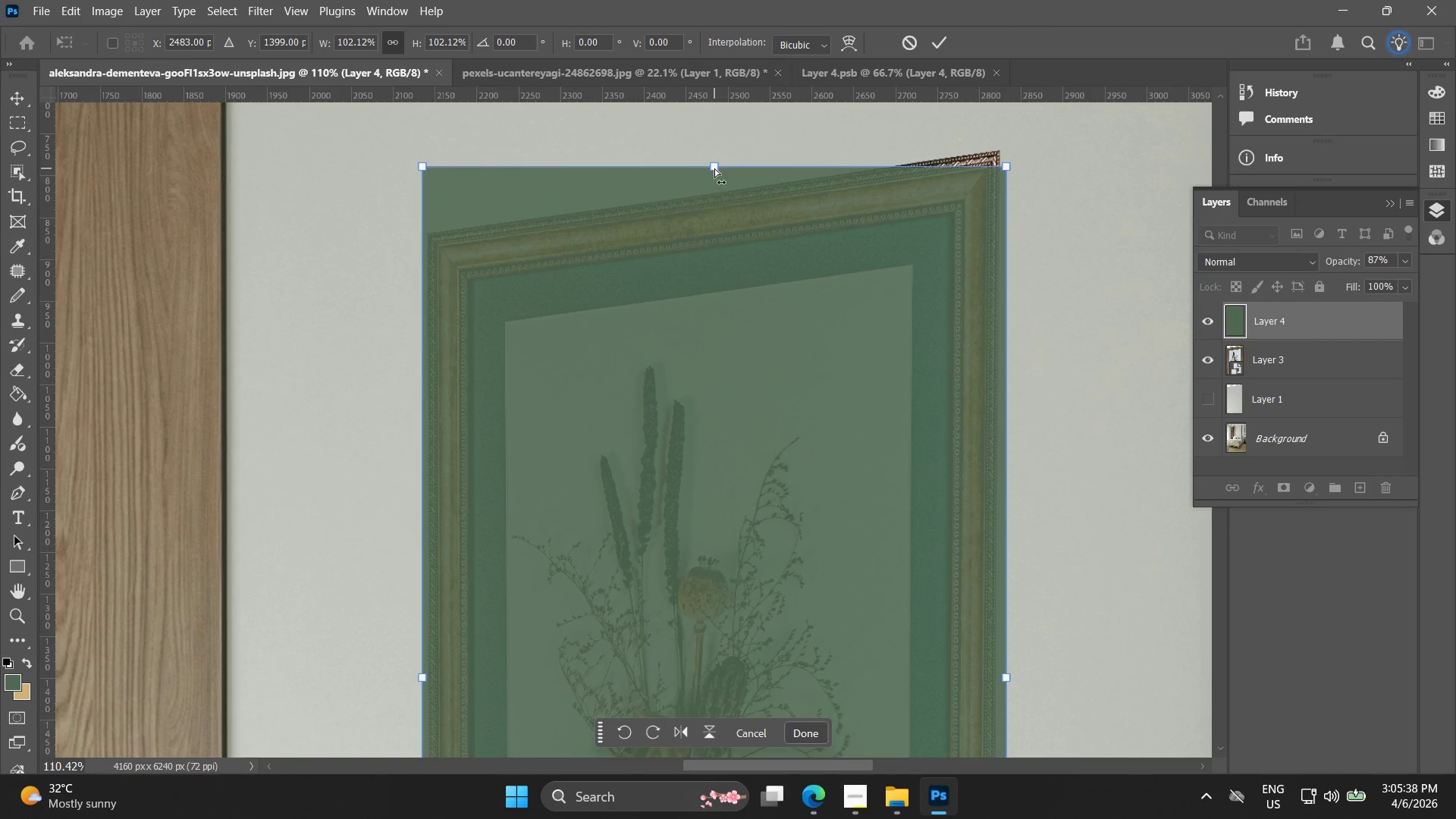 
key(Control+Z)
 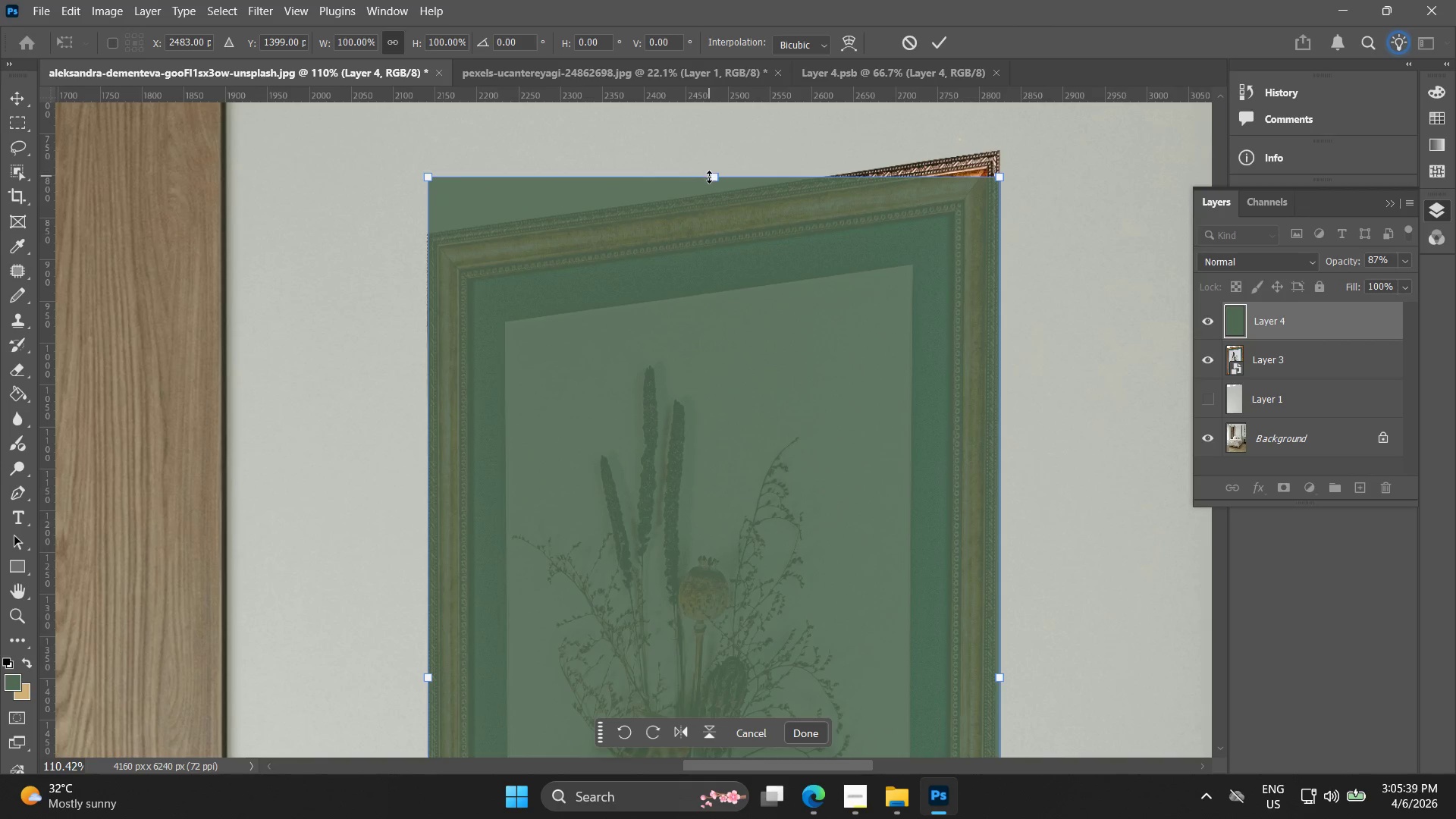 
hold_key(key=ShiftLeft, duration=1.5)
left_click_drag(start_coordinate=[715, 178], to_coordinate=[718, 156])
 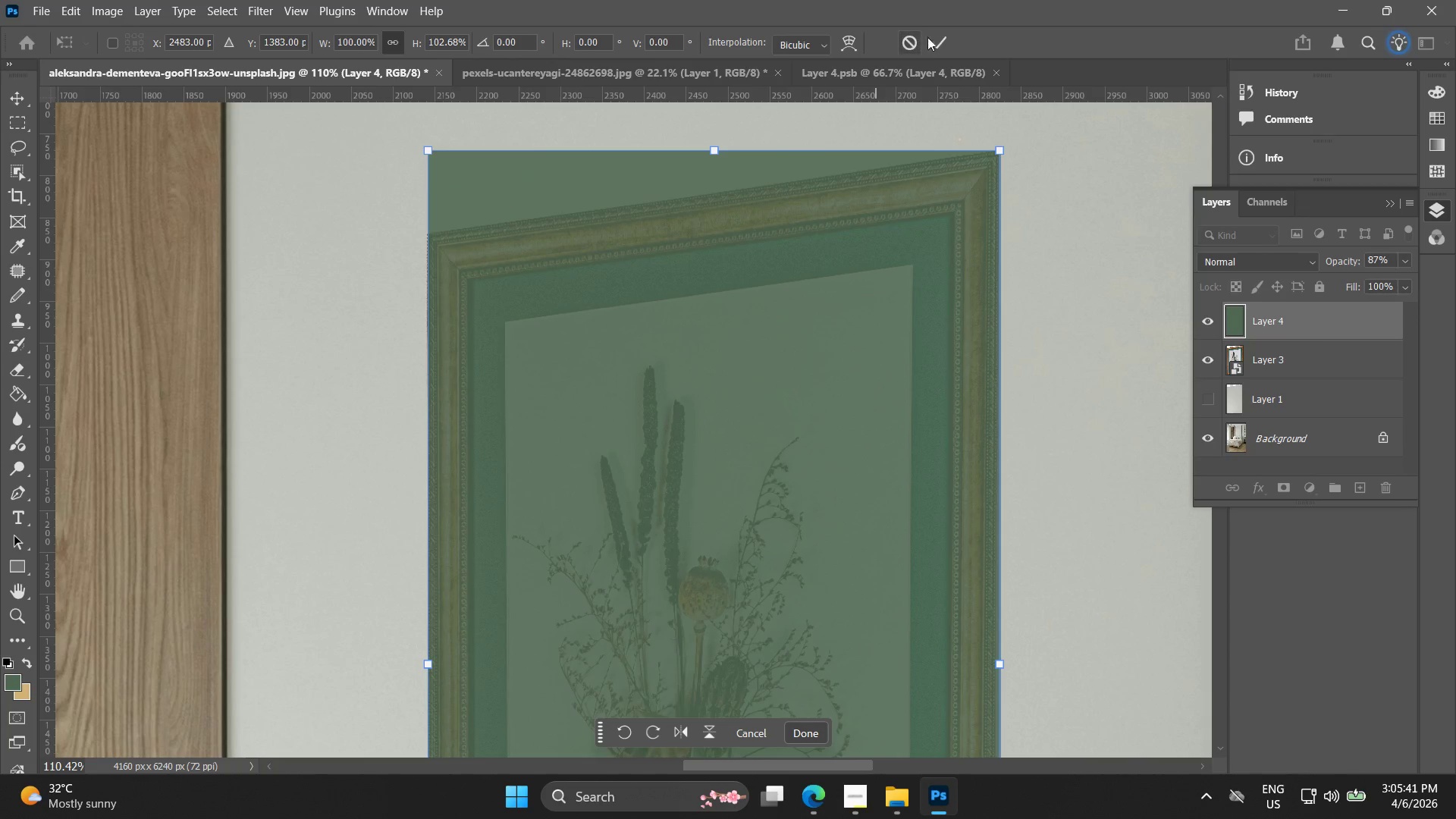 
hold_key(key=ShiftLeft, duration=0.39)
 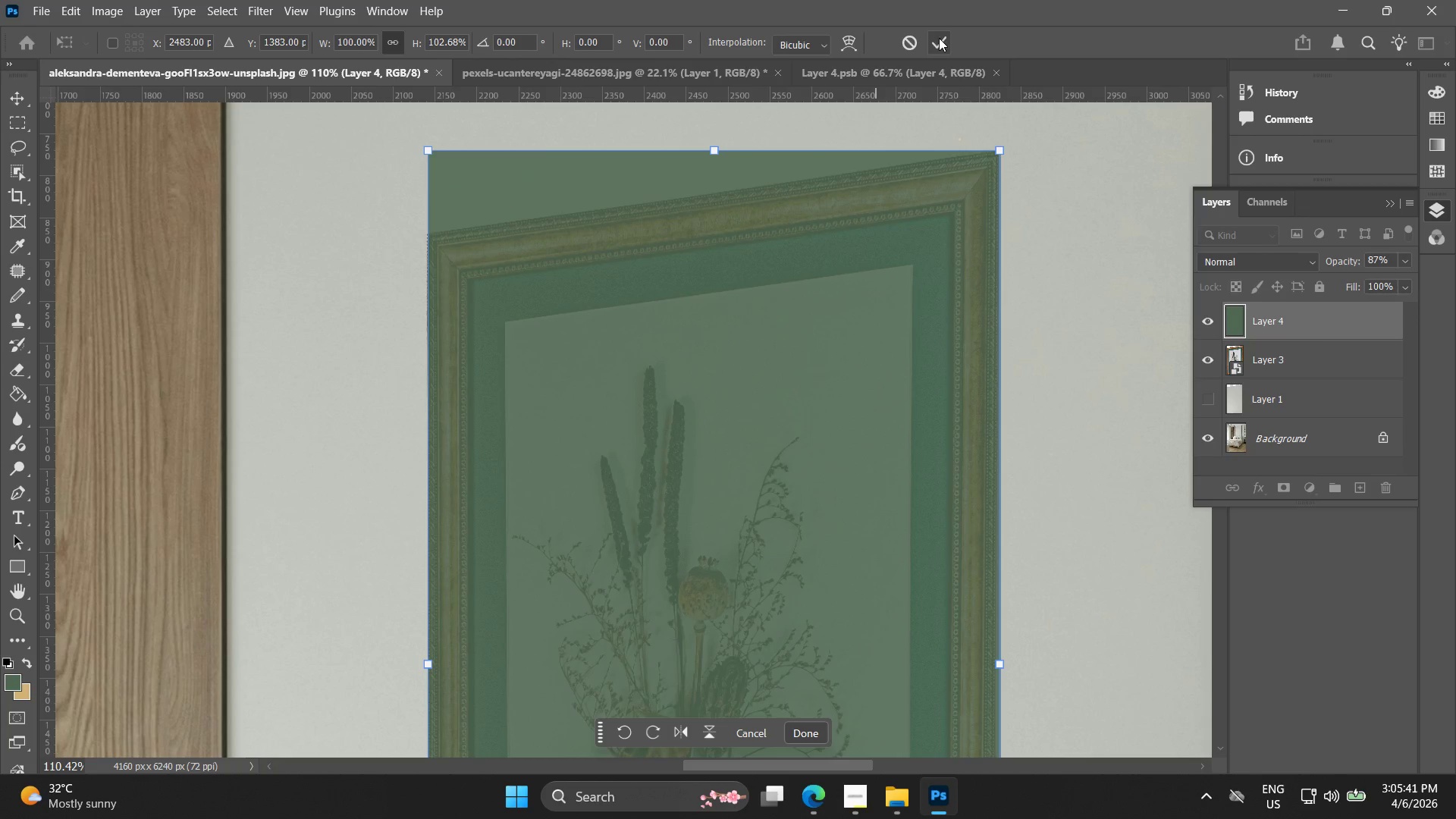 
left_click([944, 40])
 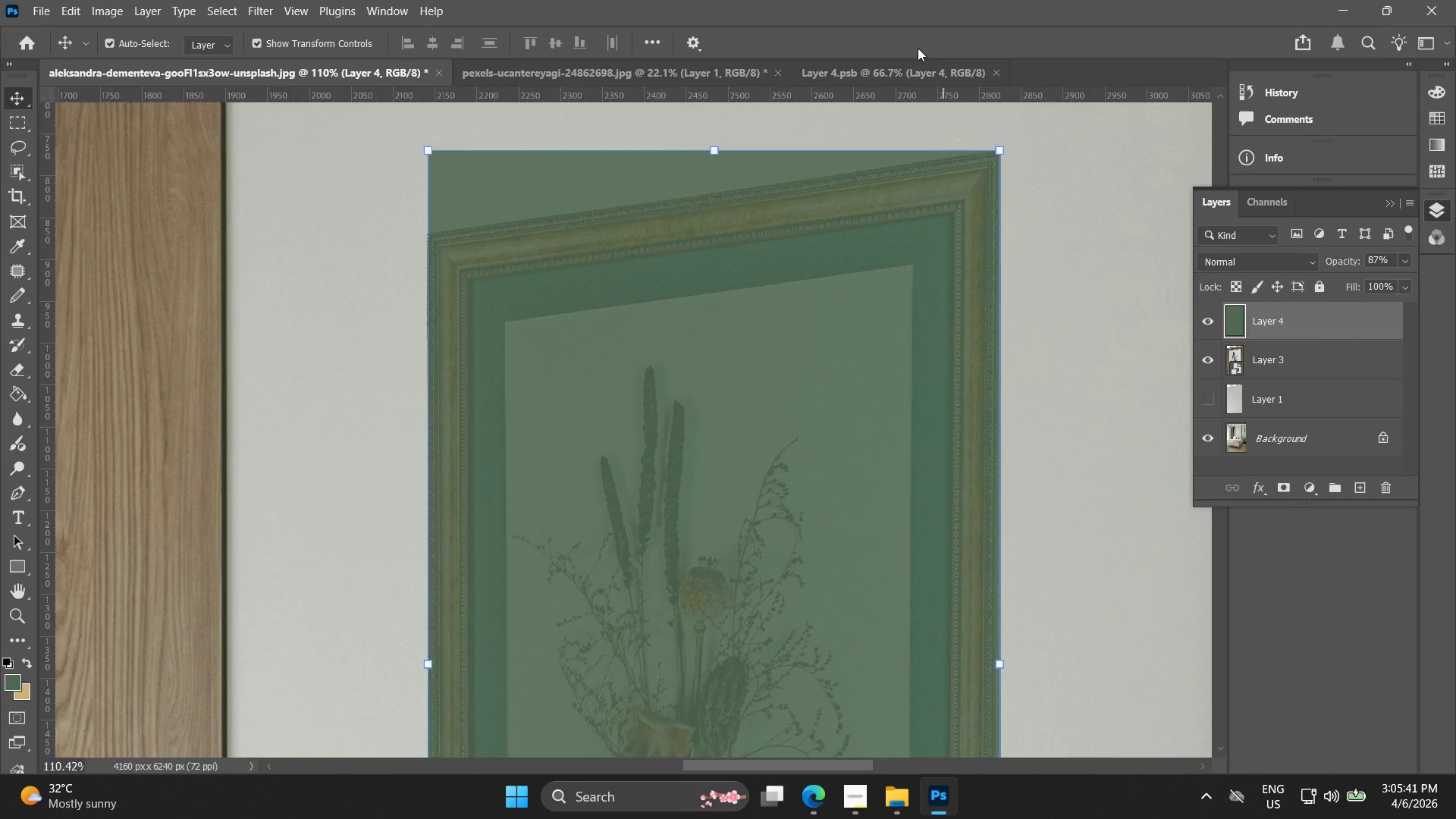 
key(Alt+AltLeft)
 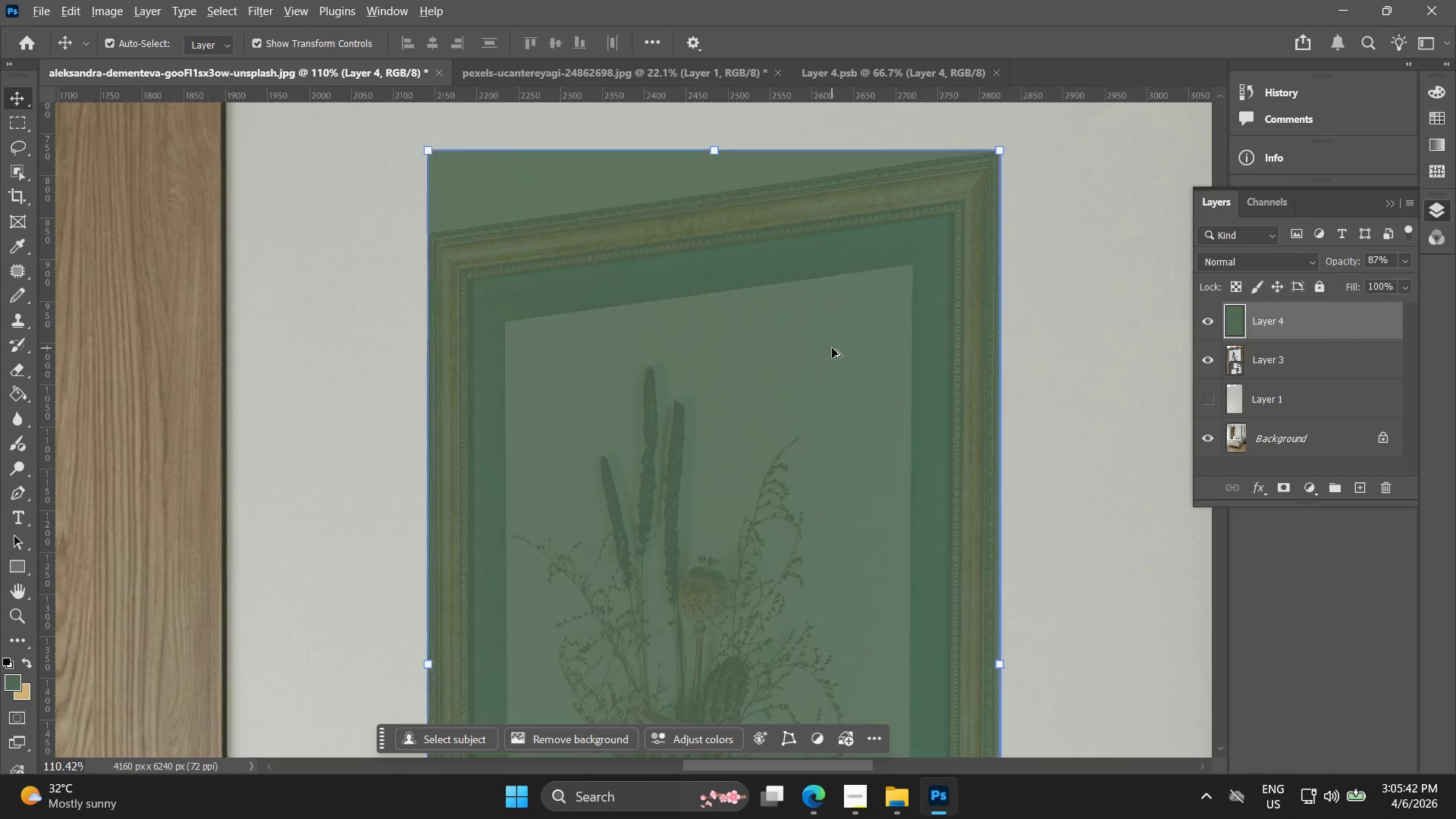 
hold_key(key=Space, duration=1.5)
 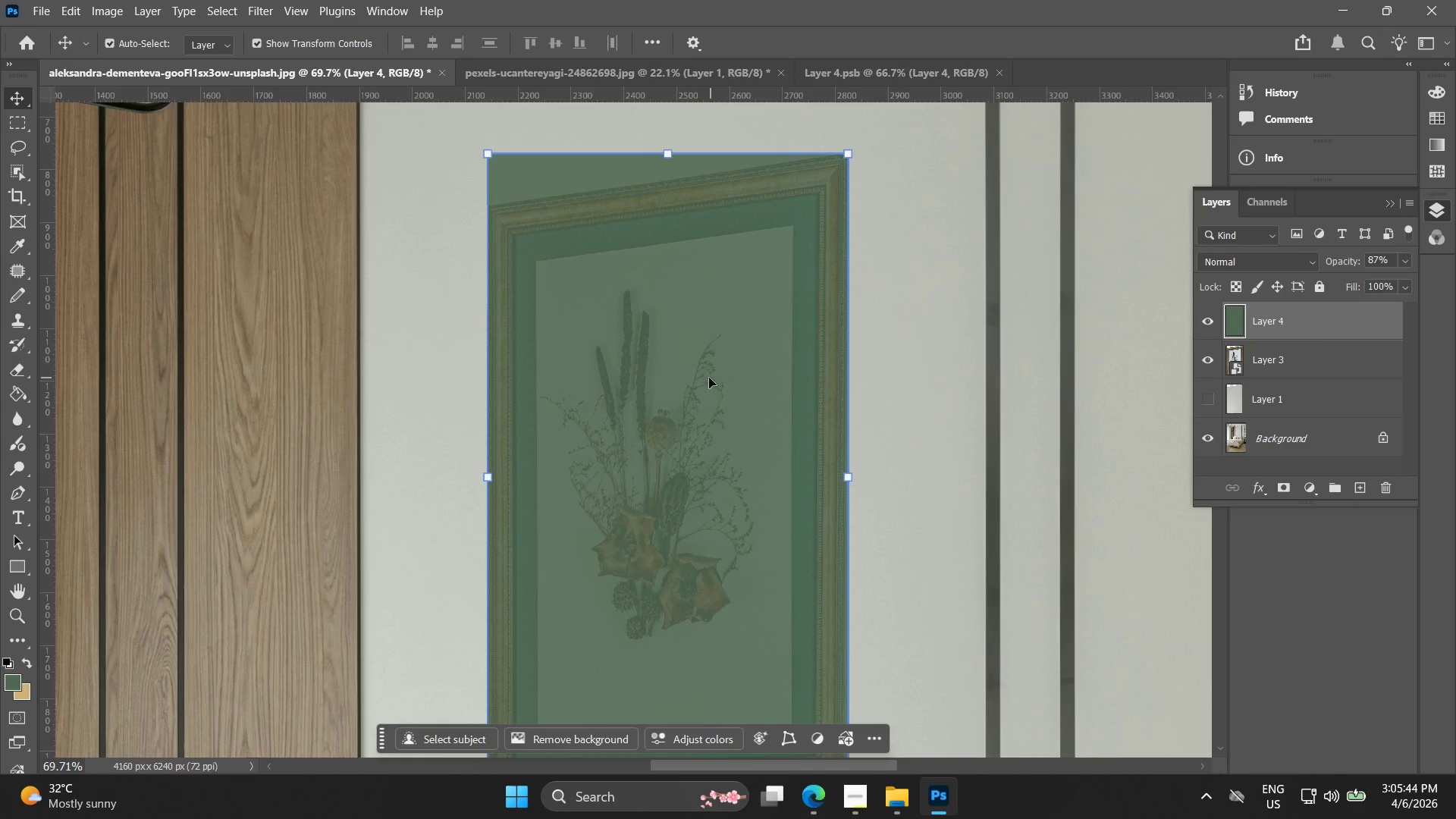 
left_click_drag(start_coordinate=[801, 447], to_coordinate=[712, 378])
 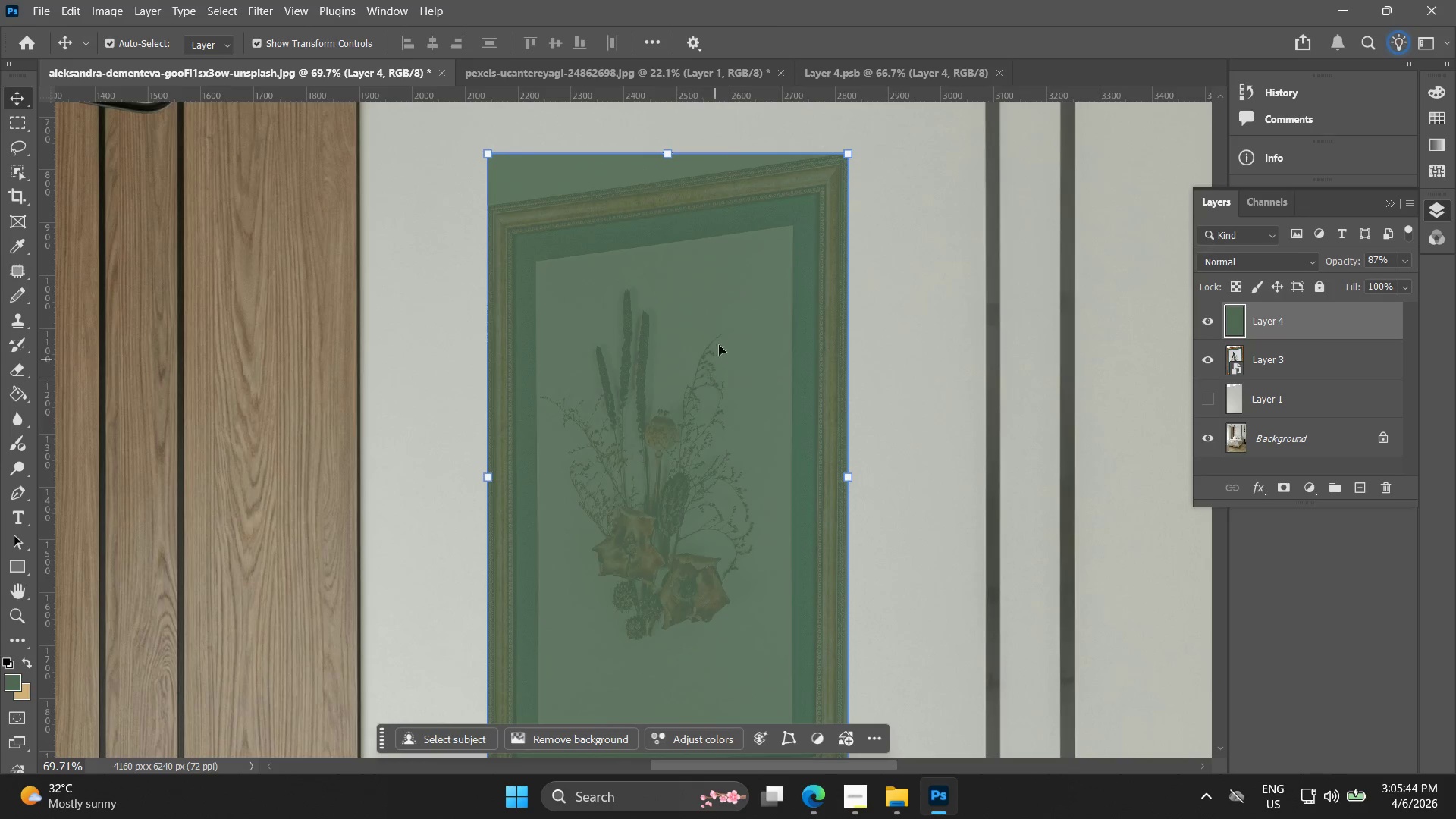 
scroll: coordinate [827, 349], scroll_direction: down, amount: 5.0
 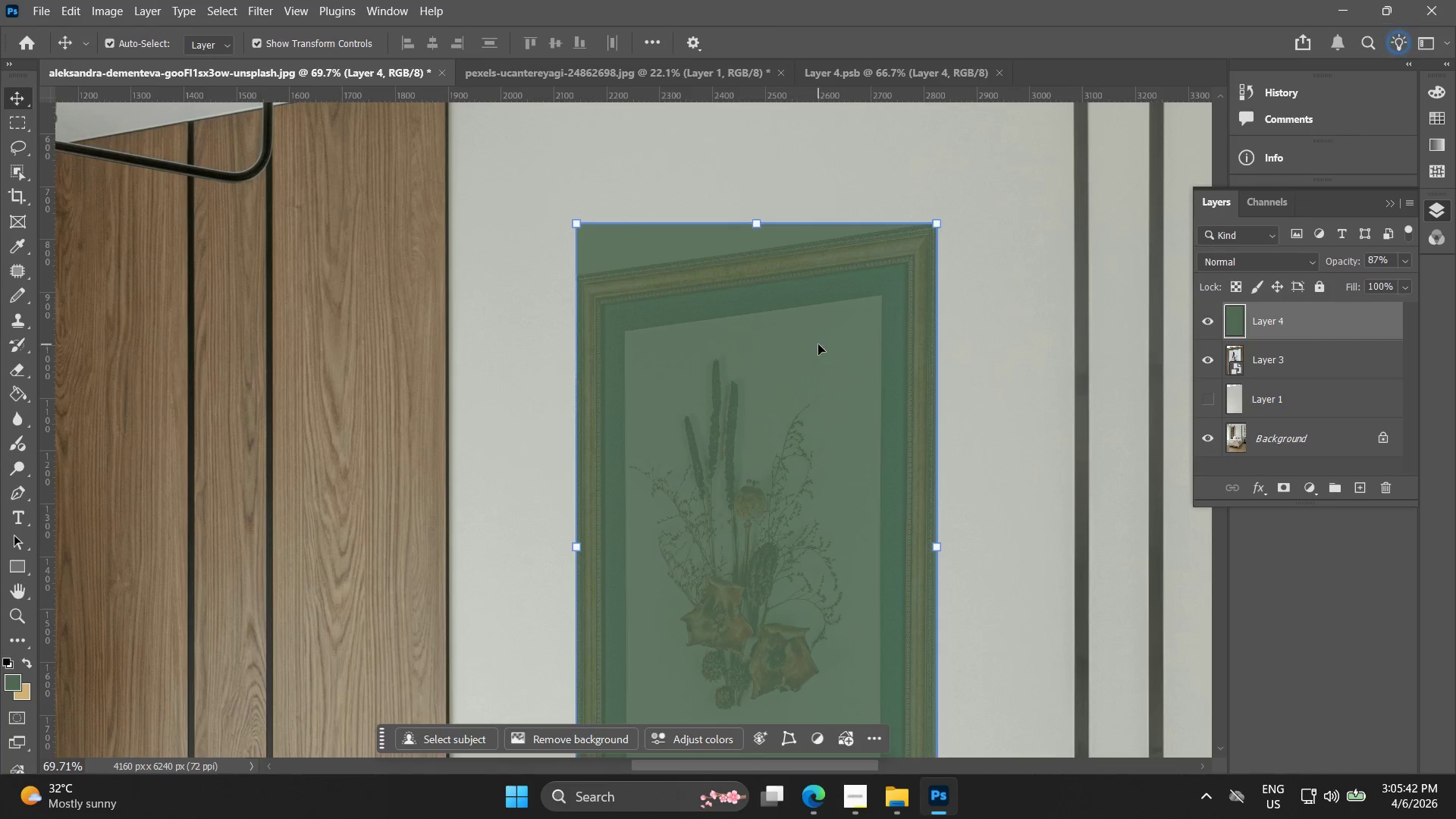 
hold_key(key=Space, duration=0.33)
 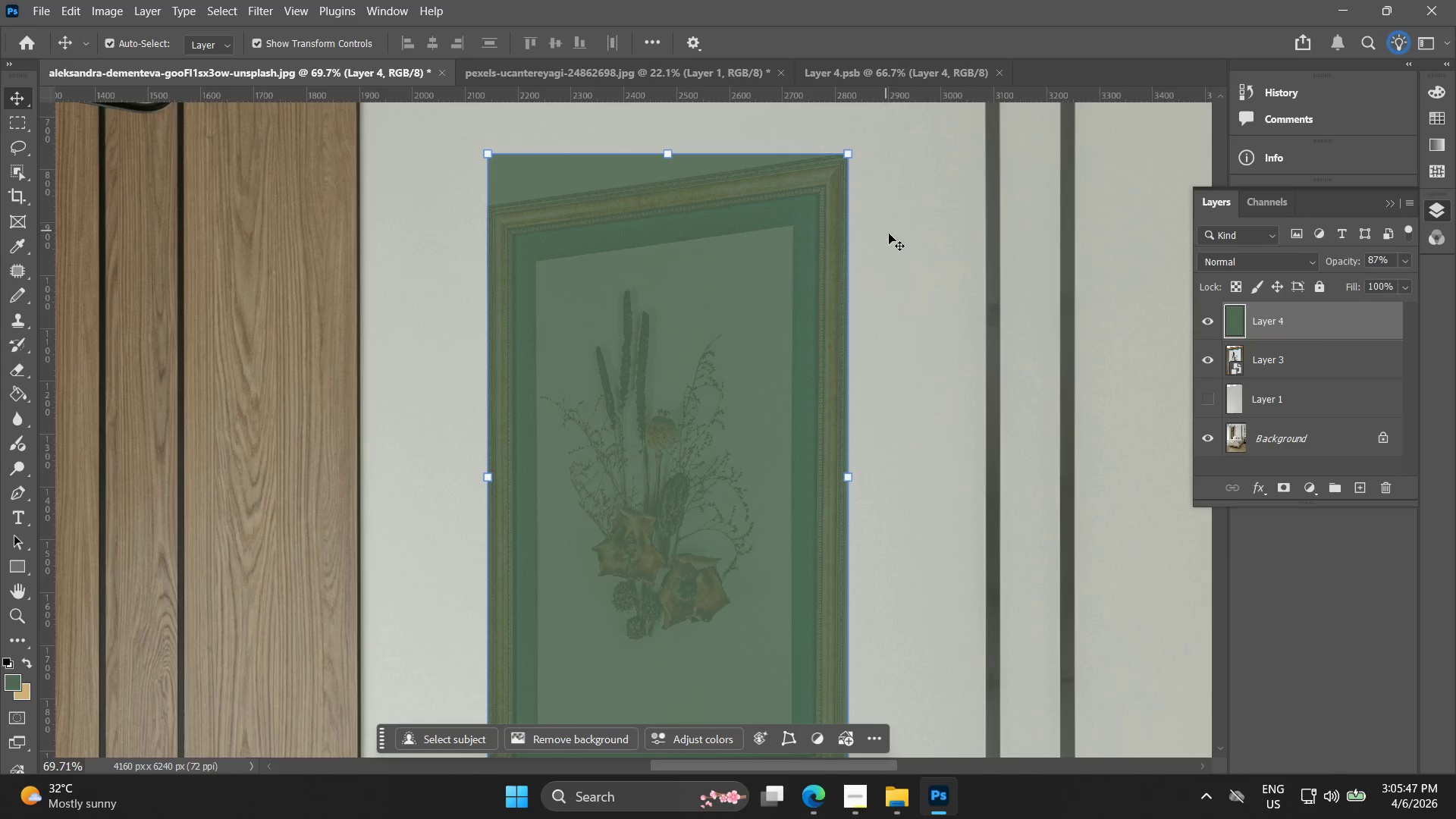 
right_click([1239, 310])
 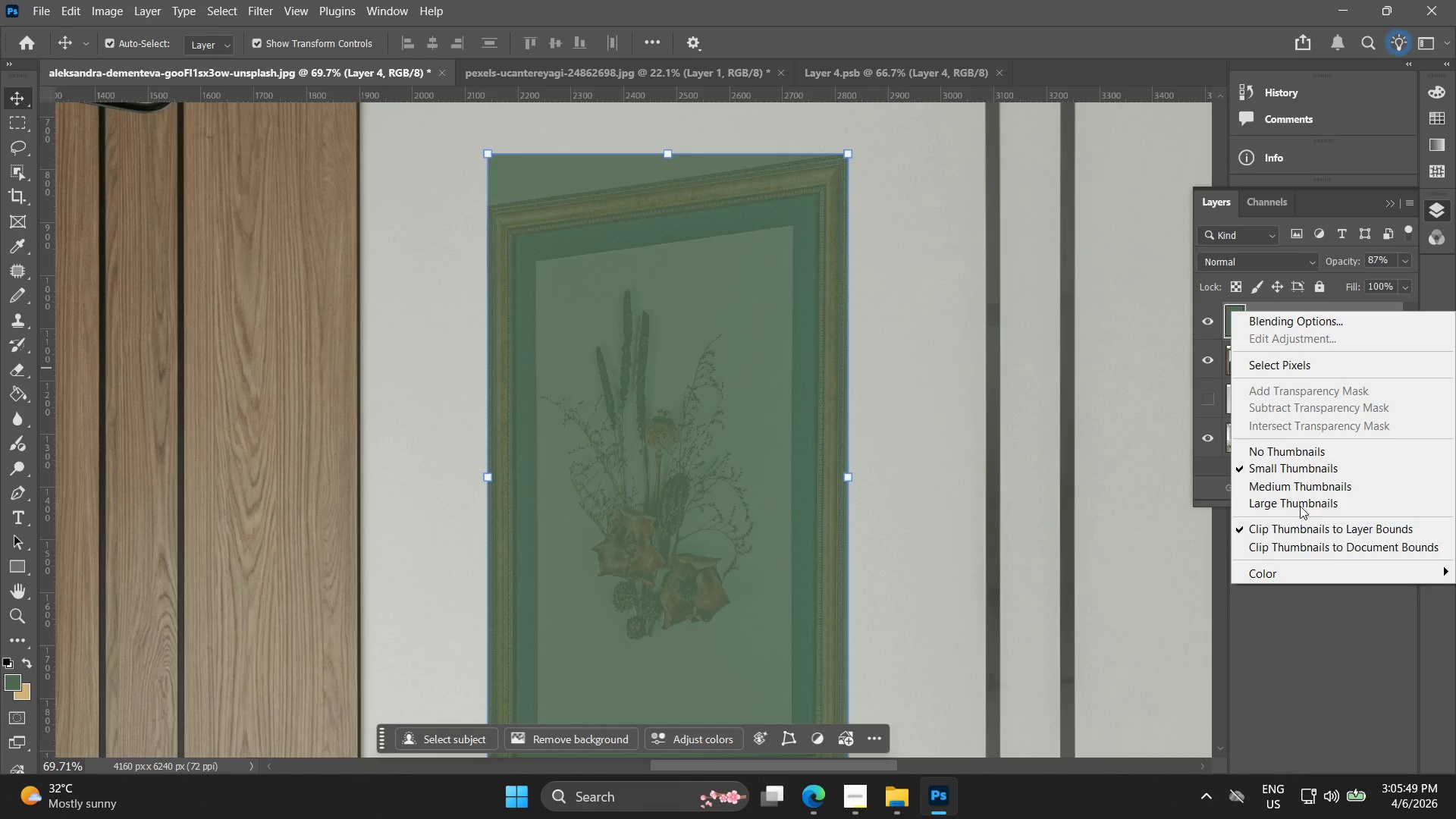 
left_click([968, 276])
 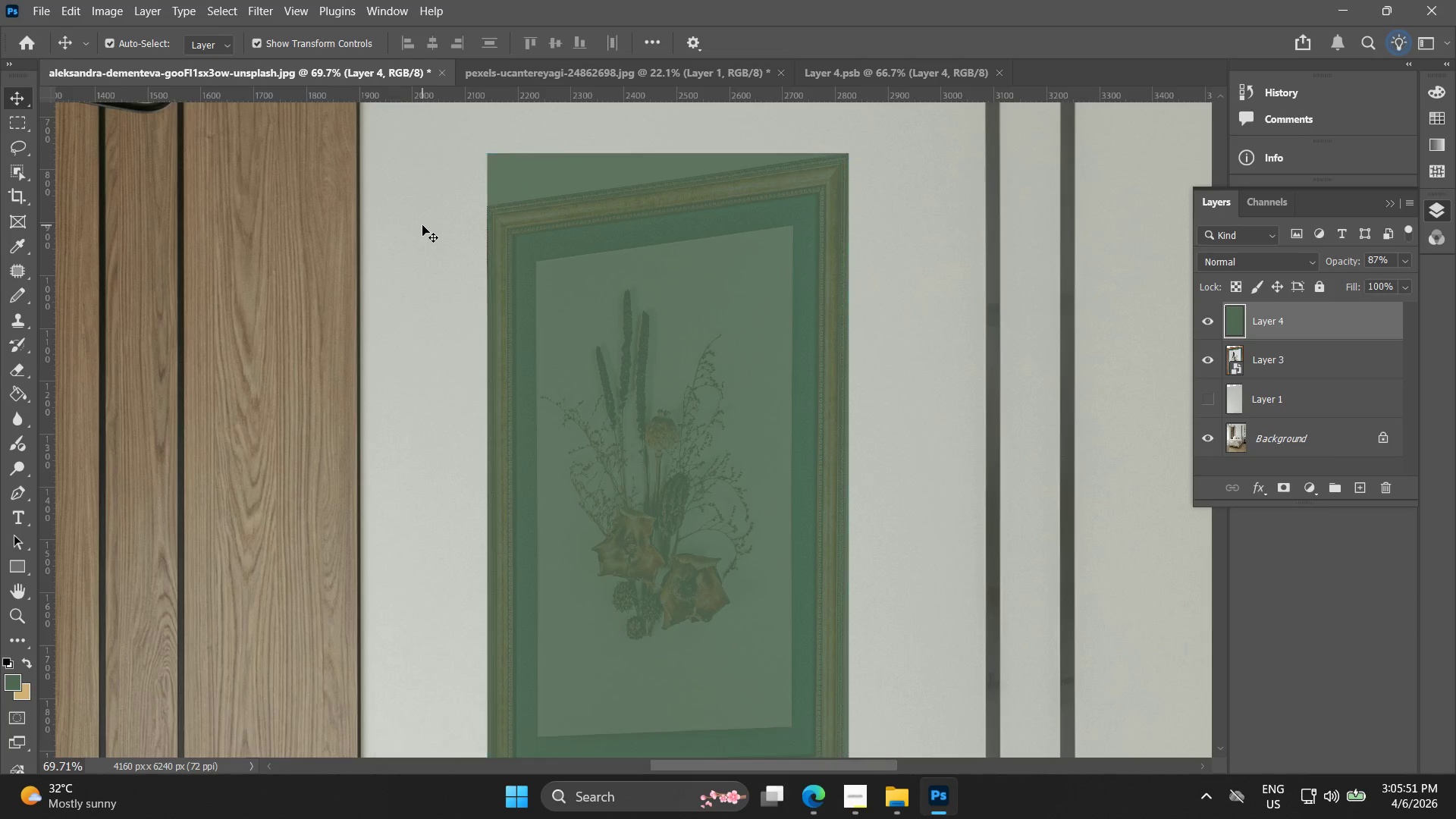 
double_click([703, 281])
 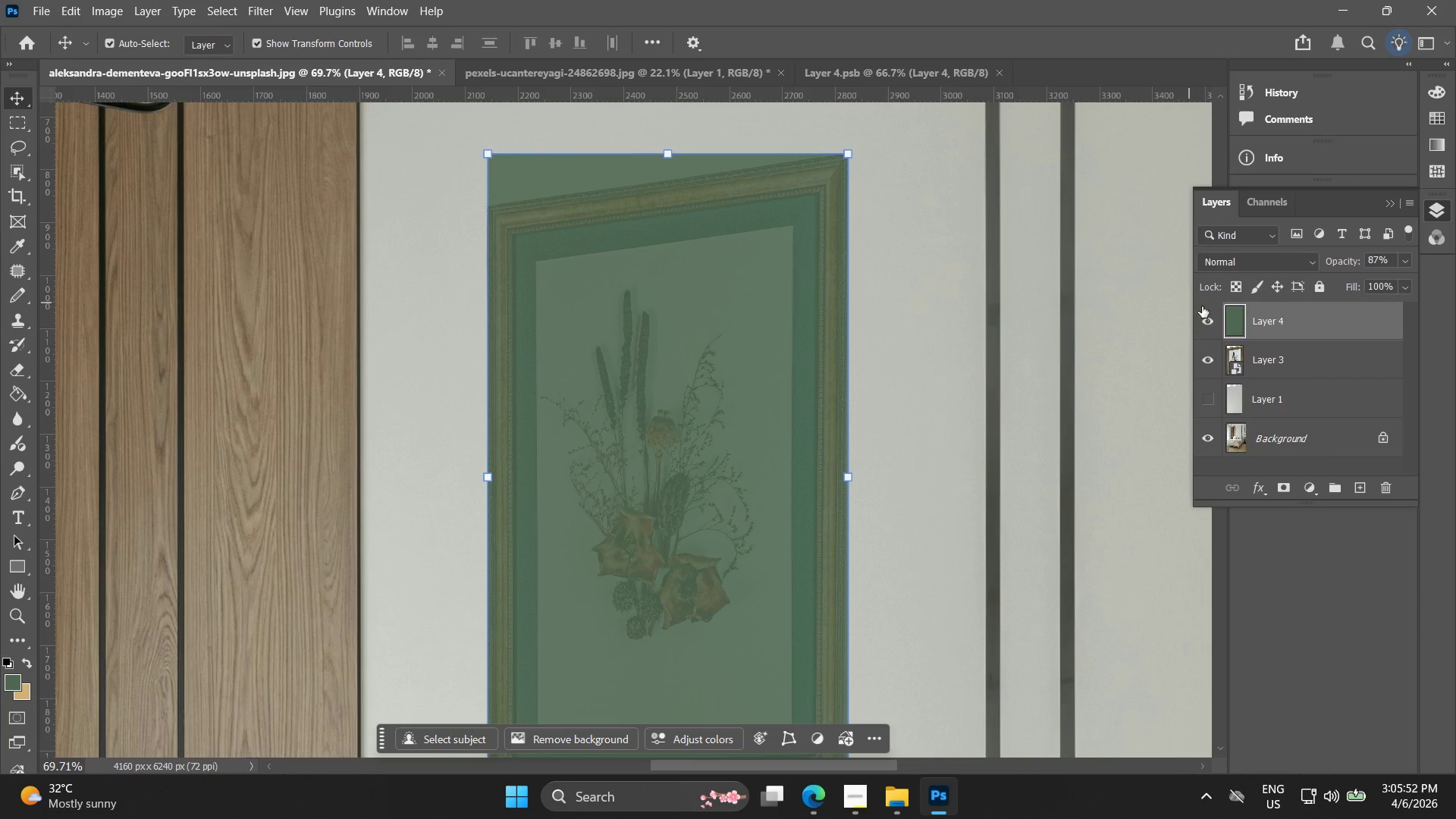 
right_click([1232, 320])
 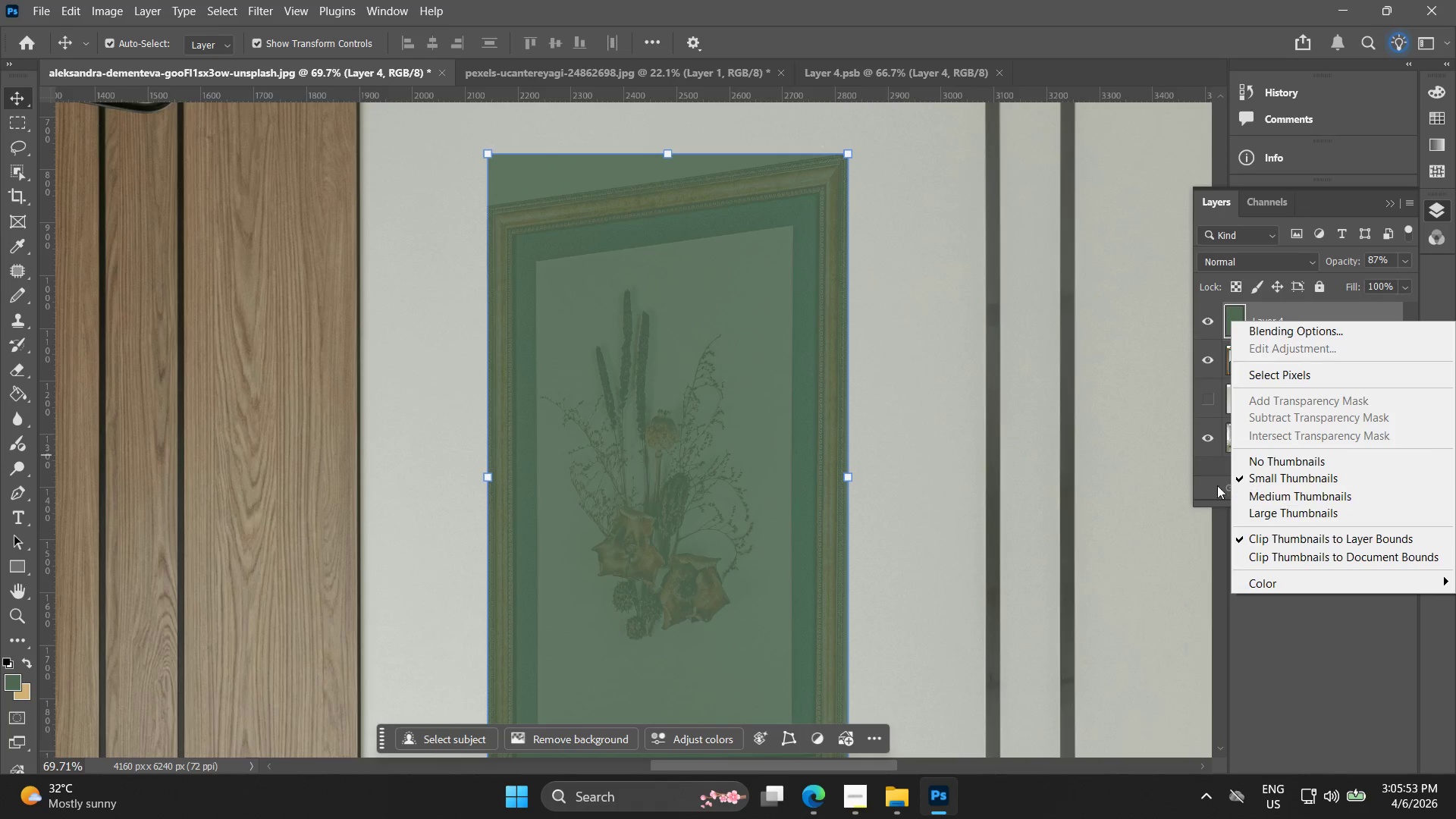 
left_click([1081, 441])
 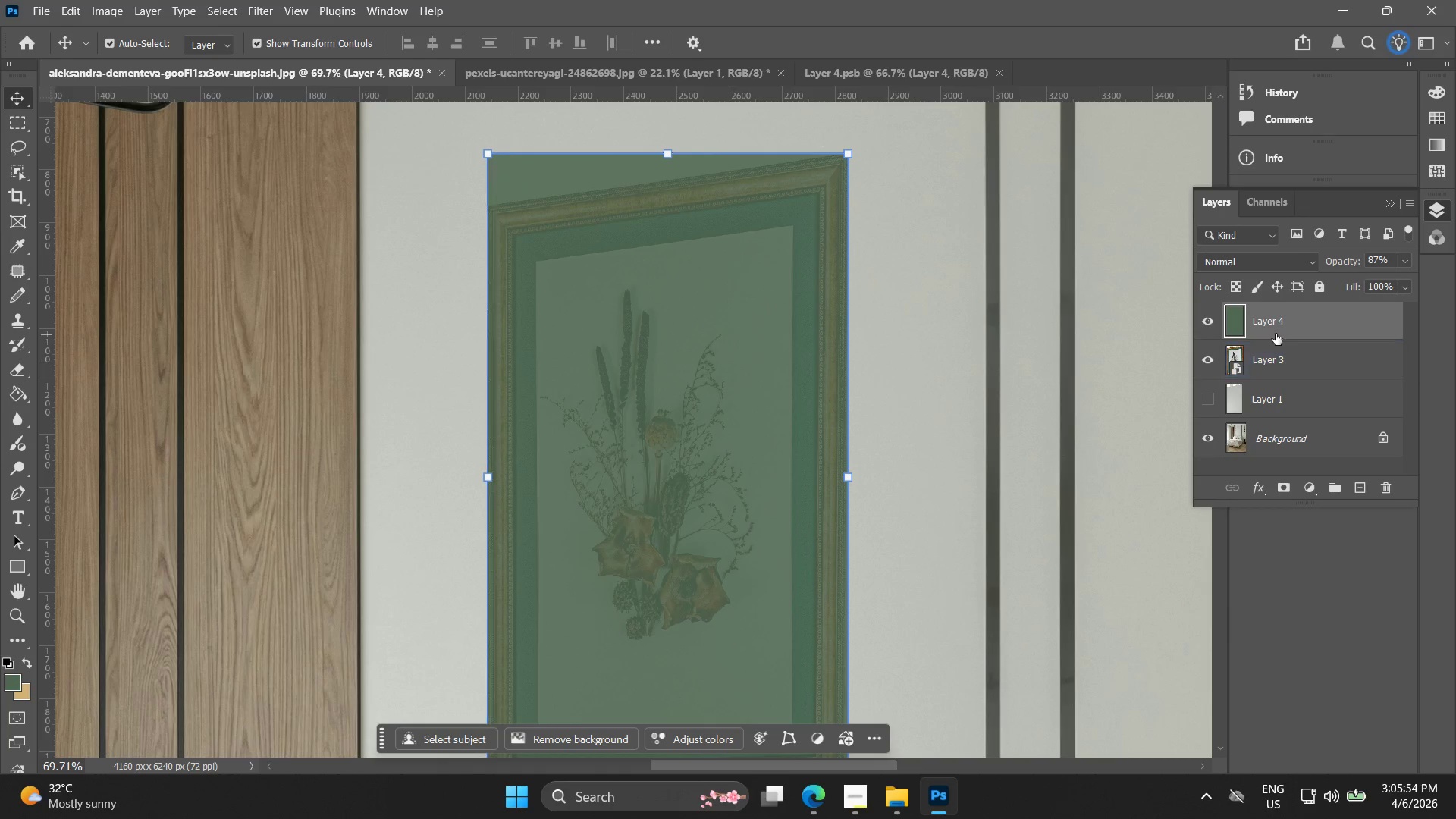 
left_click([1281, 324])
 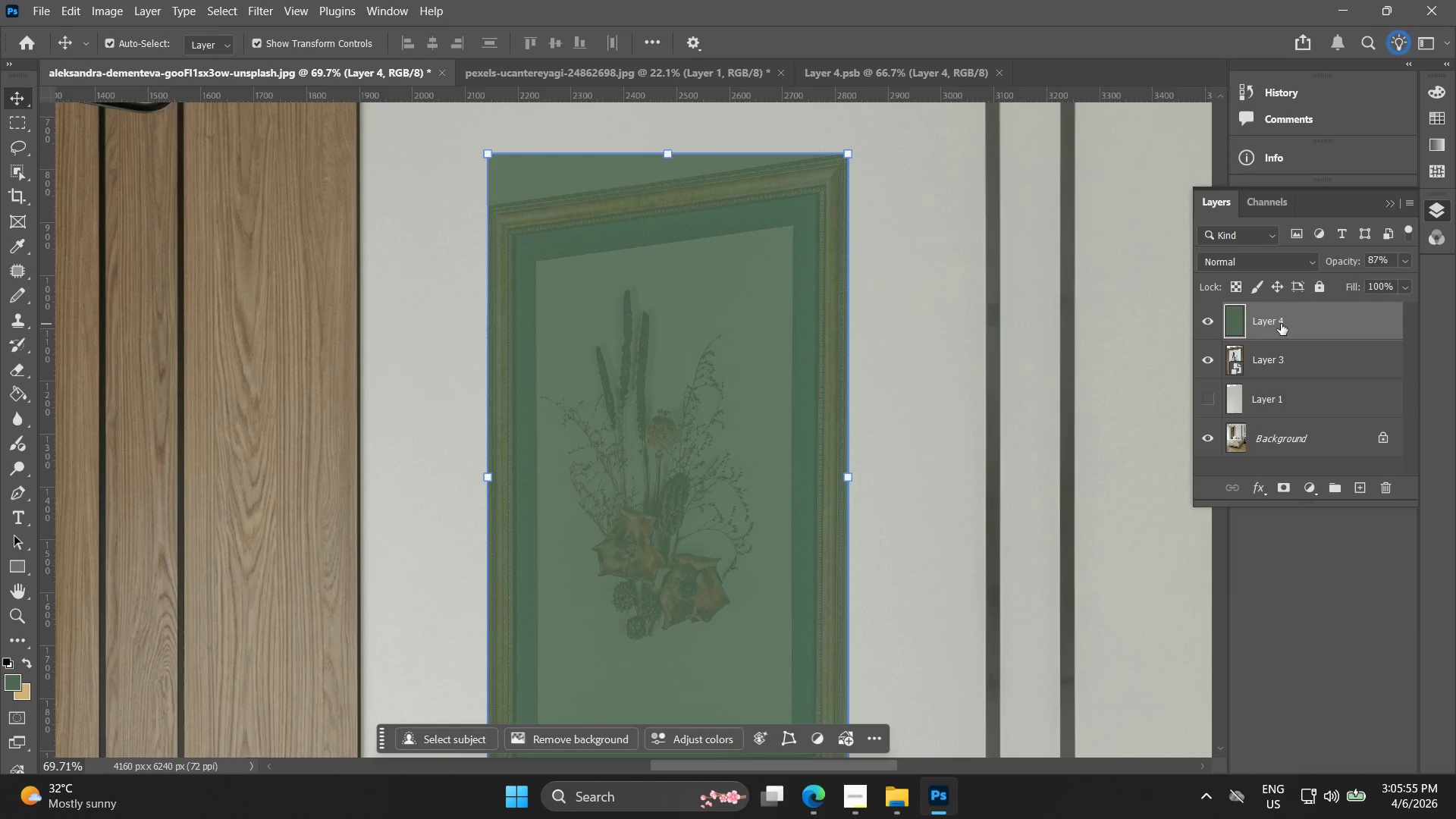 
right_click([1283, 323])
 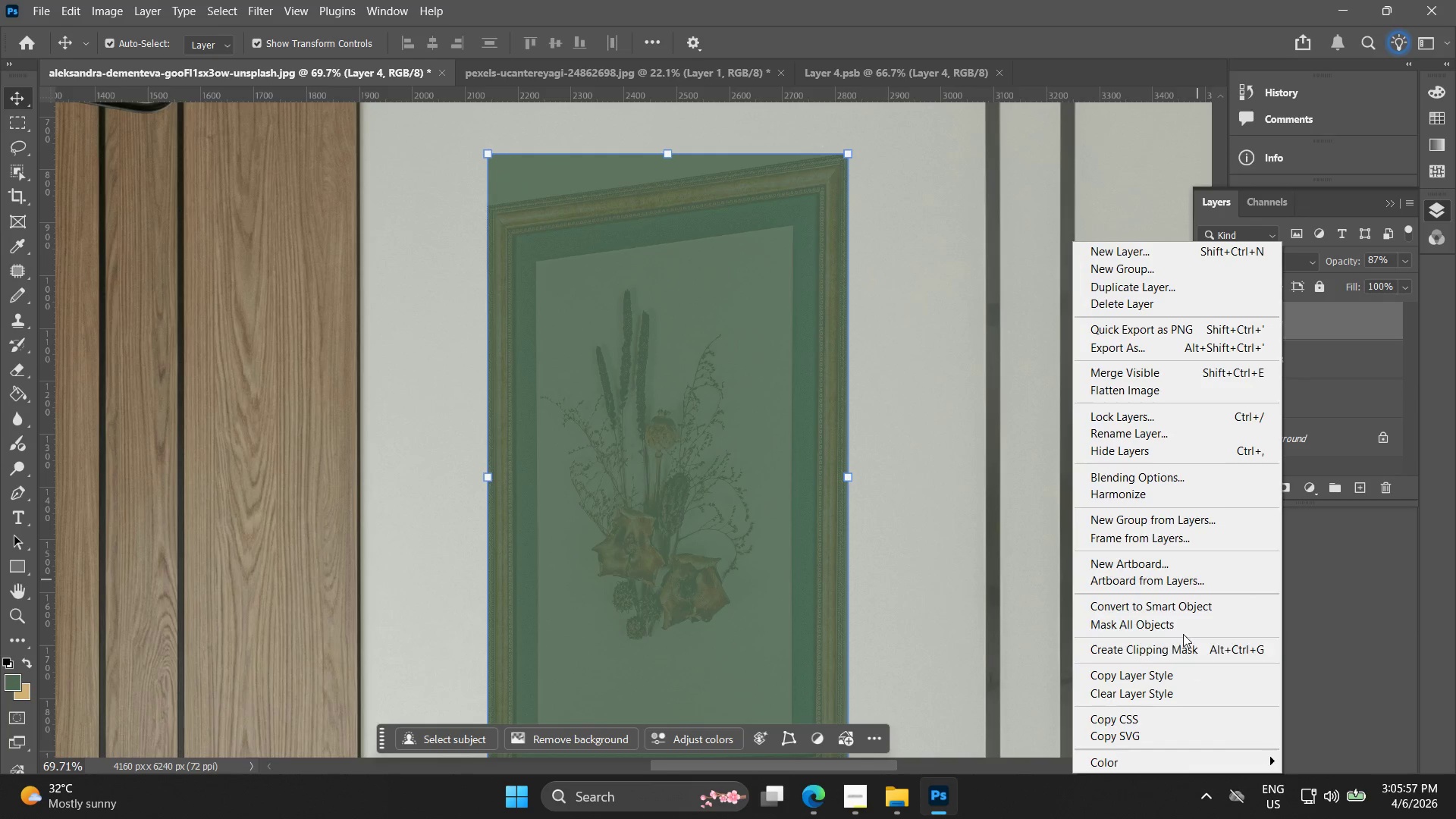 
left_click([1187, 600])
 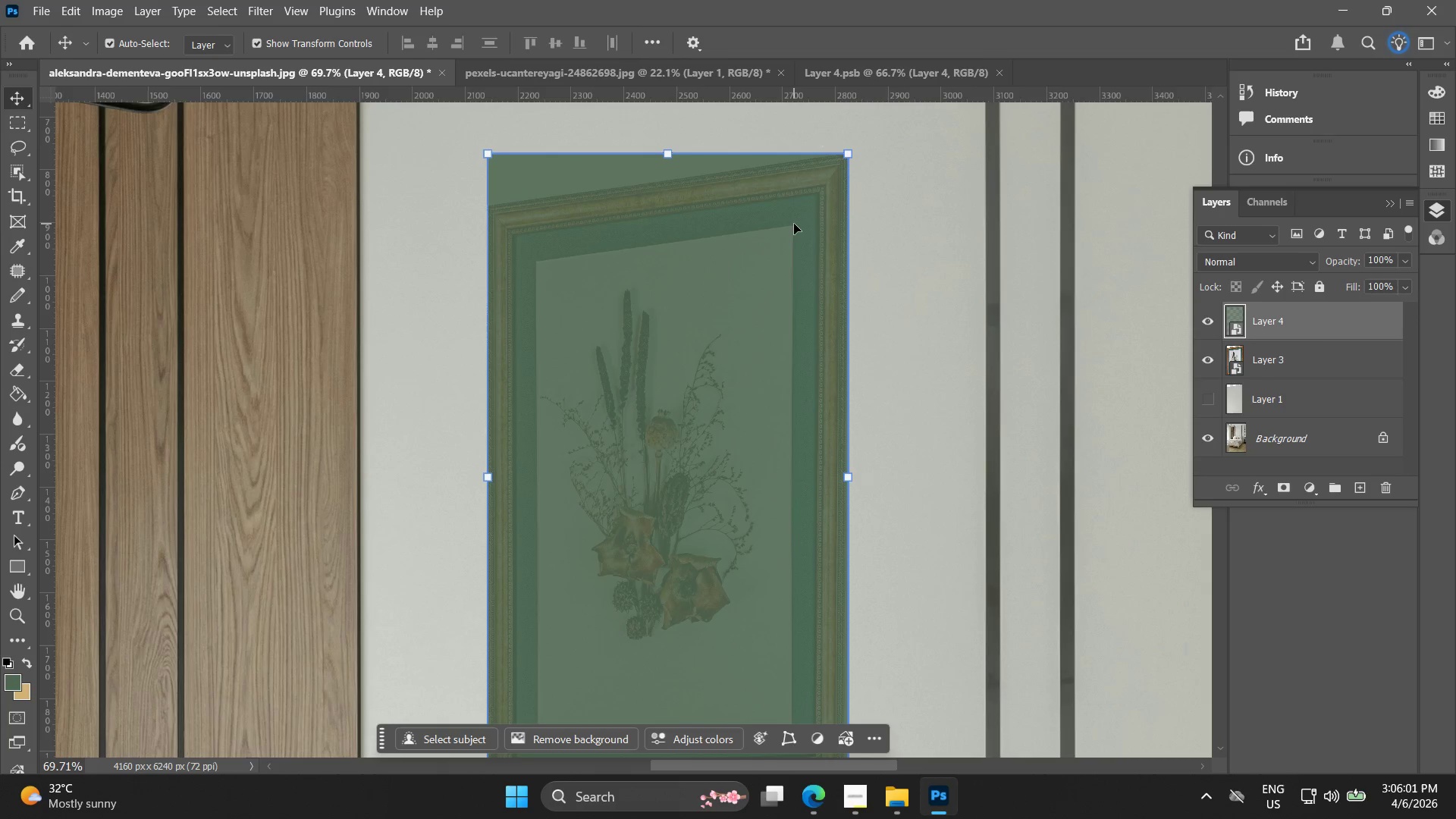 
right_click([670, 157])
 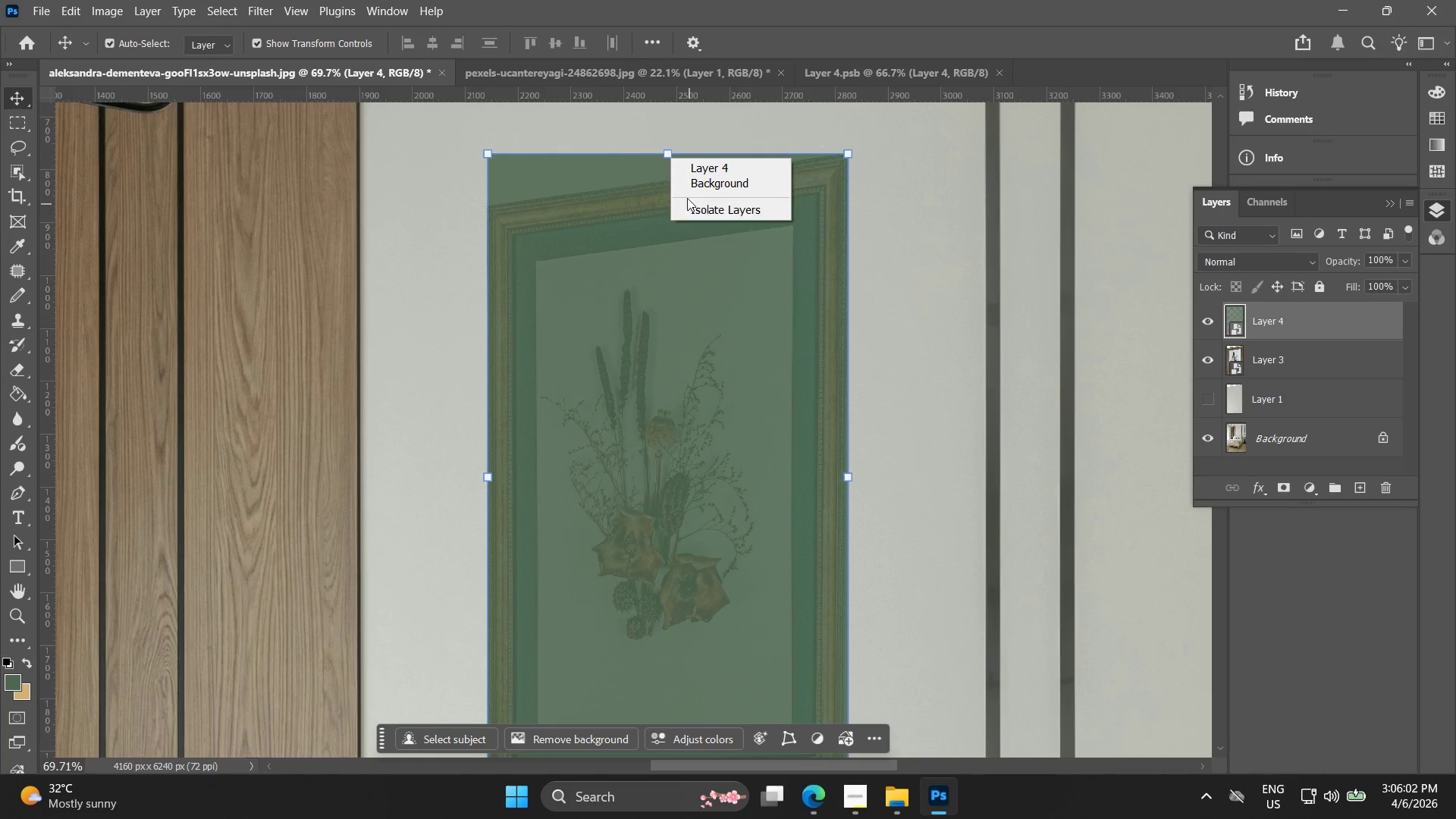 
left_click([623, 186])
 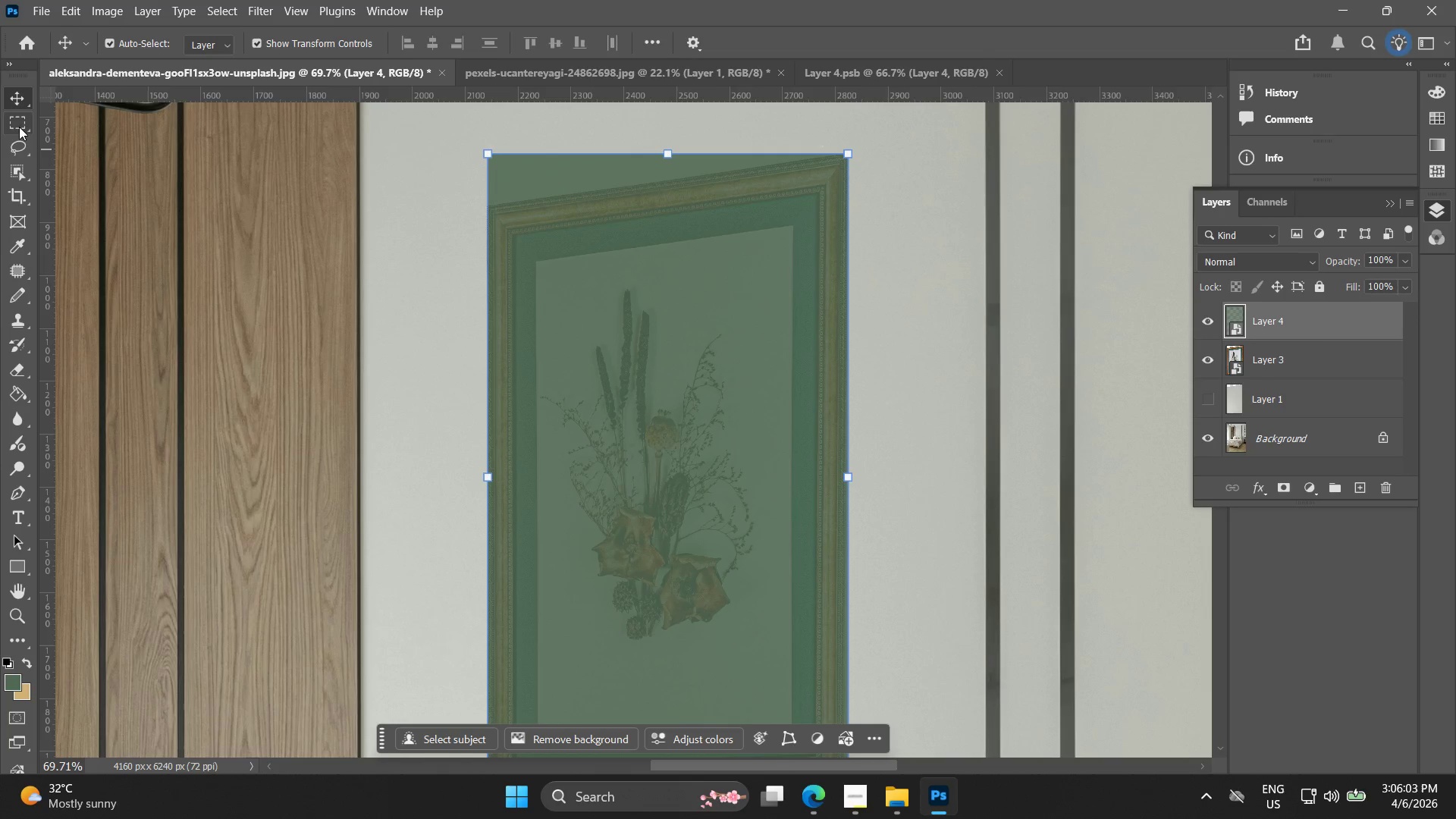 
double_click([225, 242])
 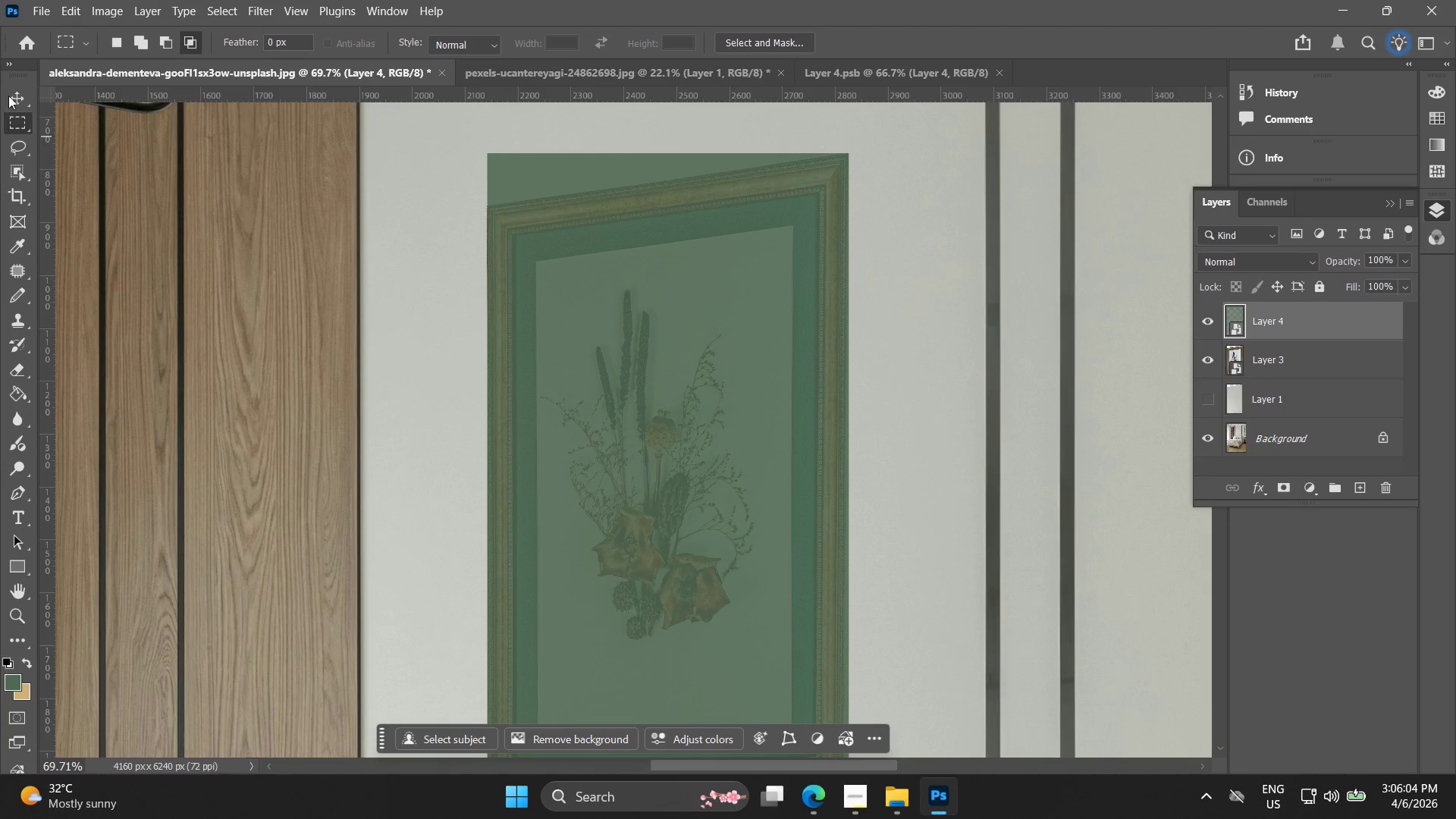 
left_click([17, 93])
 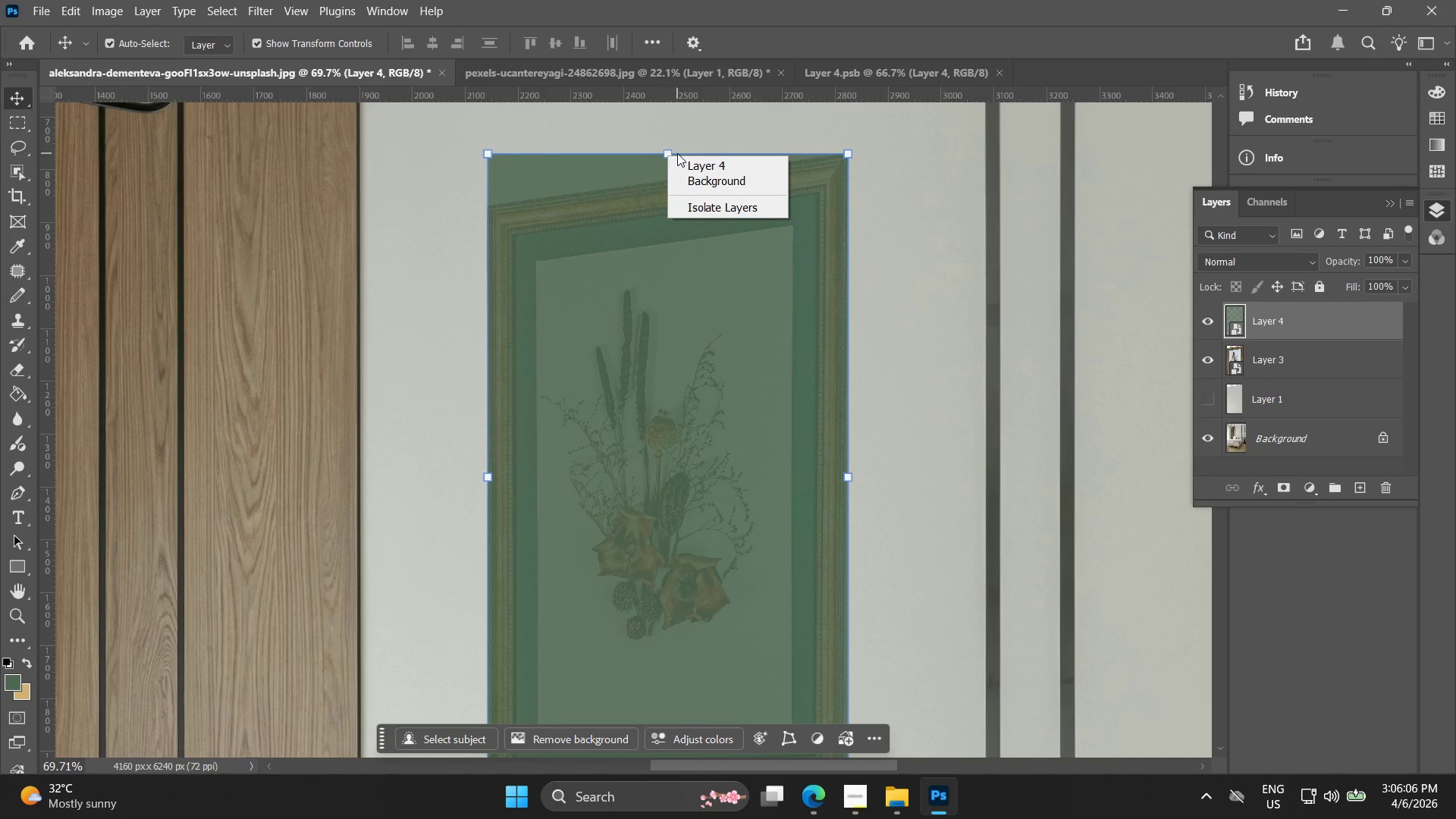 
left_click([643, 159])
 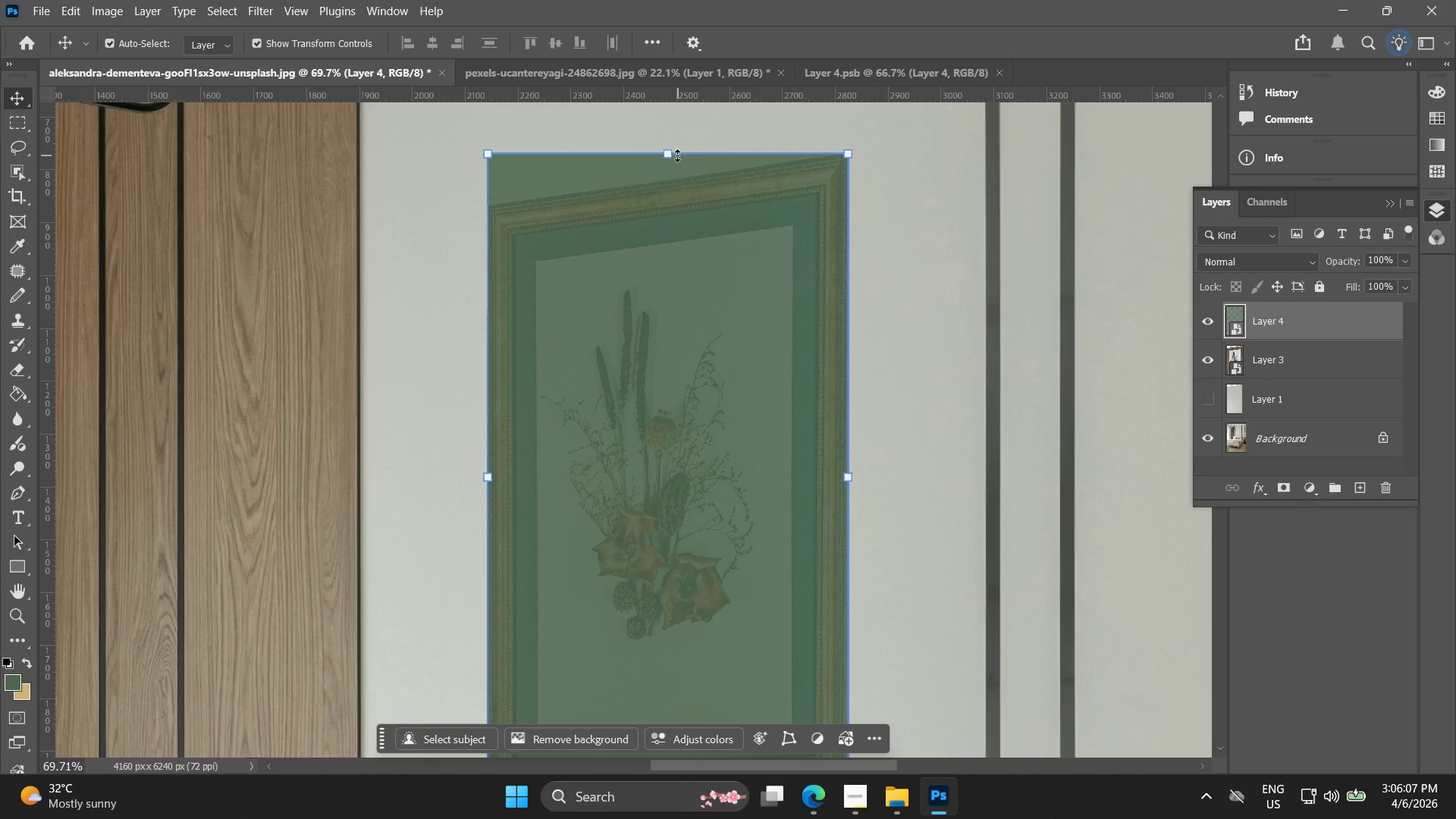 
left_click([671, 155])
 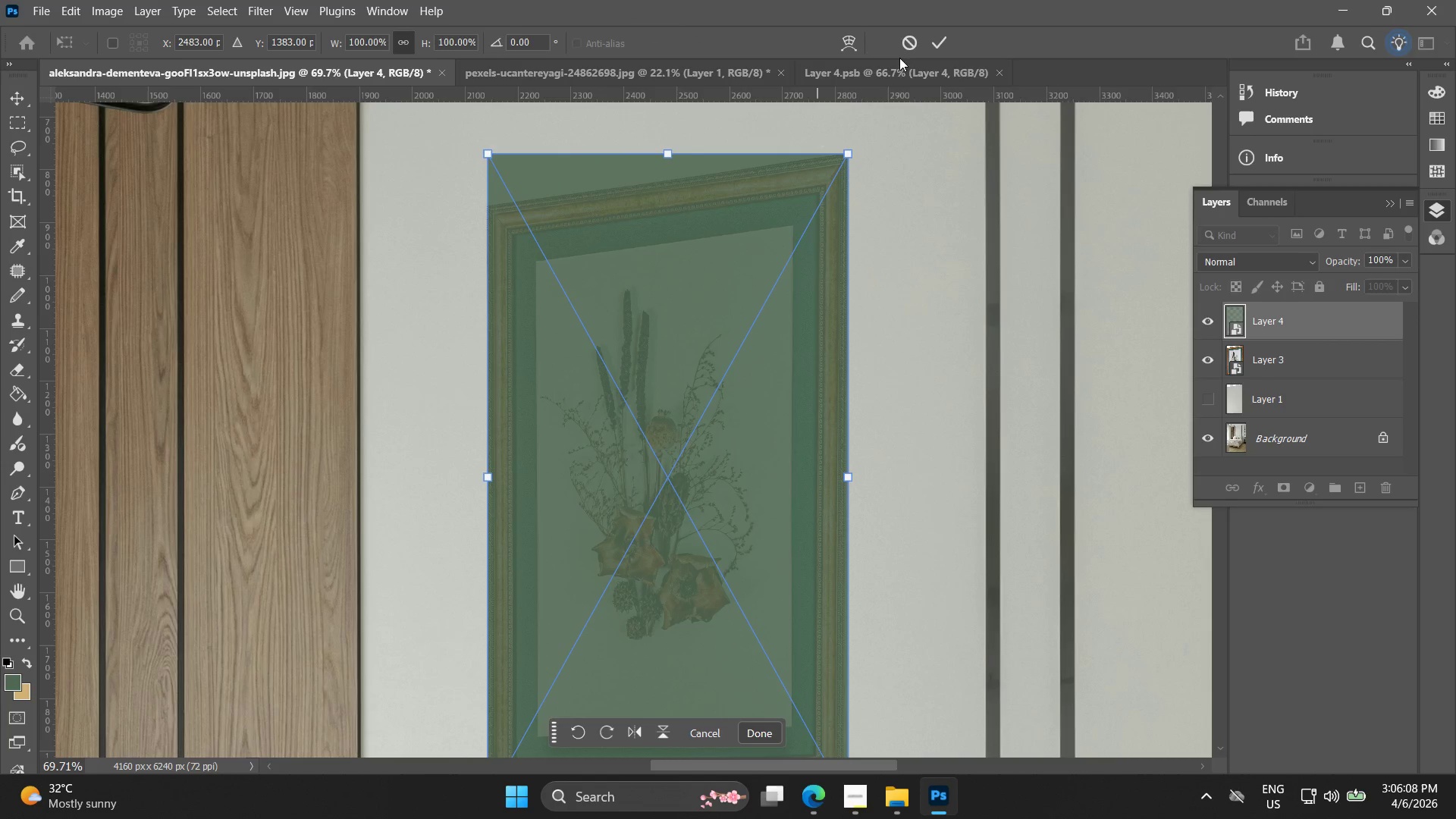 
left_click([861, 53])
 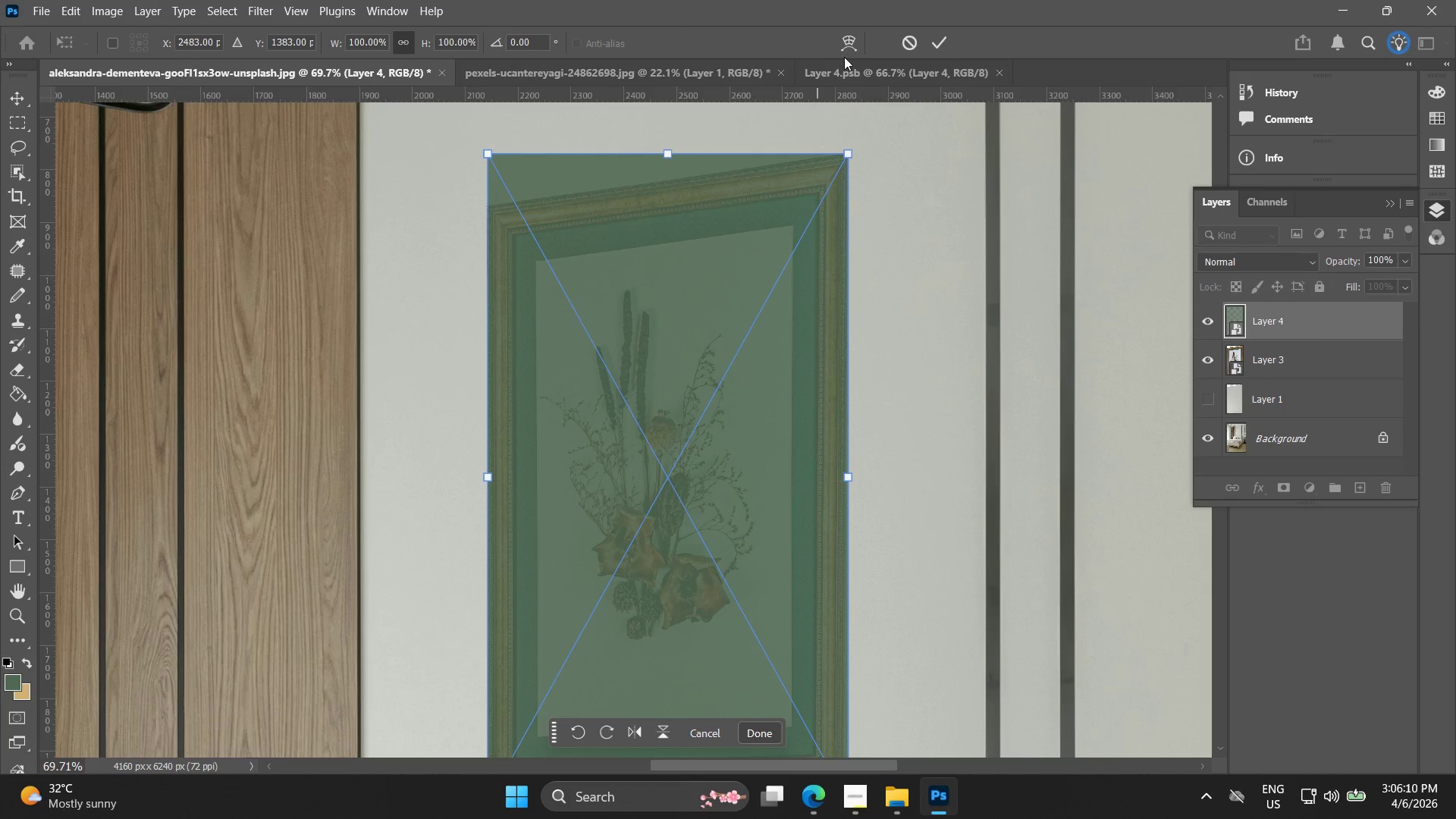 
left_click([855, 50])
 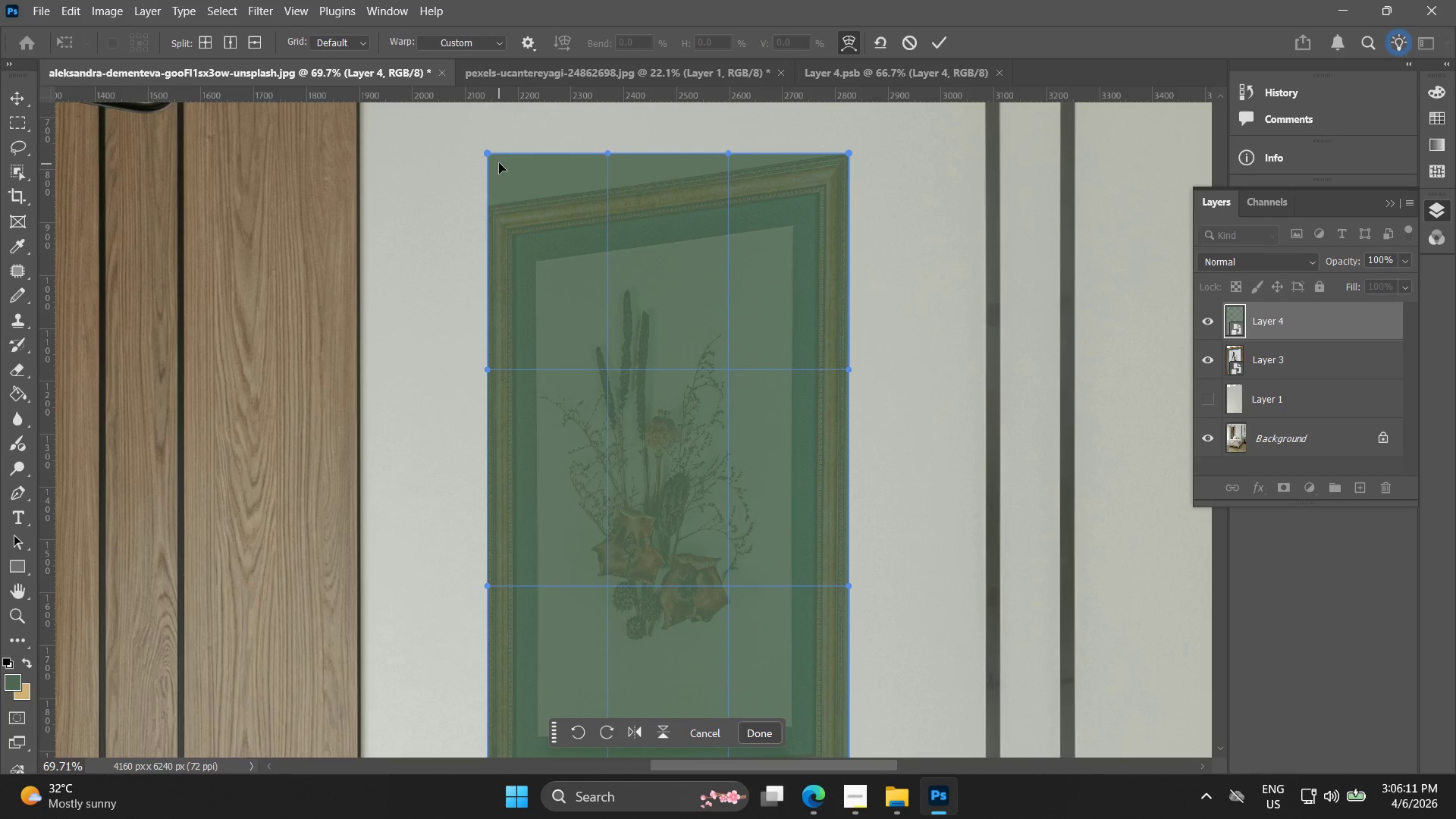 
left_click_drag(start_coordinate=[488, 155], to_coordinate=[484, 202])
 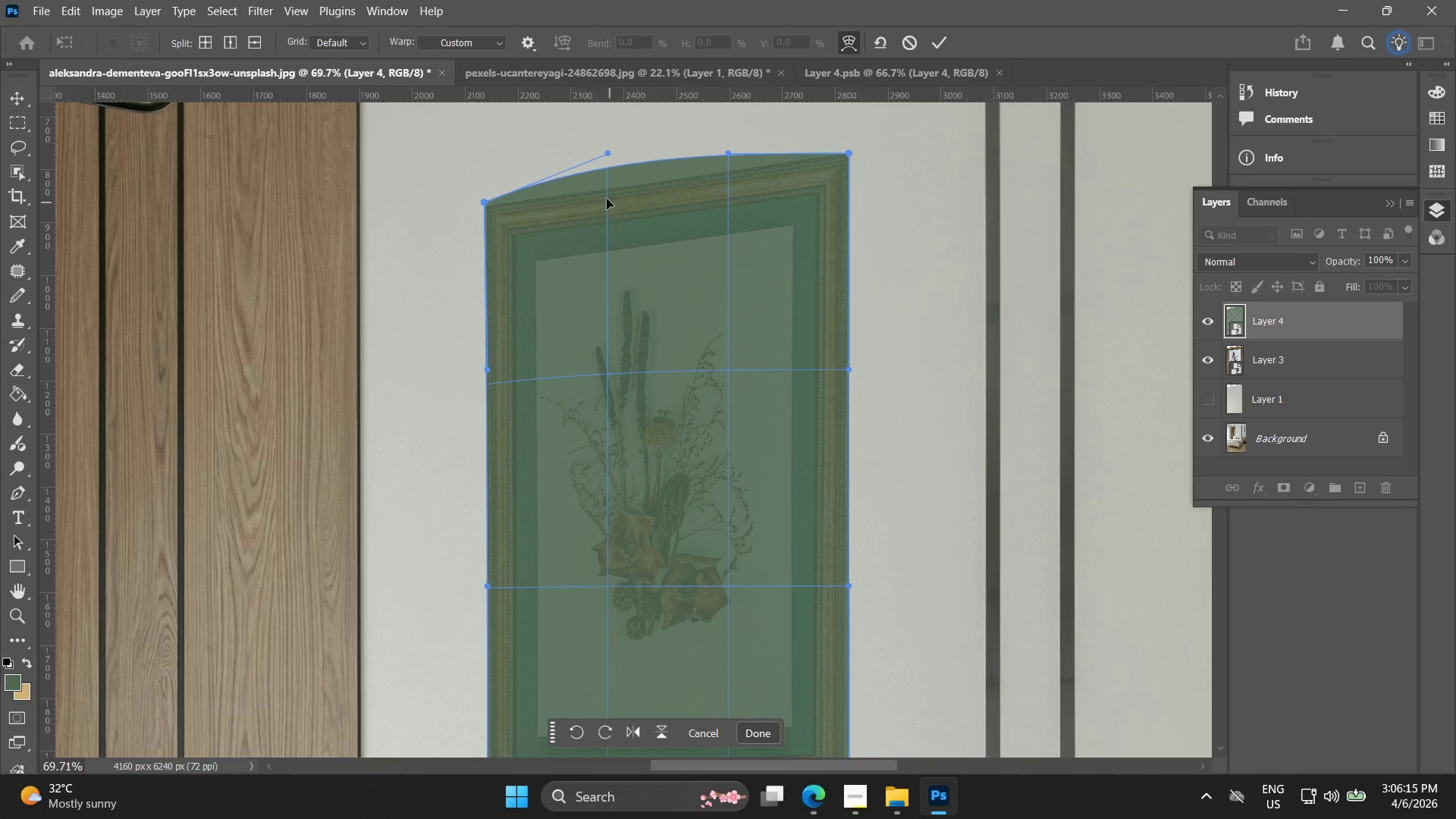 
hold_key(key=AltLeft, duration=0.66)
scroll: coordinate [617, 171], scroll_direction: up, amount: 8.0
 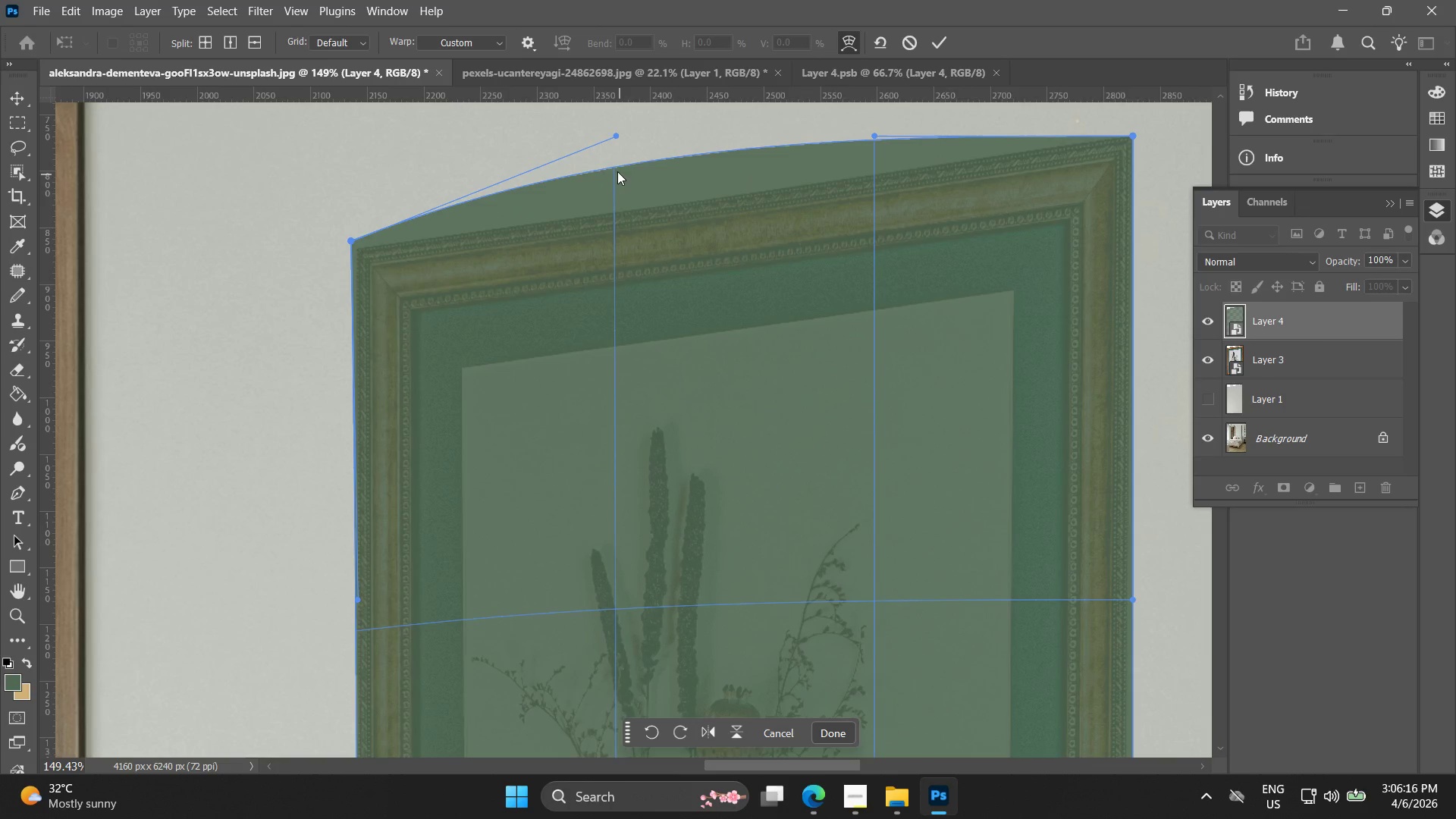 
left_click_drag(start_coordinate=[617, 168], to_coordinate=[621, 209])
 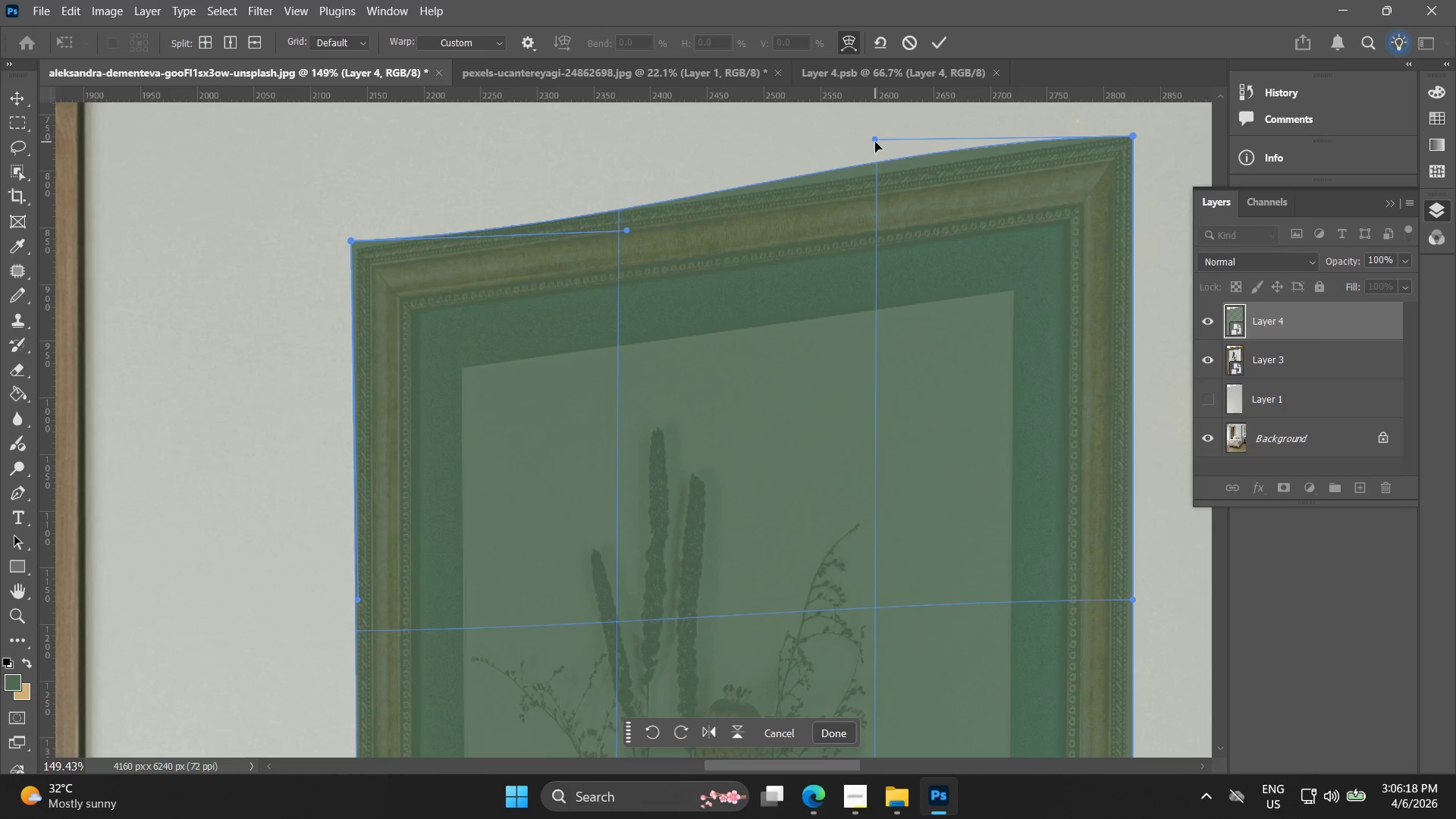 
left_click_drag(start_coordinate=[877, 142], to_coordinate=[885, 162])
 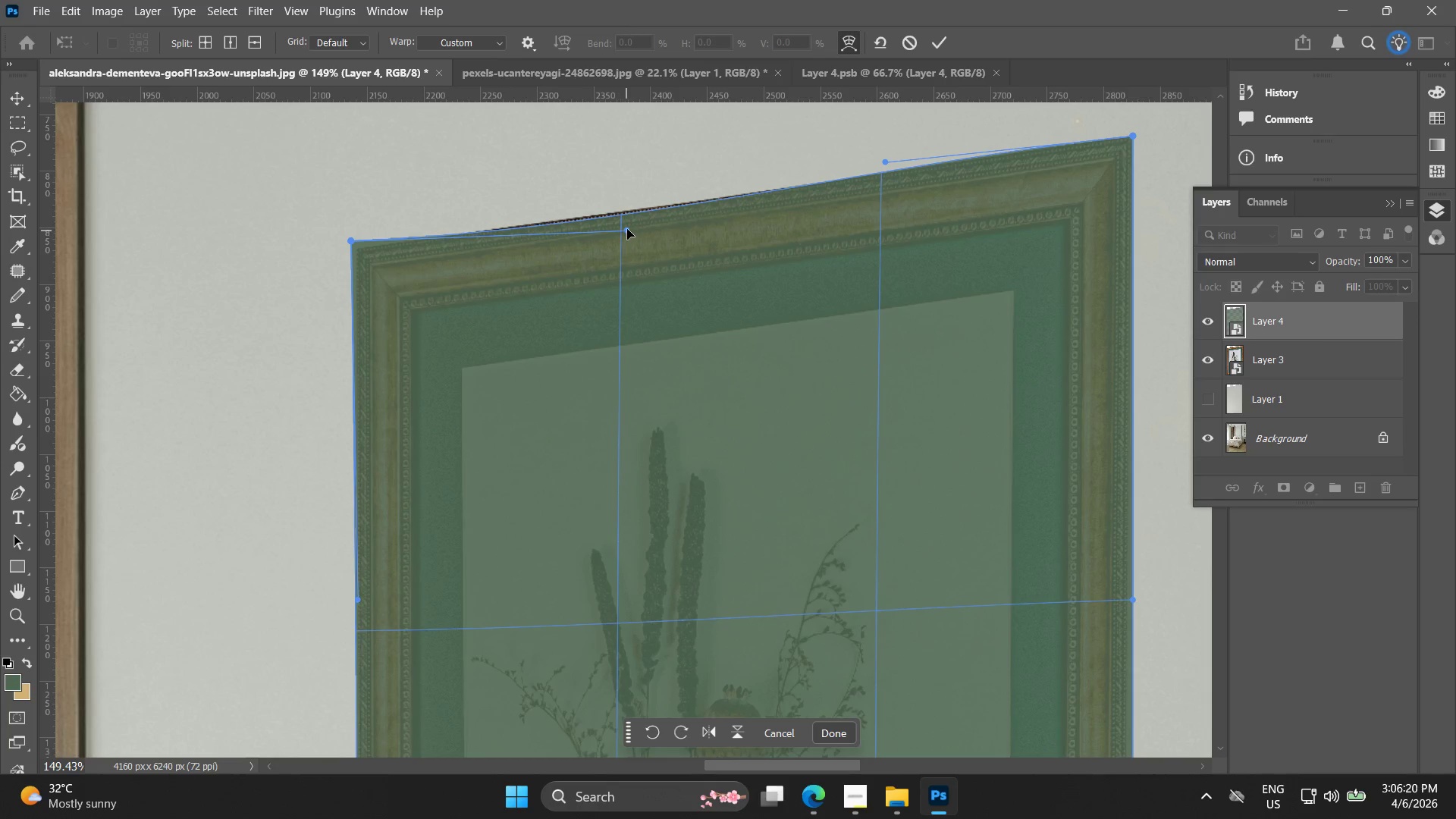 
left_click_drag(start_coordinate=[630, 229], to_coordinate=[609, 209])
 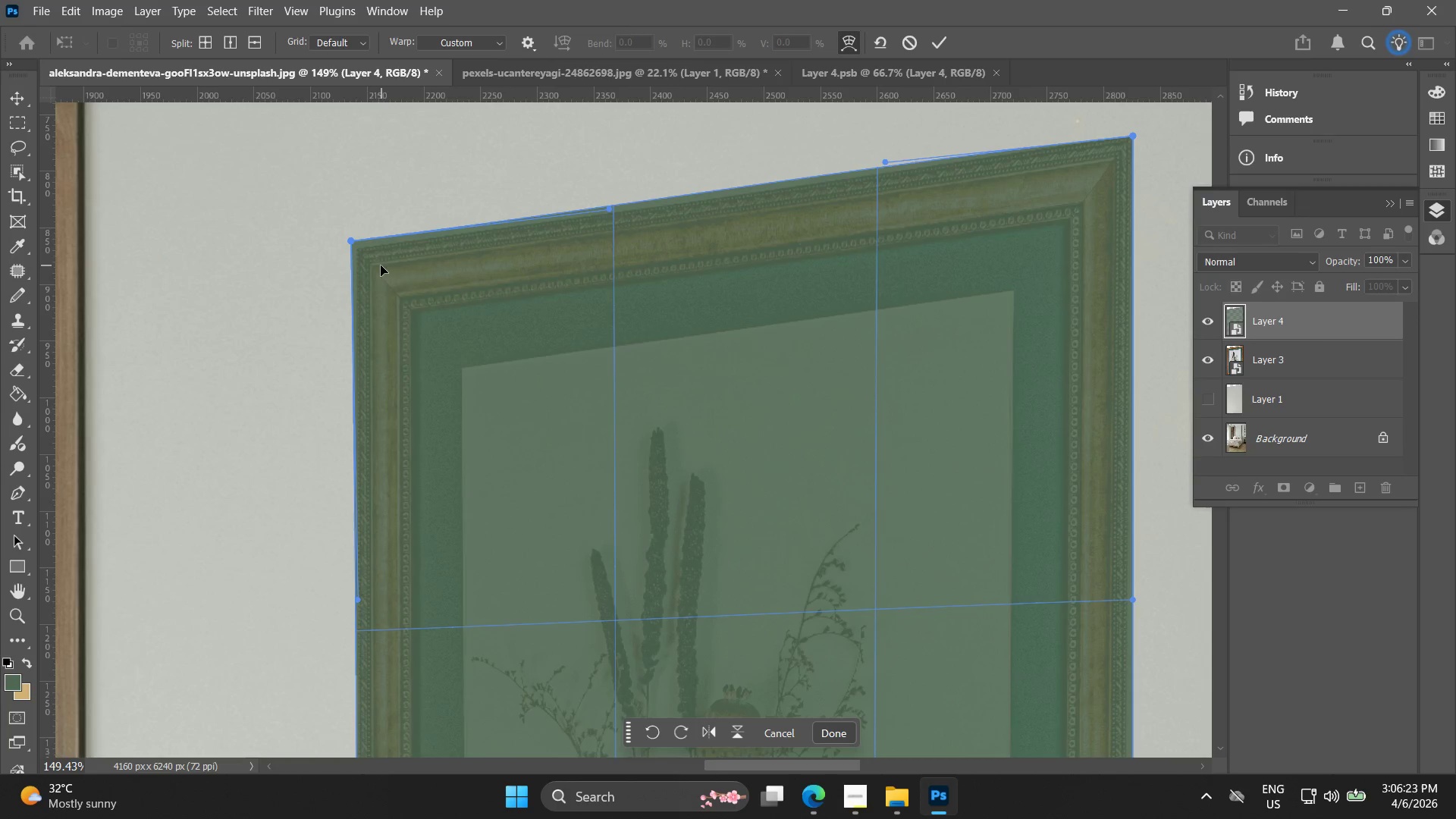 
hold_key(key=AltLeft, duration=0.95)
scroll: coordinate [340, 238], scroll_direction: up, amount: 12.0
 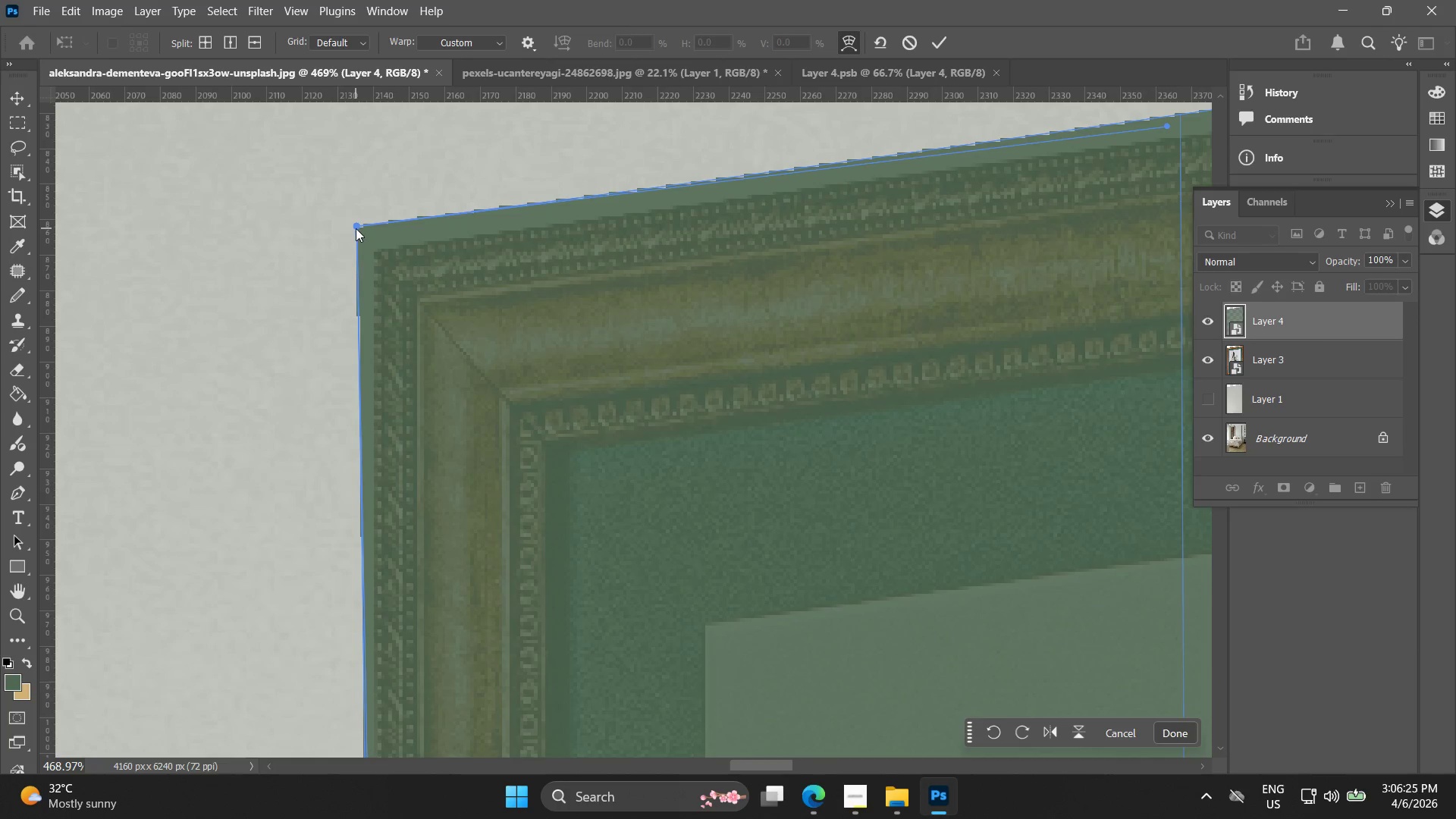 
left_click_drag(start_coordinate=[360, 221], to_coordinate=[370, 248])
 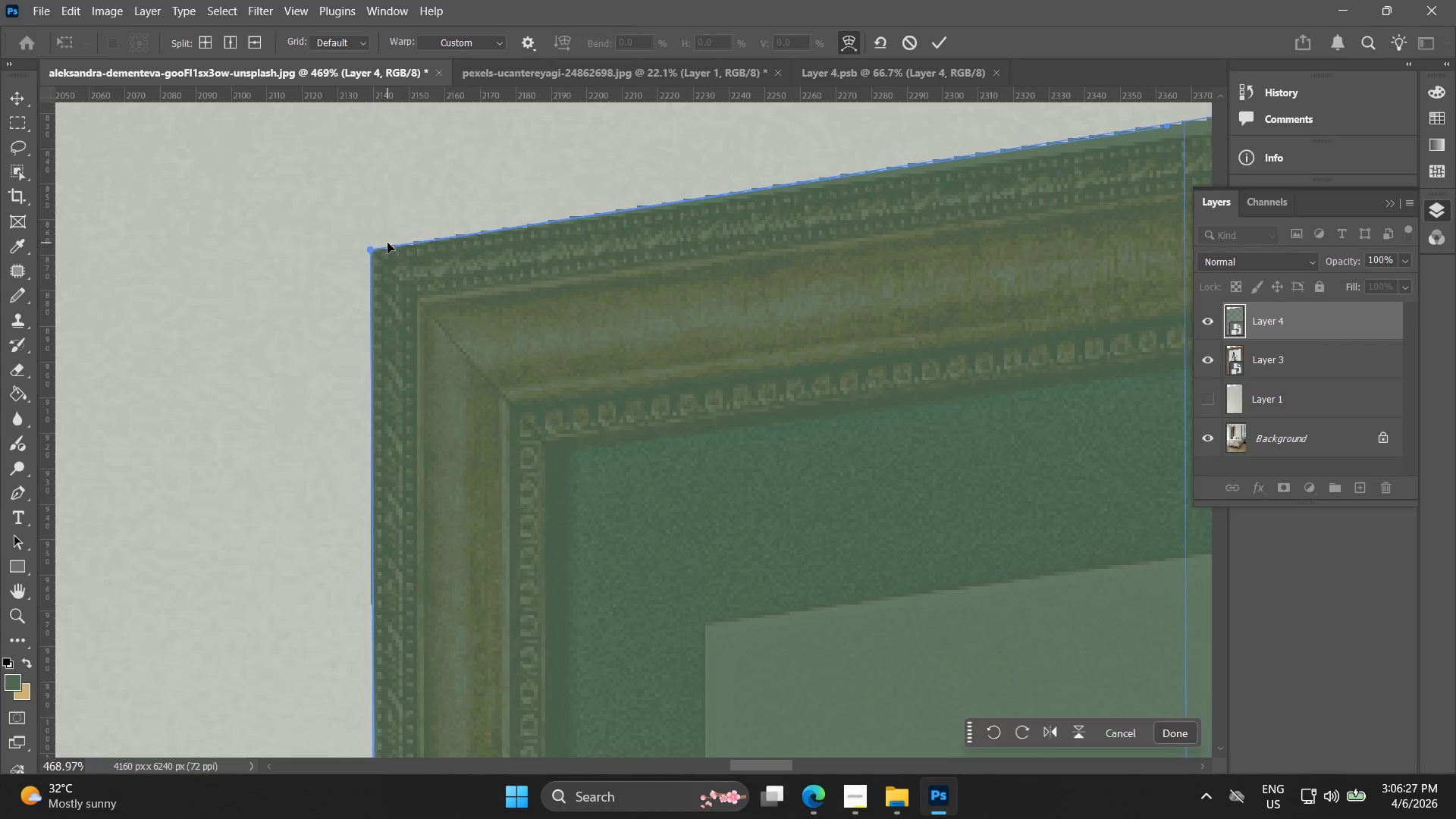 
key(Alt+AltLeft)
 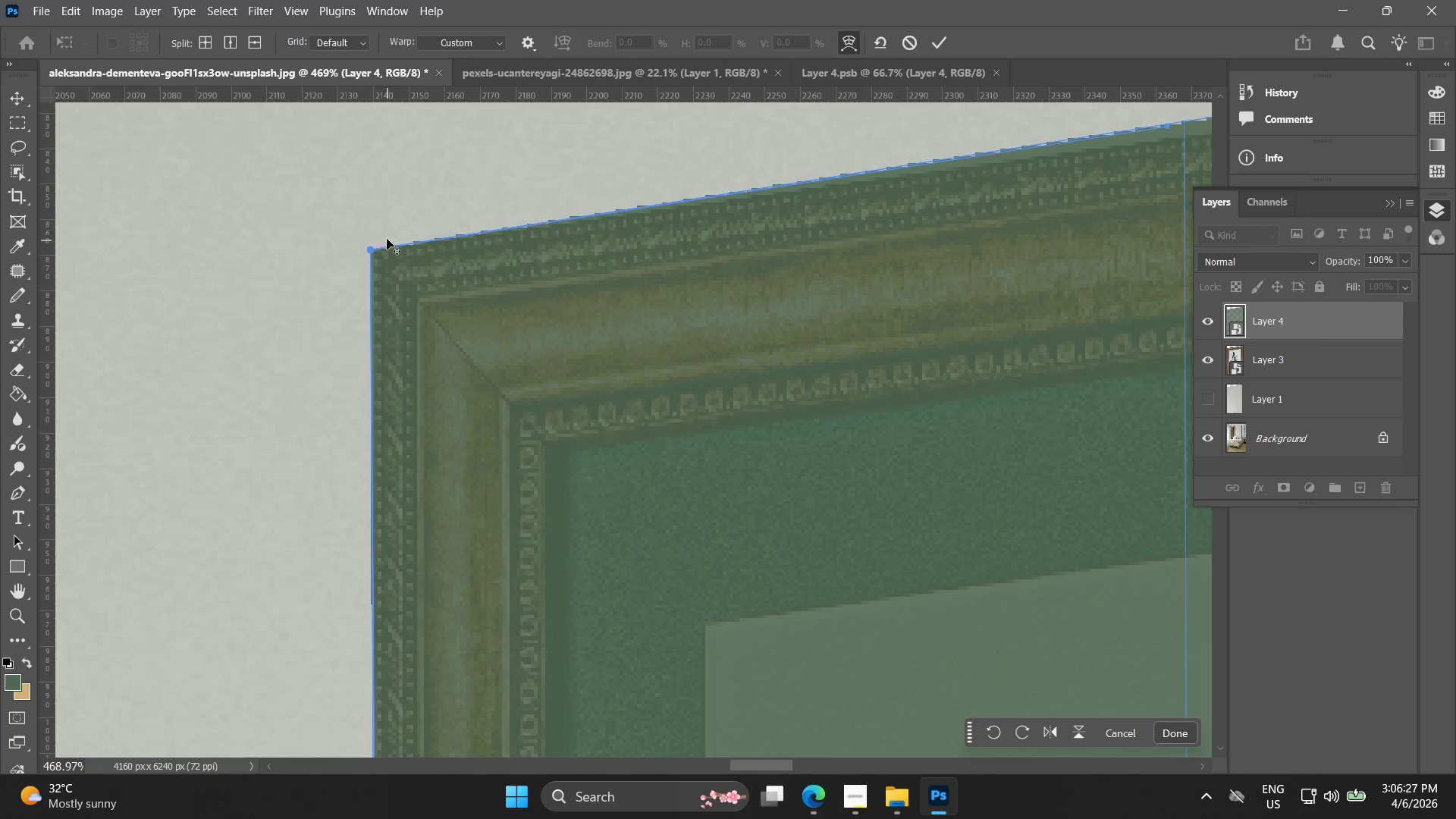 
hold_key(key=Space, duration=0.59)
 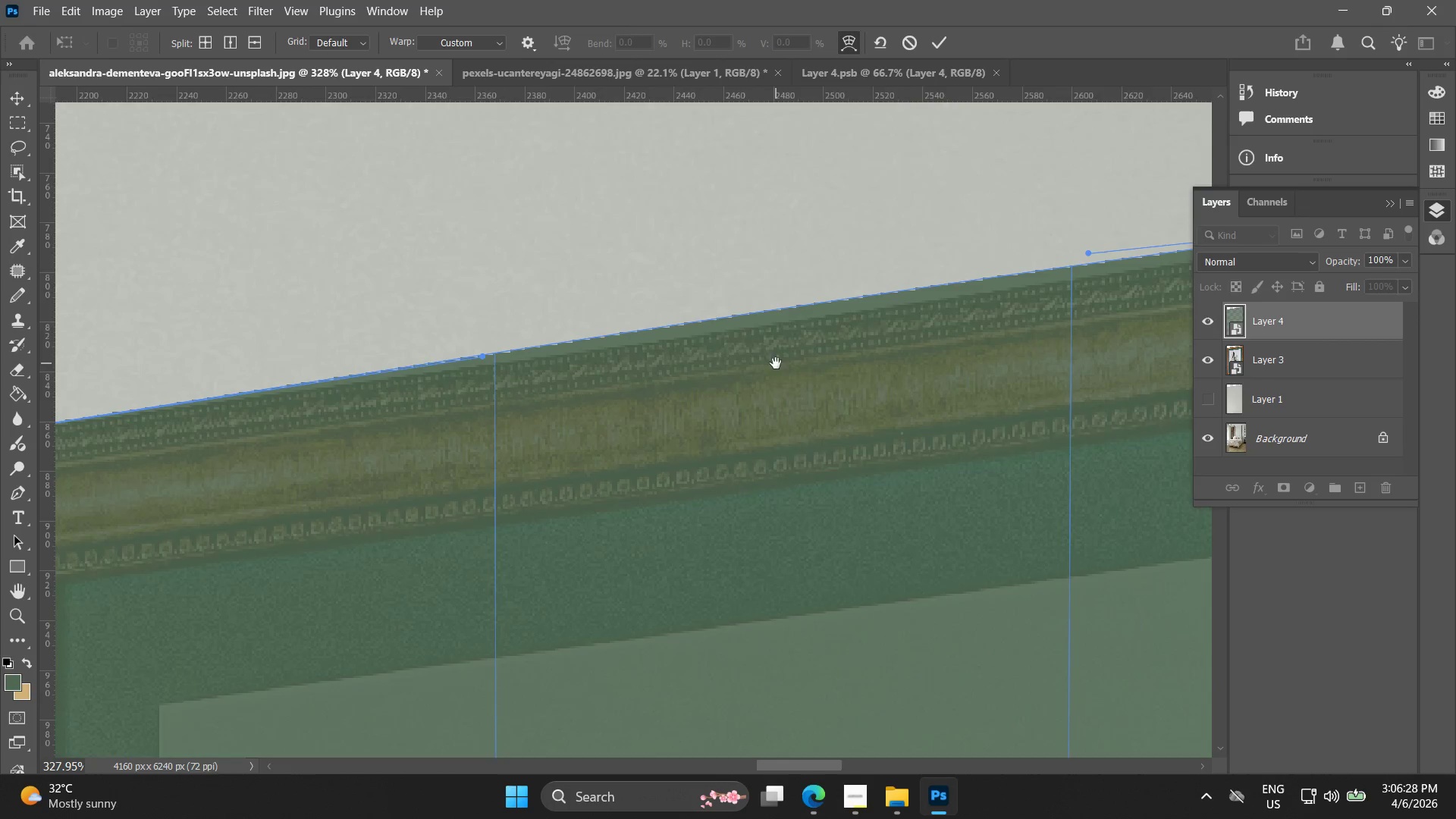 
left_click_drag(start_coordinate=[730, 242], to_coordinate=[359, 426])
 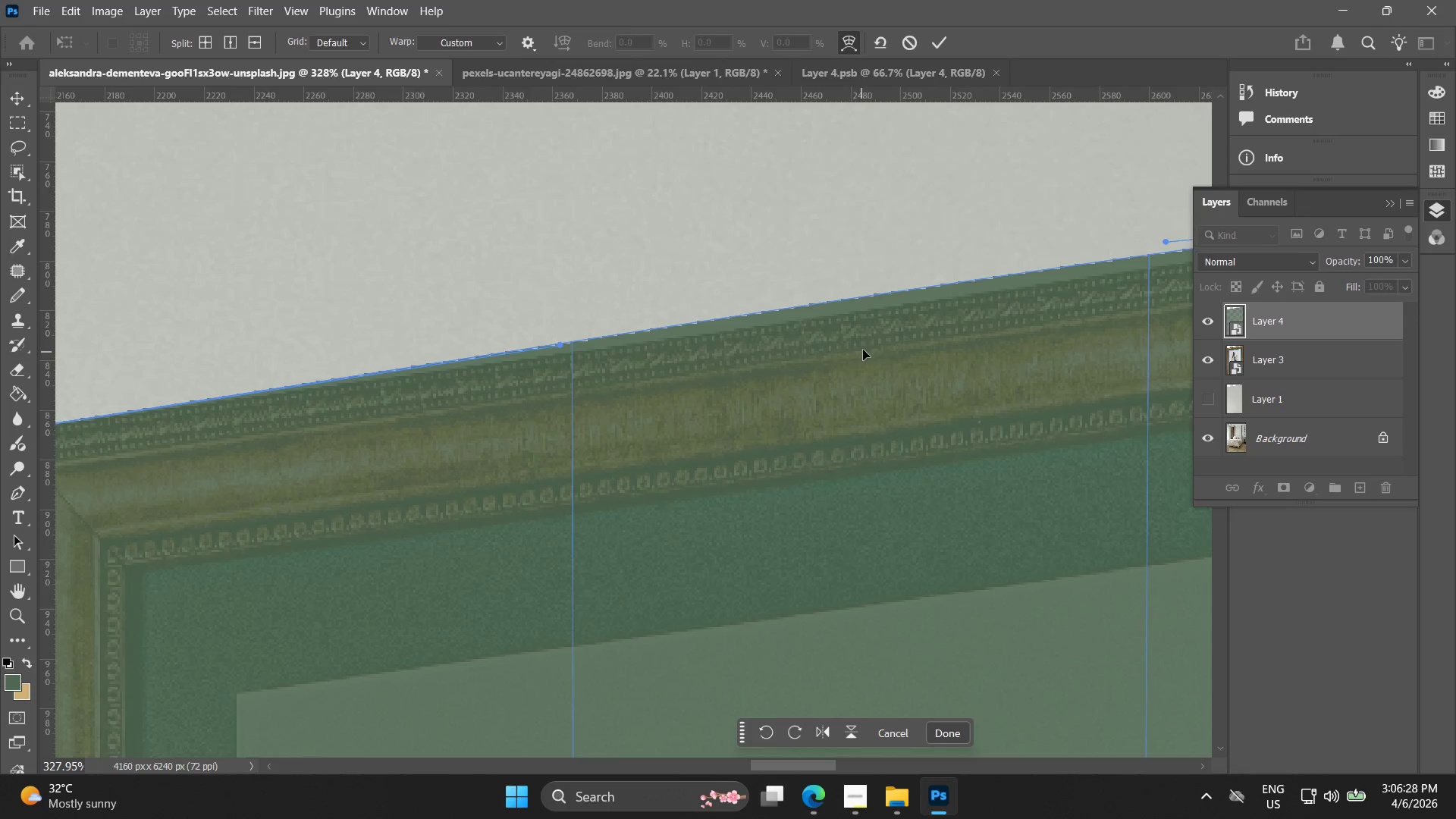 
scroll: coordinate [384, 241], scroll_direction: down, amount: 4.0
 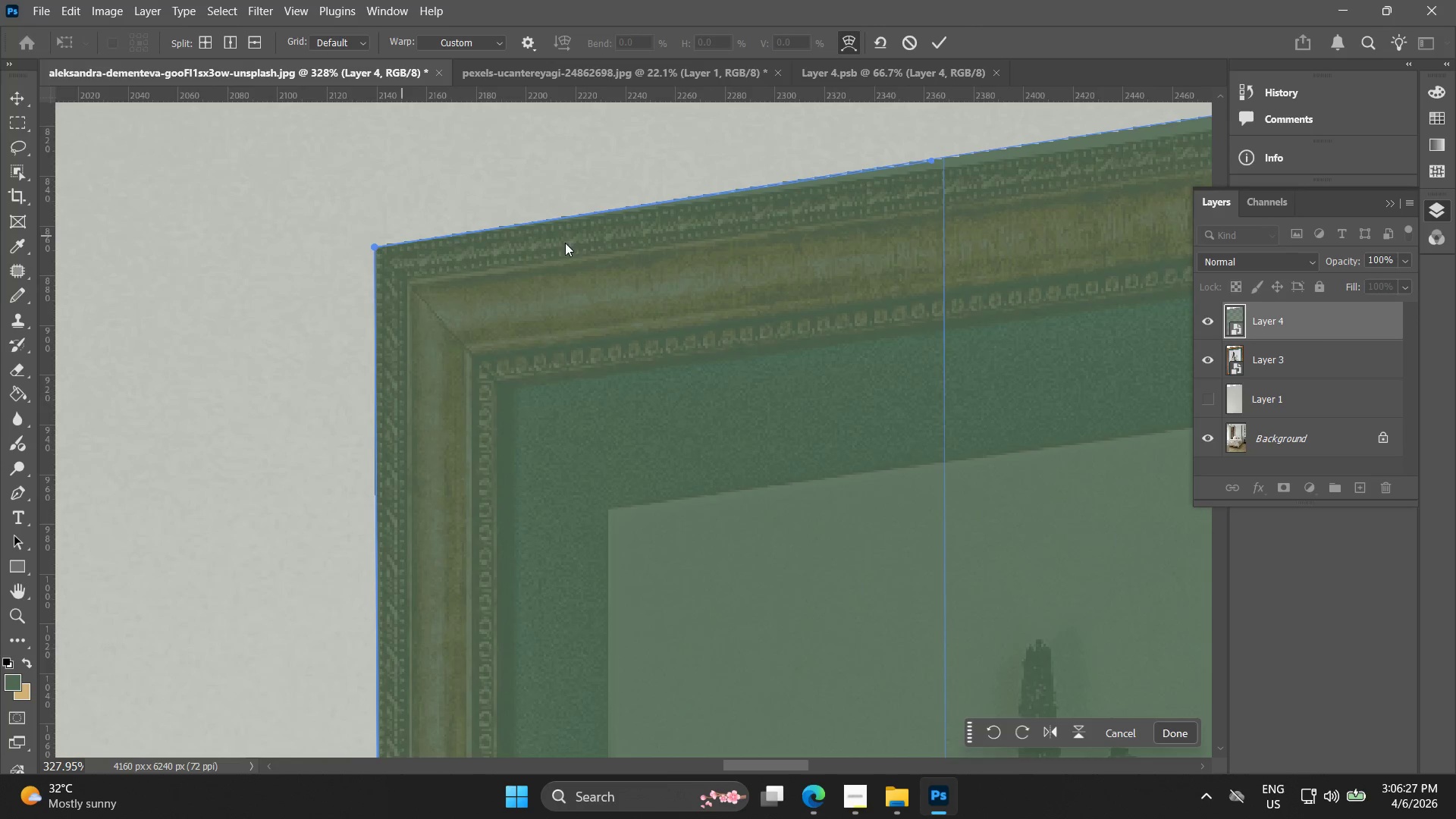 
hold_key(key=Space, duration=0.45)
 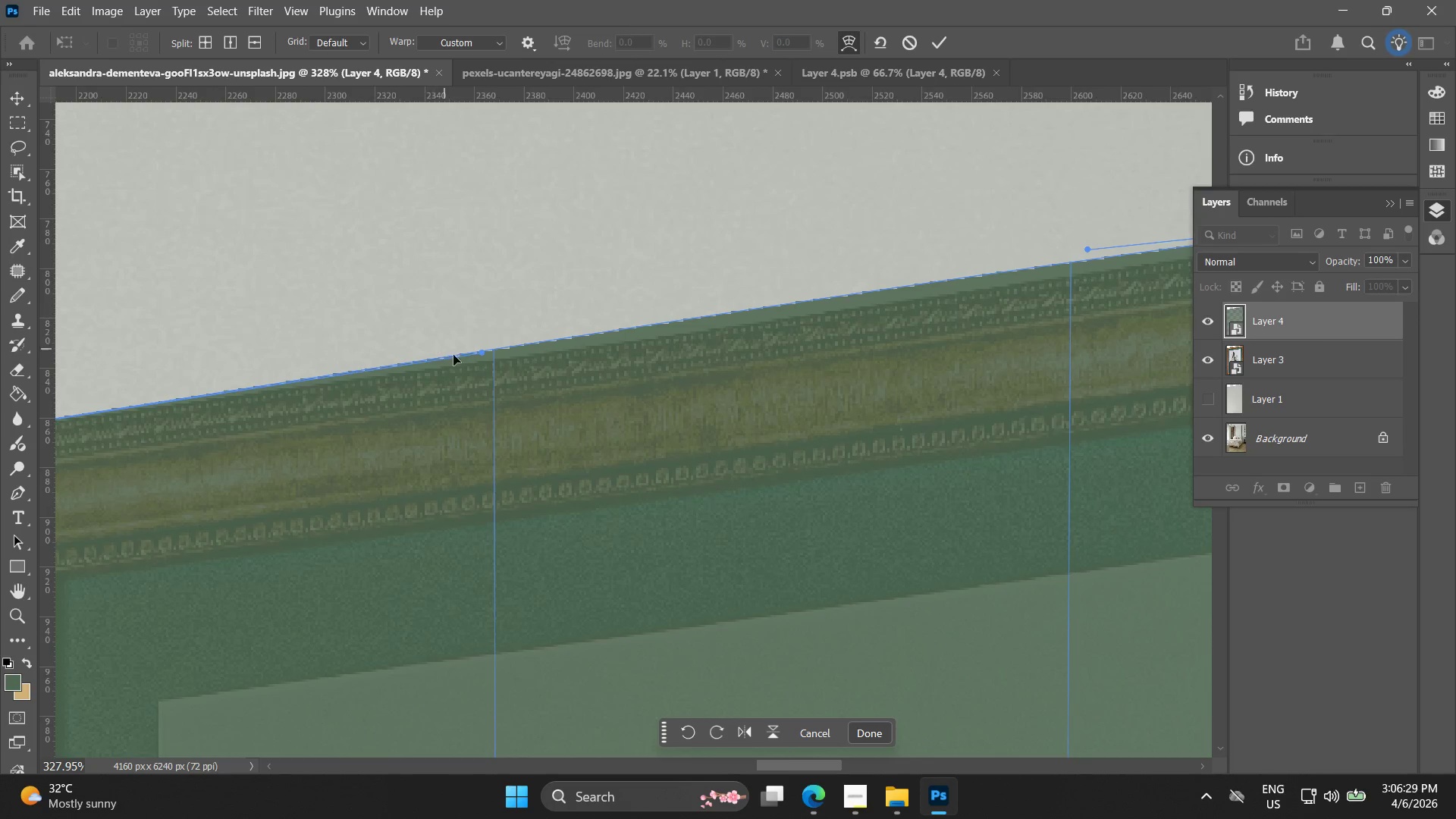 
left_click_drag(start_coordinate=[853, 352], to_coordinate=[775, 359])
 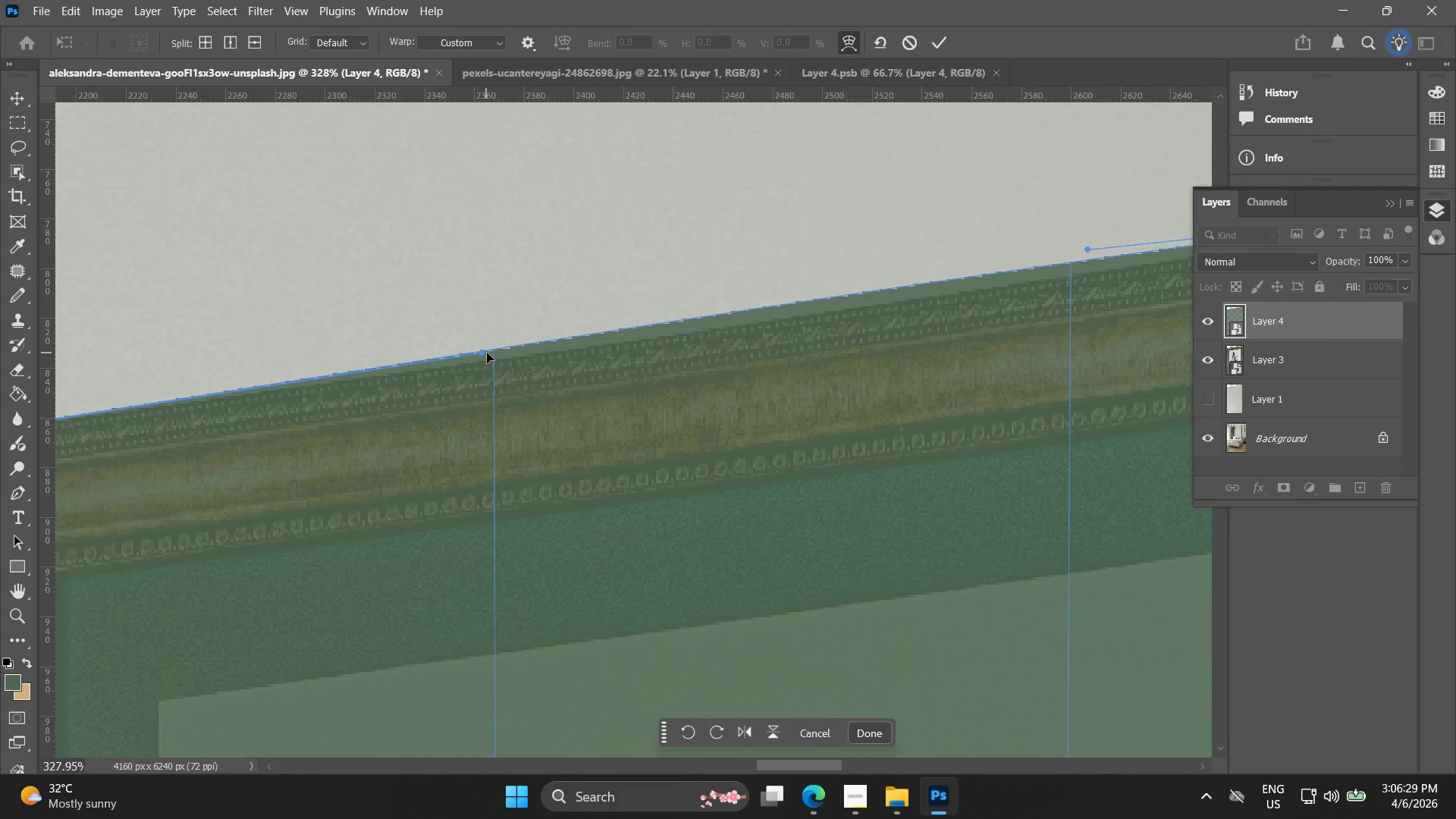 
left_click_drag(start_coordinate=[484, 352], to_coordinate=[491, 367])
 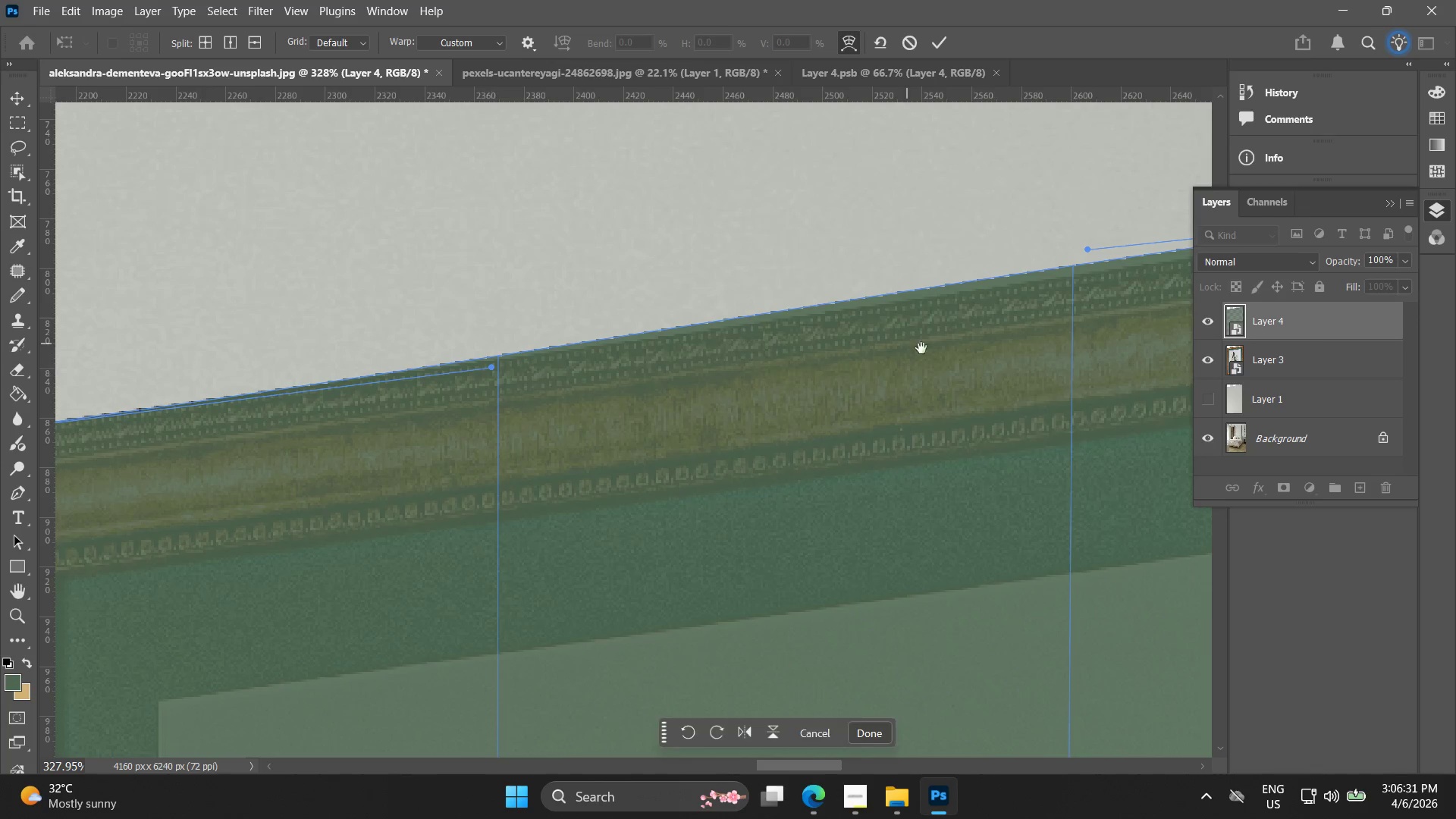 
hold_key(key=Space, duration=0.55)
 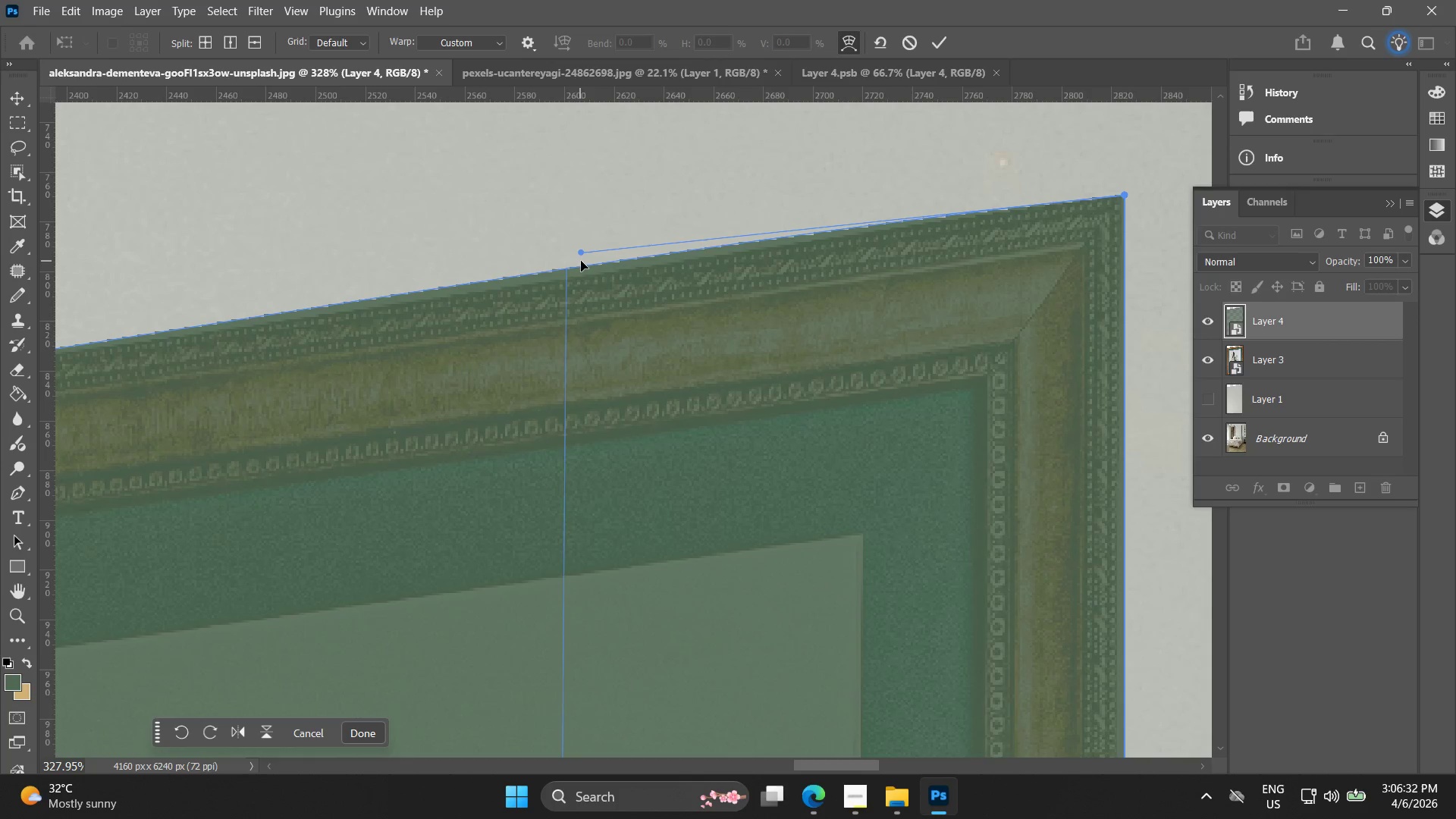 
left_click_drag(start_coordinate=[883, 353], to_coordinate=[465, 356])
 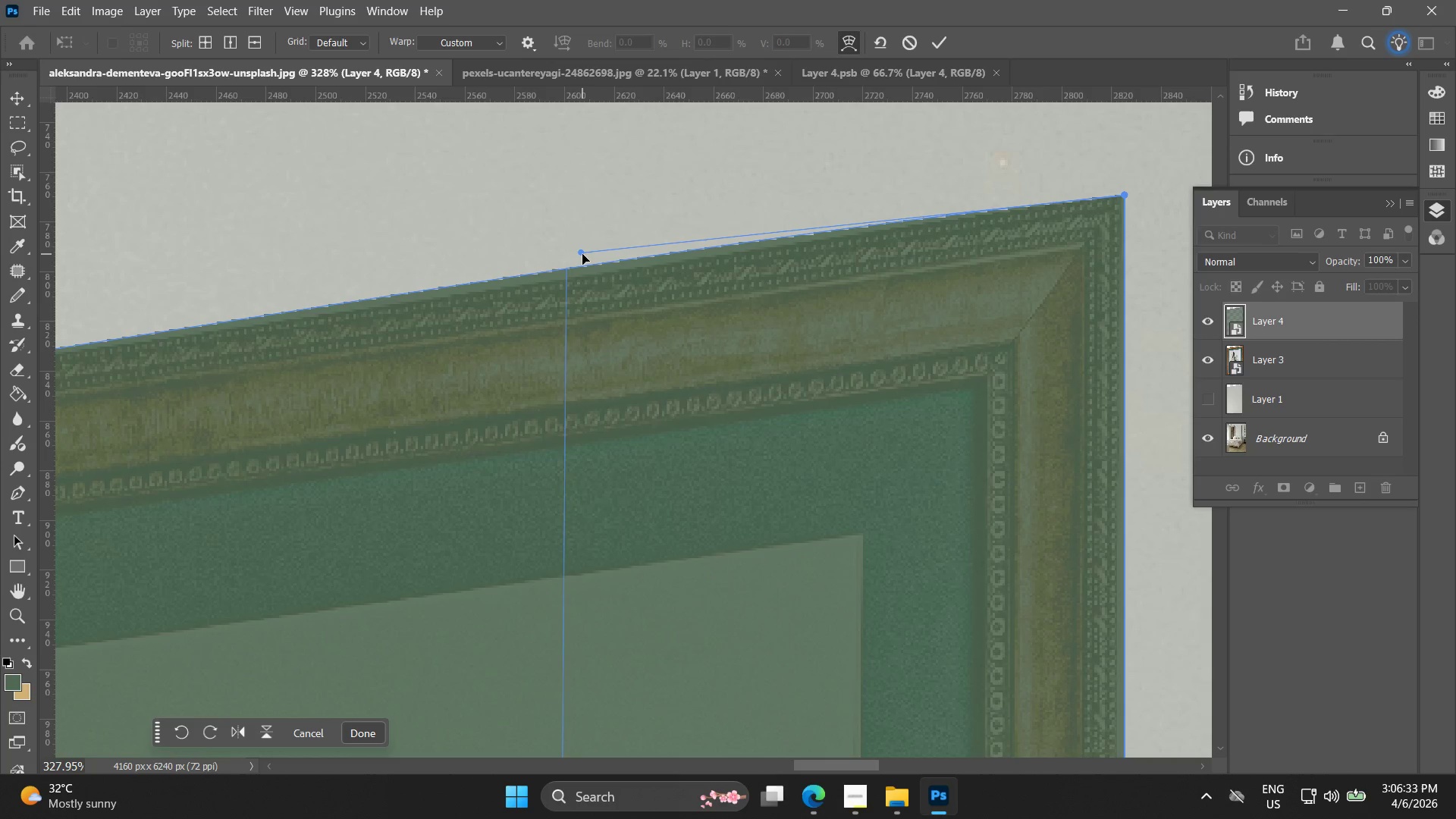 
left_click_drag(start_coordinate=[580, 252], to_coordinate=[584, 267])
 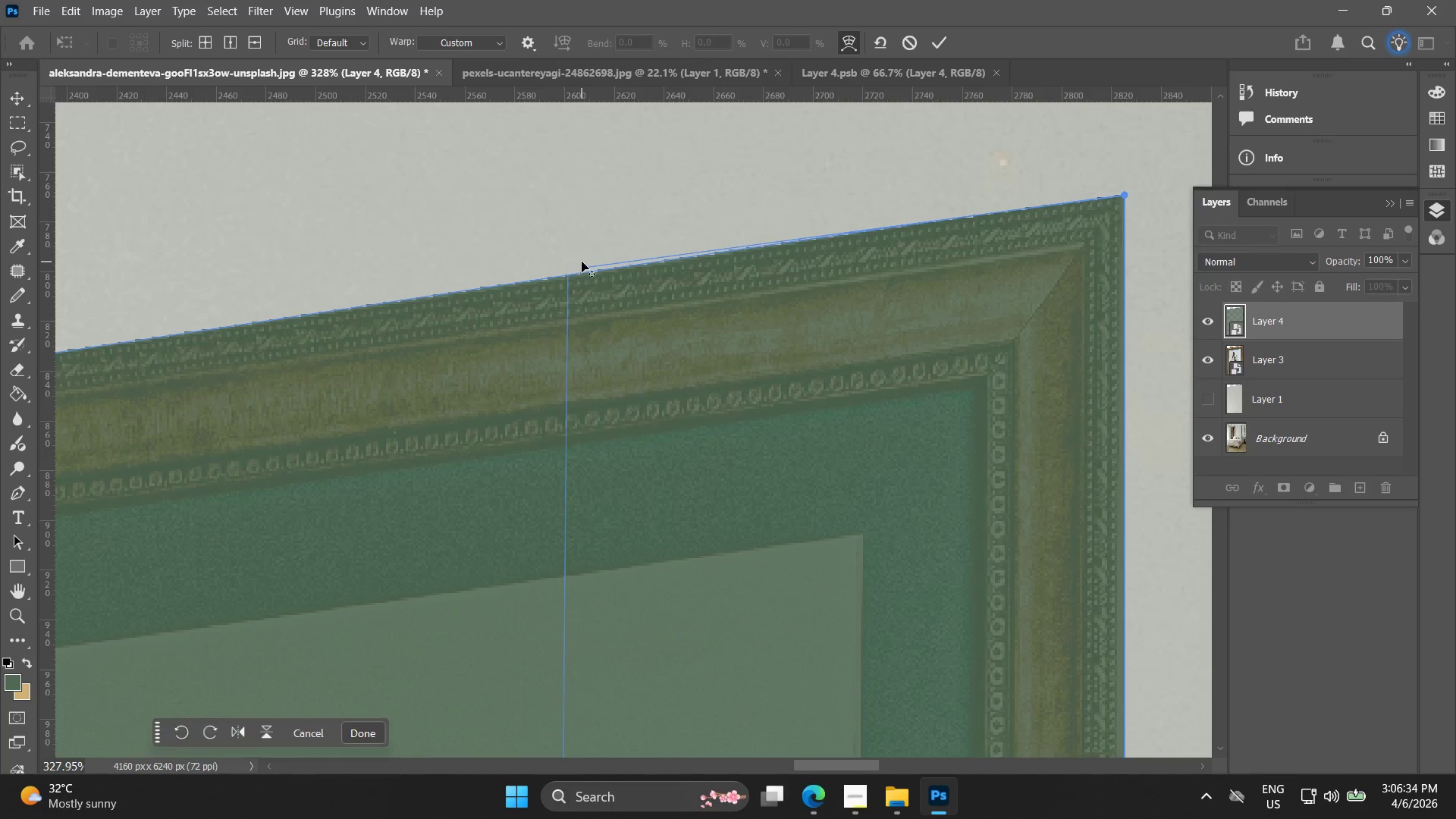 
key(Alt+AltLeft)
 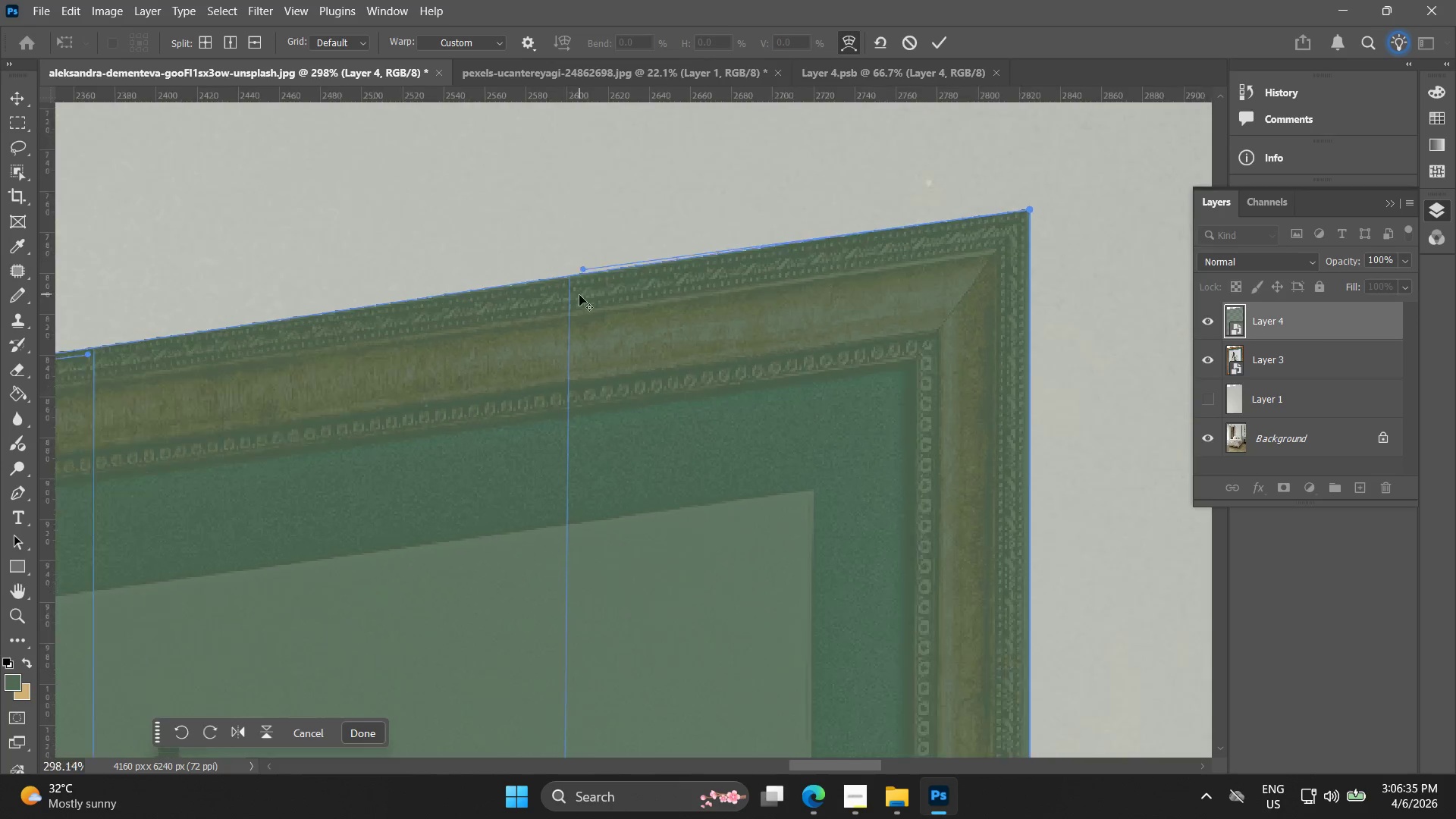 
hold_key(key=Space, duration=1.5)
 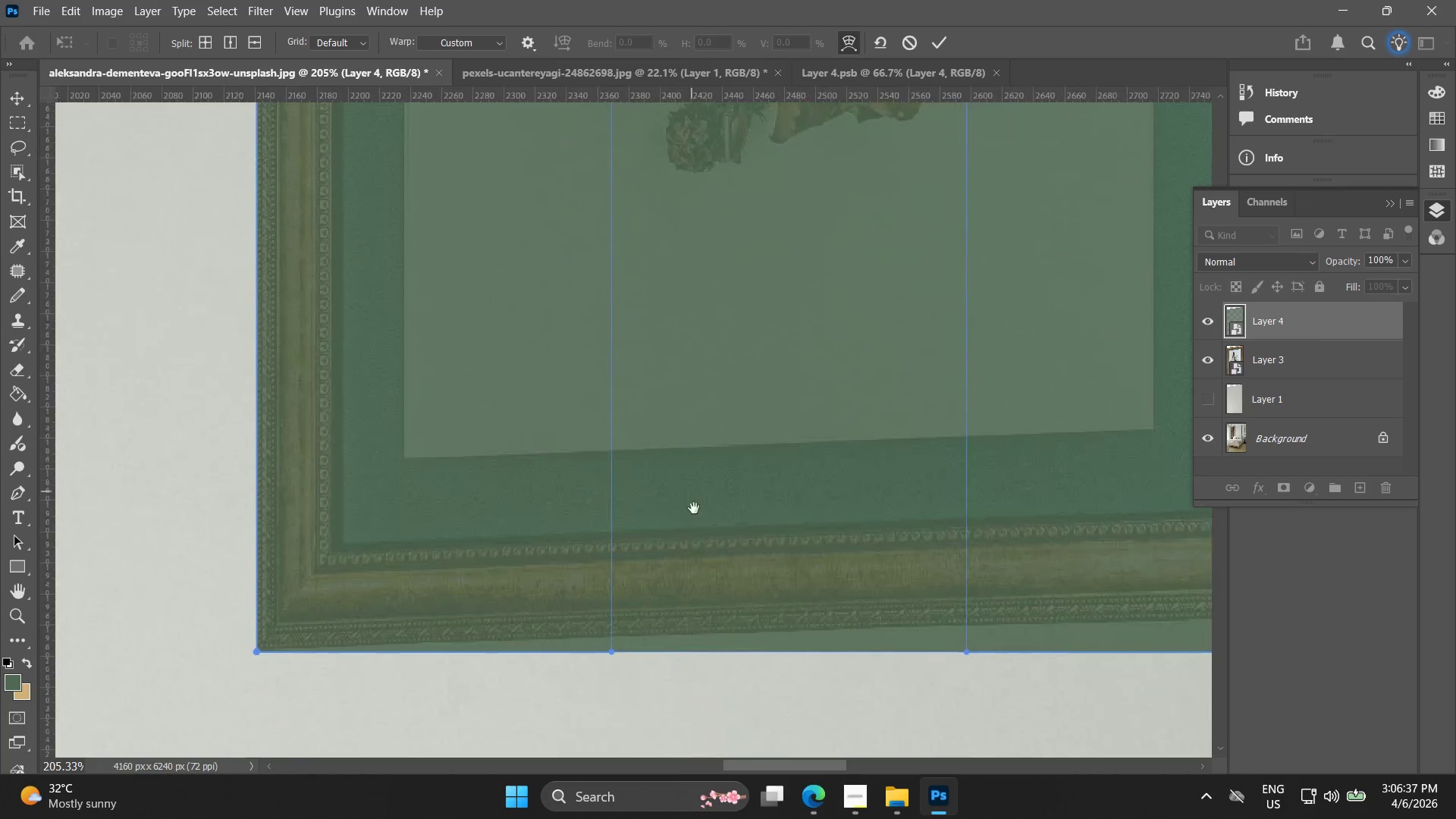 
left_click_drag(start_coordinate=[667, 570], to_coordinate=[892, 161])
 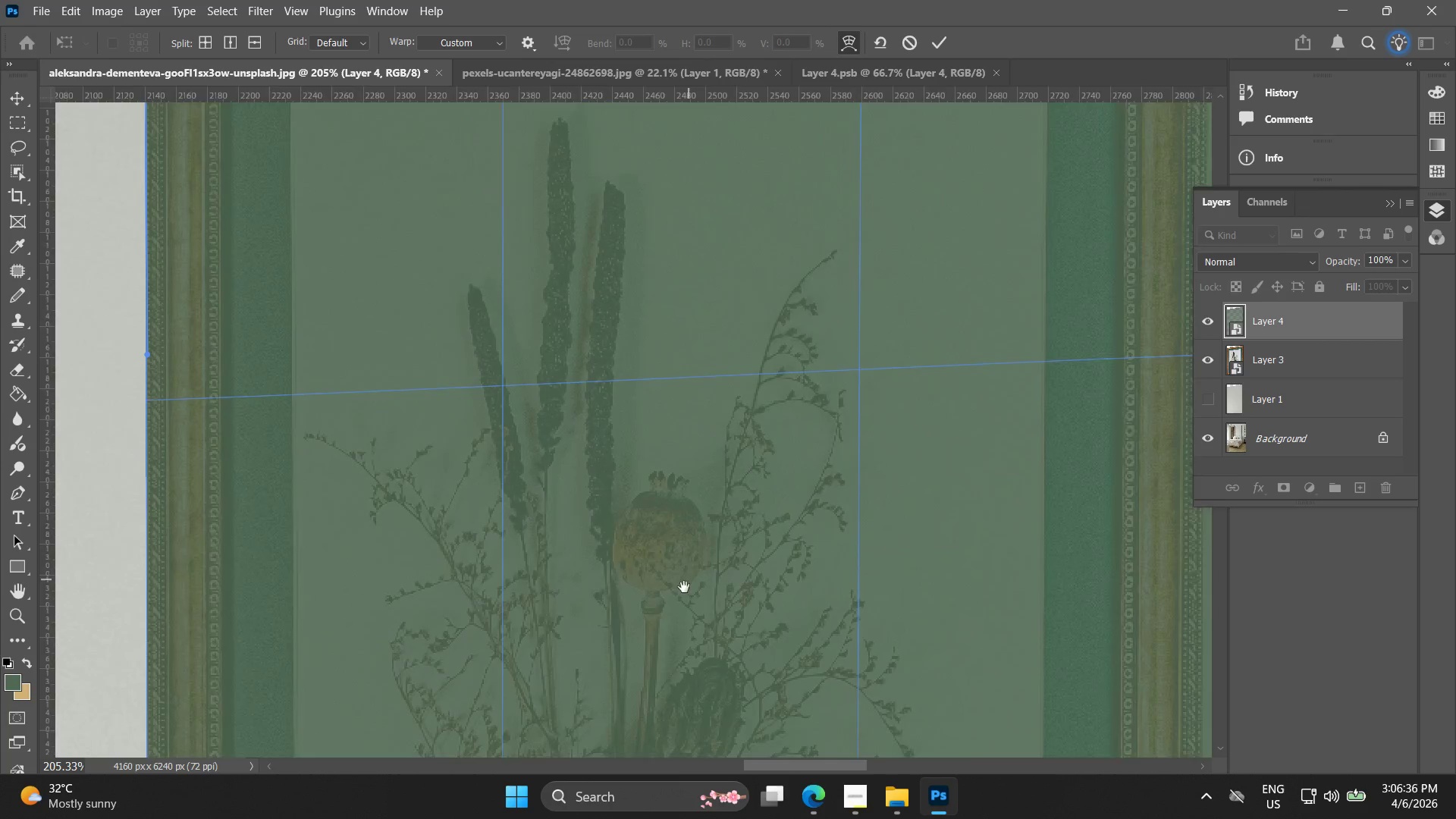 
scroll: coordinate [579, 296], scroll_direction: down, amount: 5.0
 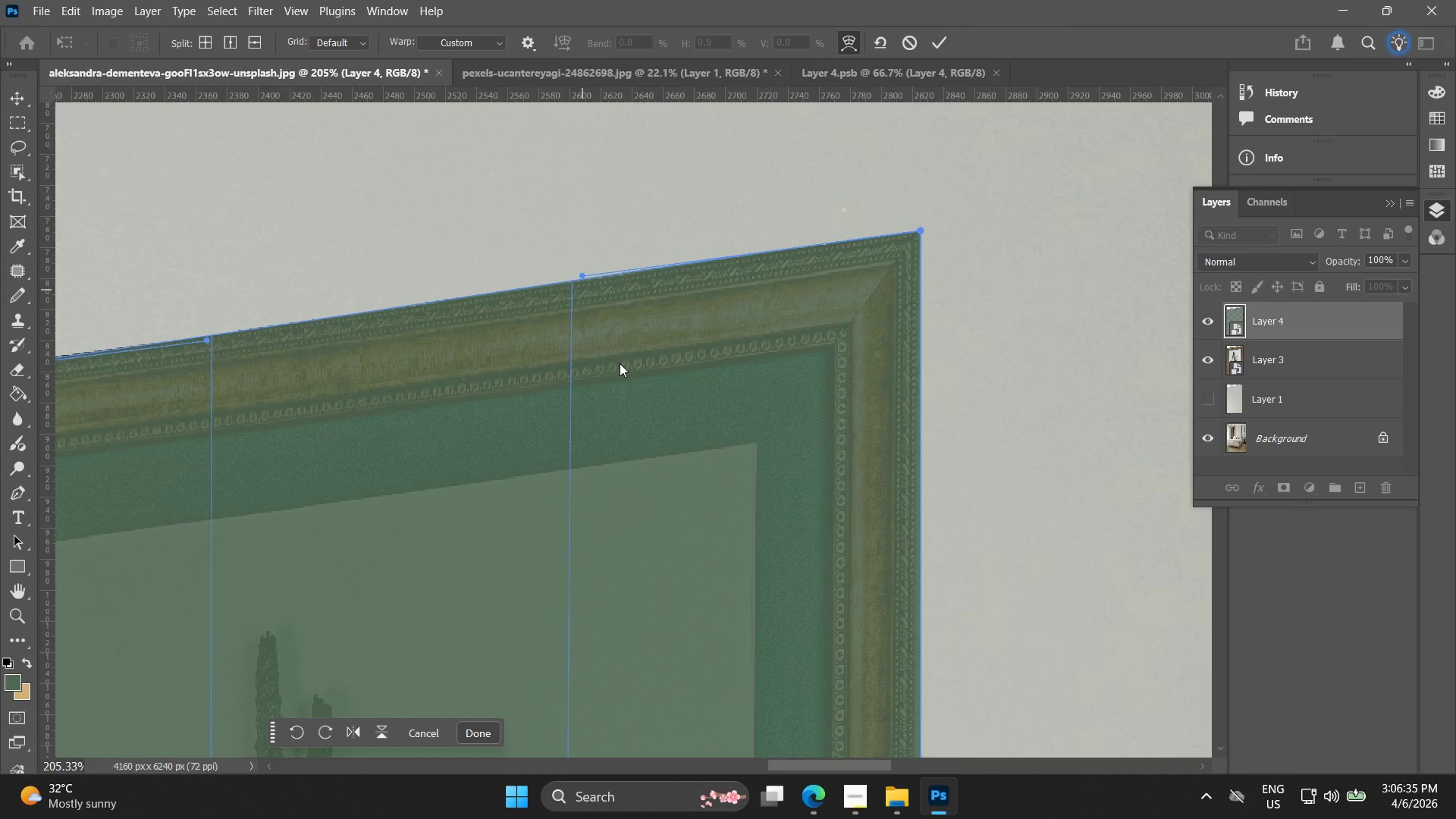 
left_click_drag(start_coordinate=[683, 573], to_coordinate=[790, 185])
 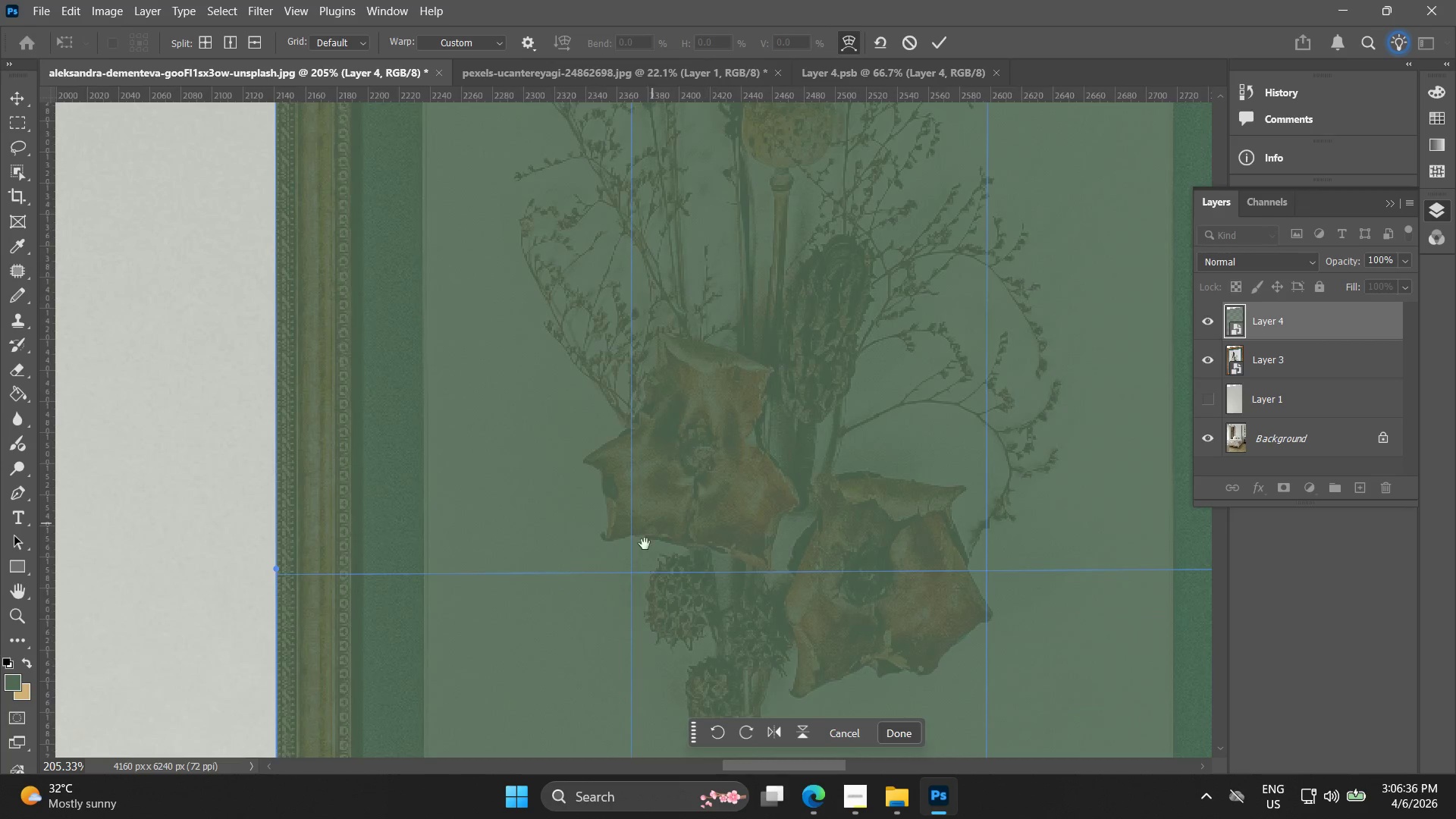 
left_click_drag(start_coordinate=[645, 541], to_coordinate=[639, 113])
 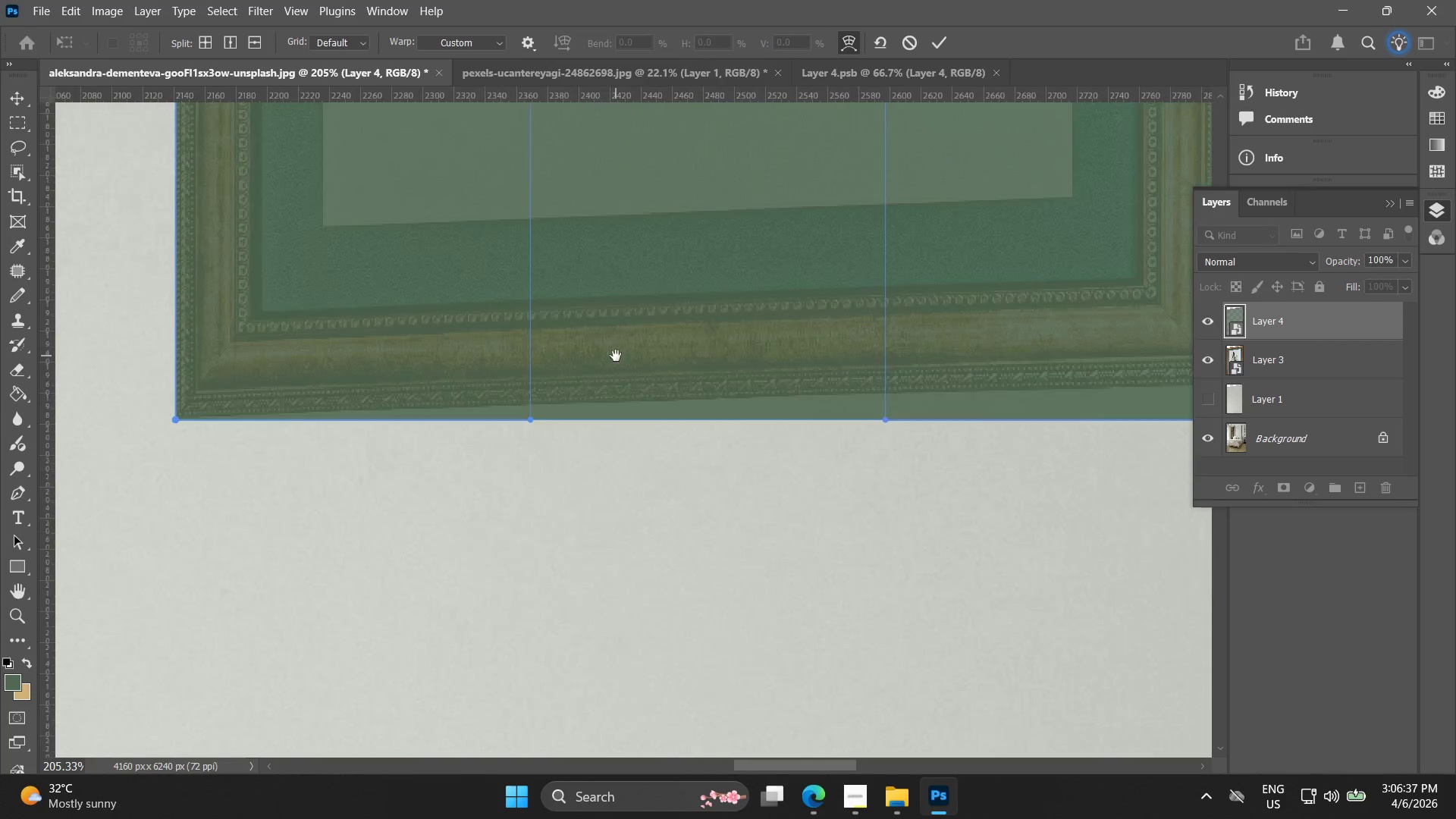 
hold_key(key=Space, duration=1.53)
 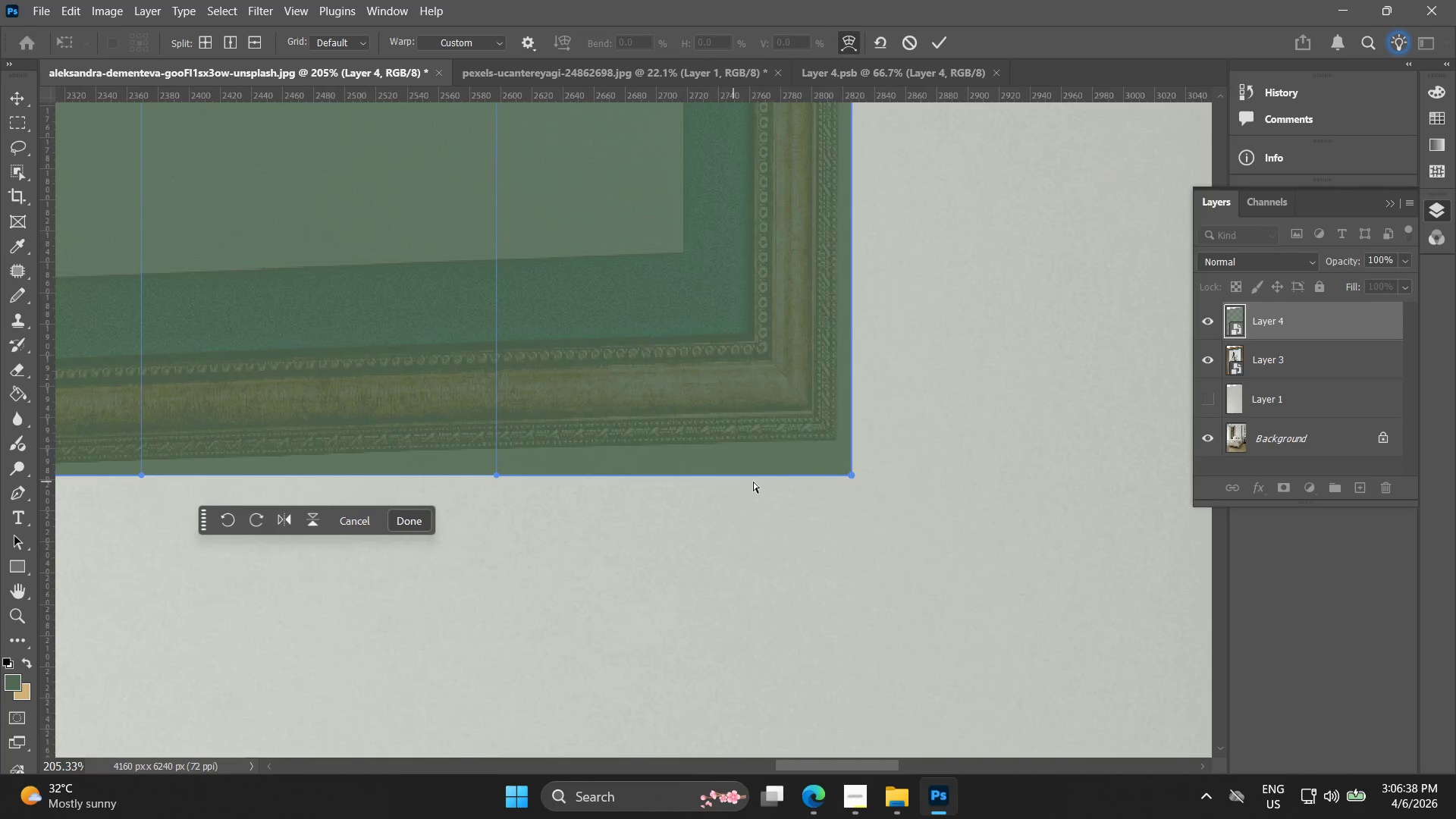 
left_click_drag(start_coordinate=[690, 526], to_coordinate=[620, 358])
 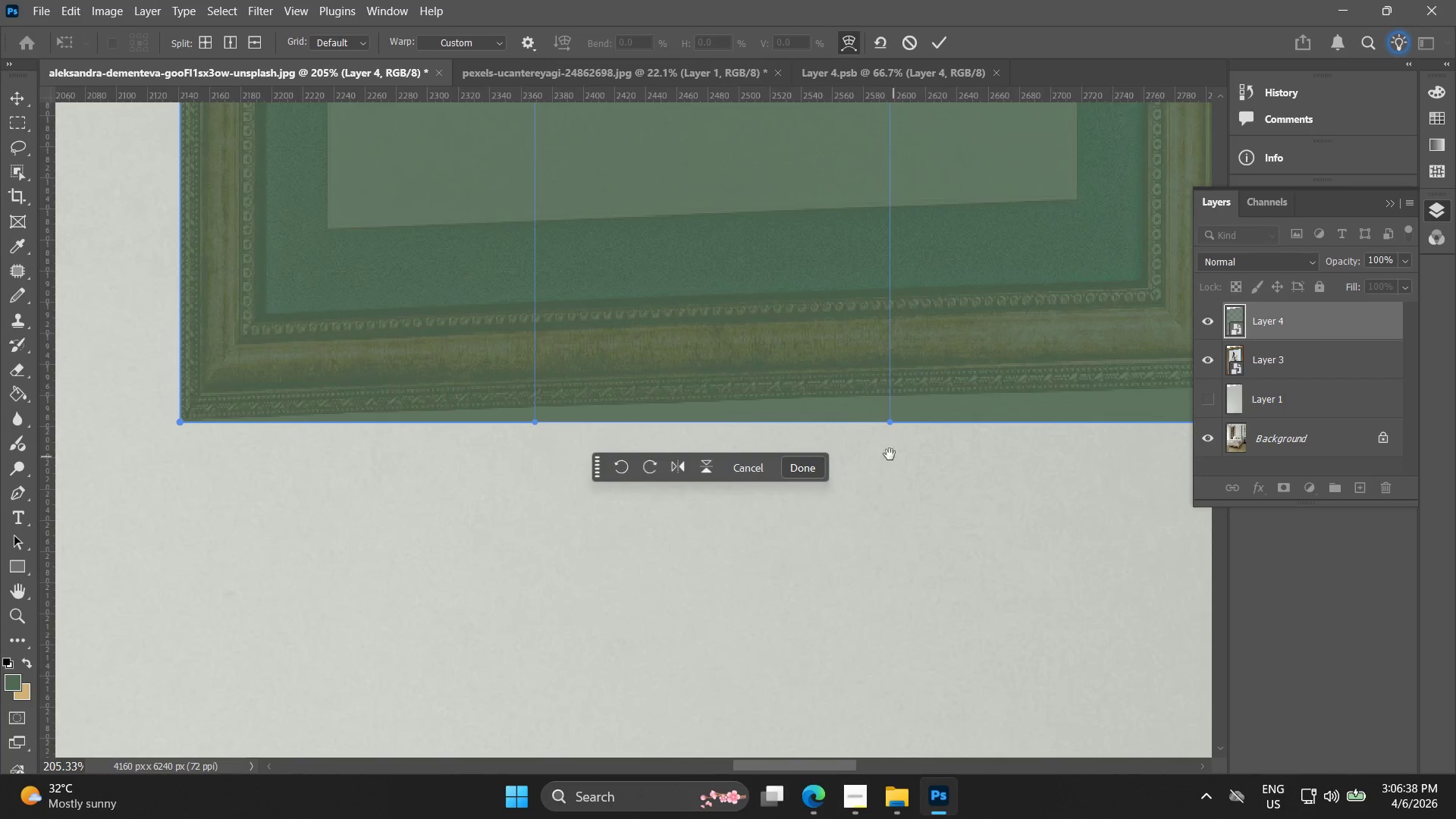 
left_click_drag(start_coordinate=[830, 447], to_coordinate=[395, 487])
 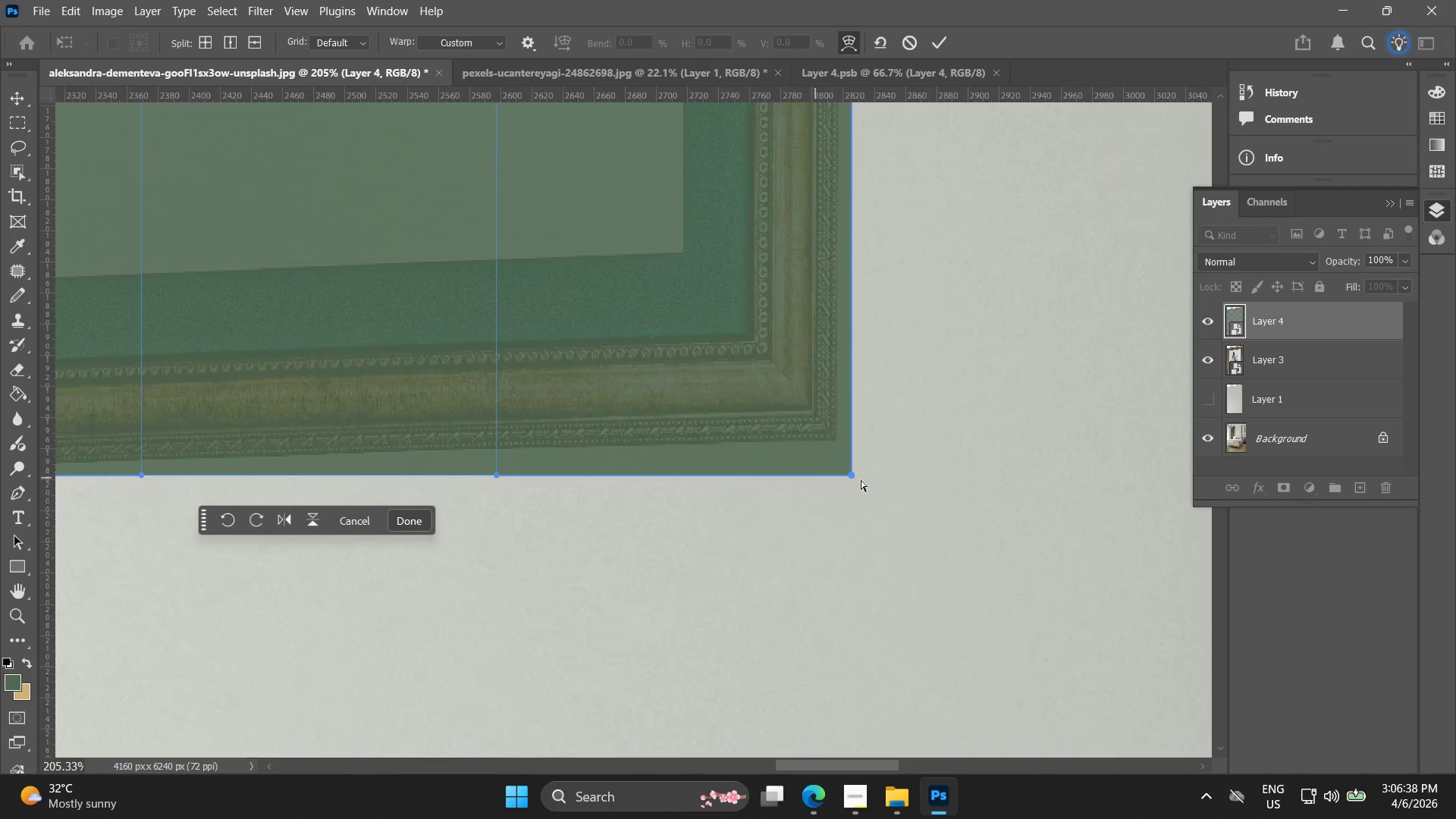 
key(Space)
 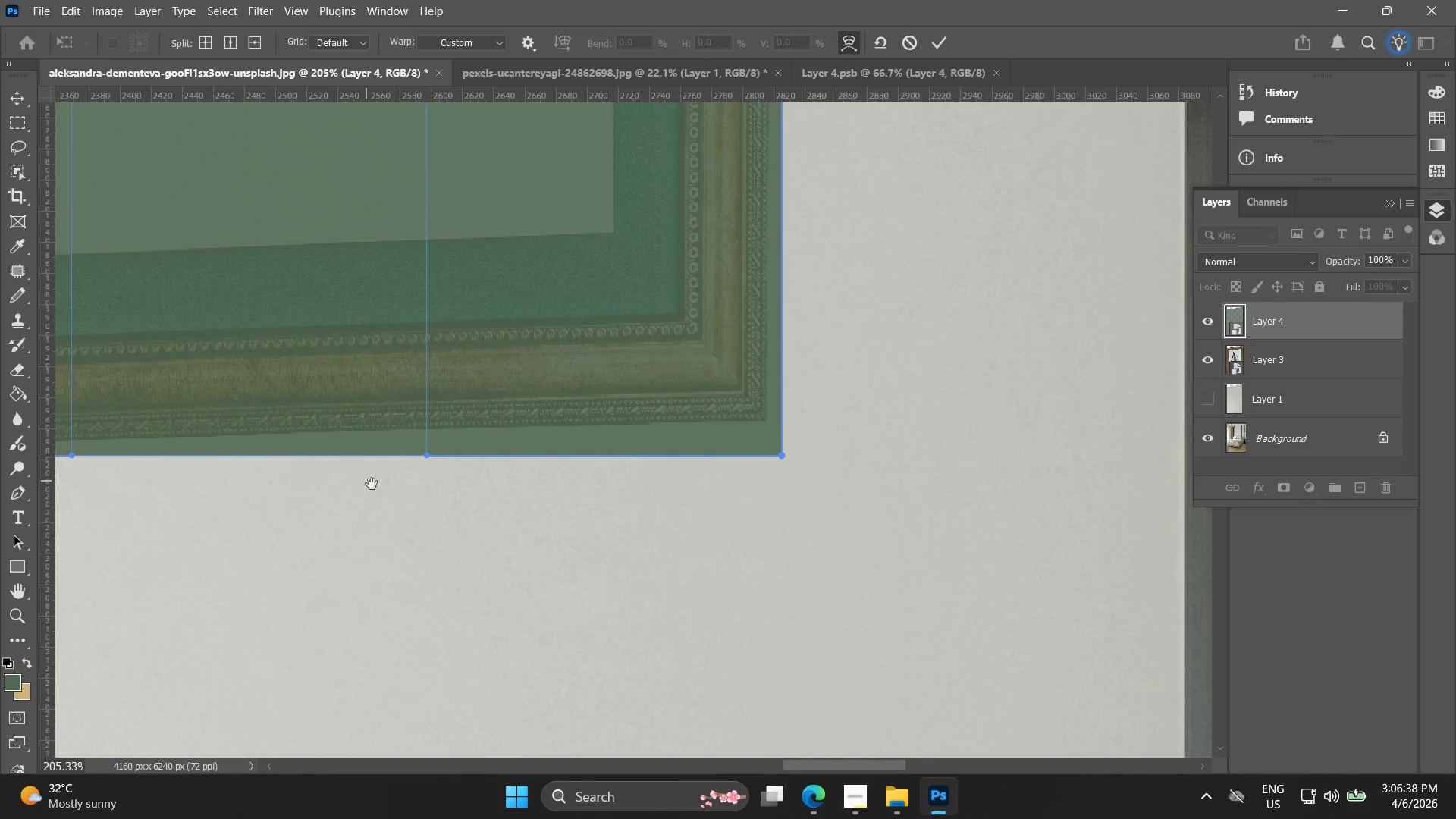 
key(Space)
 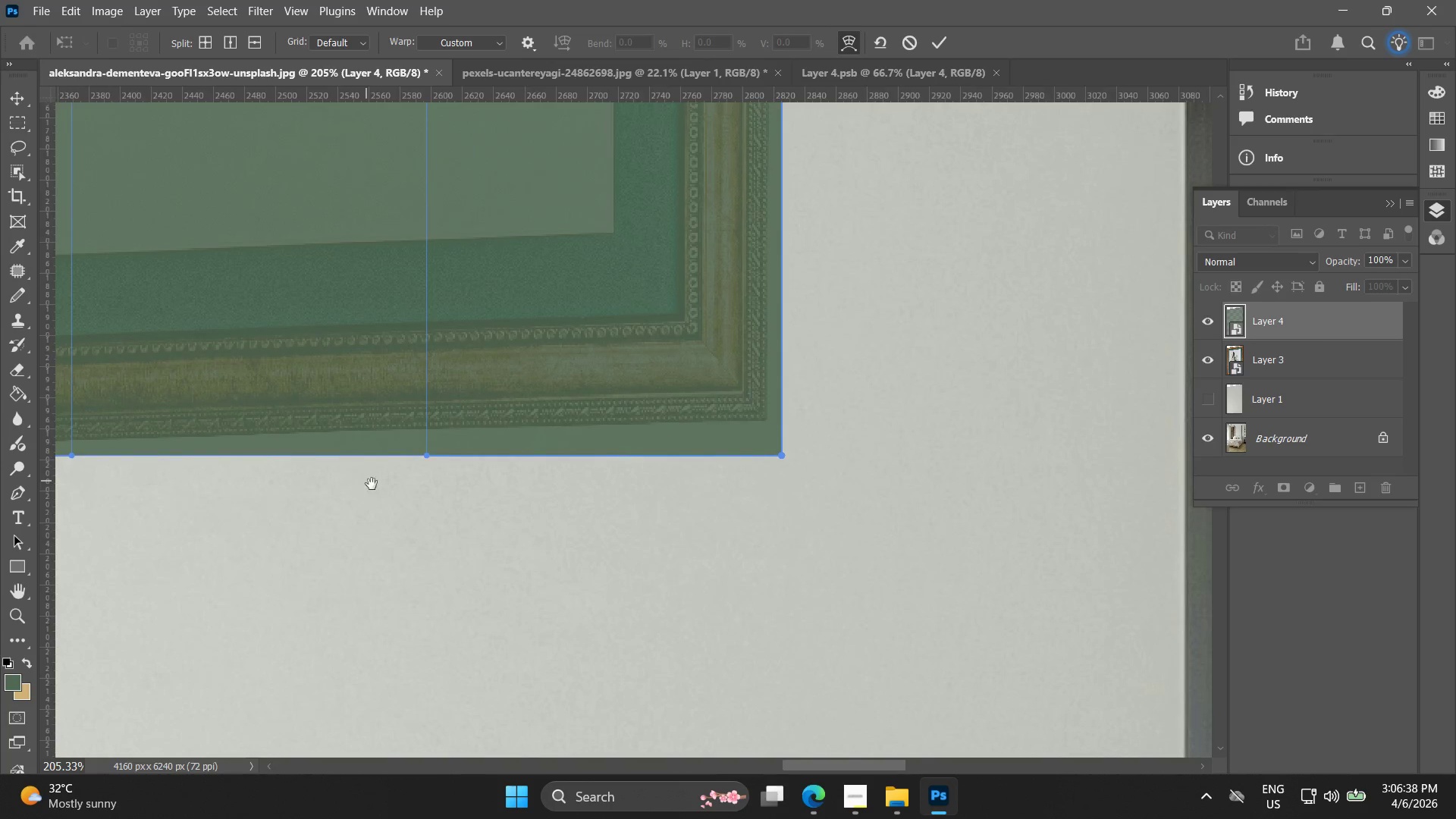 
key(Space)
 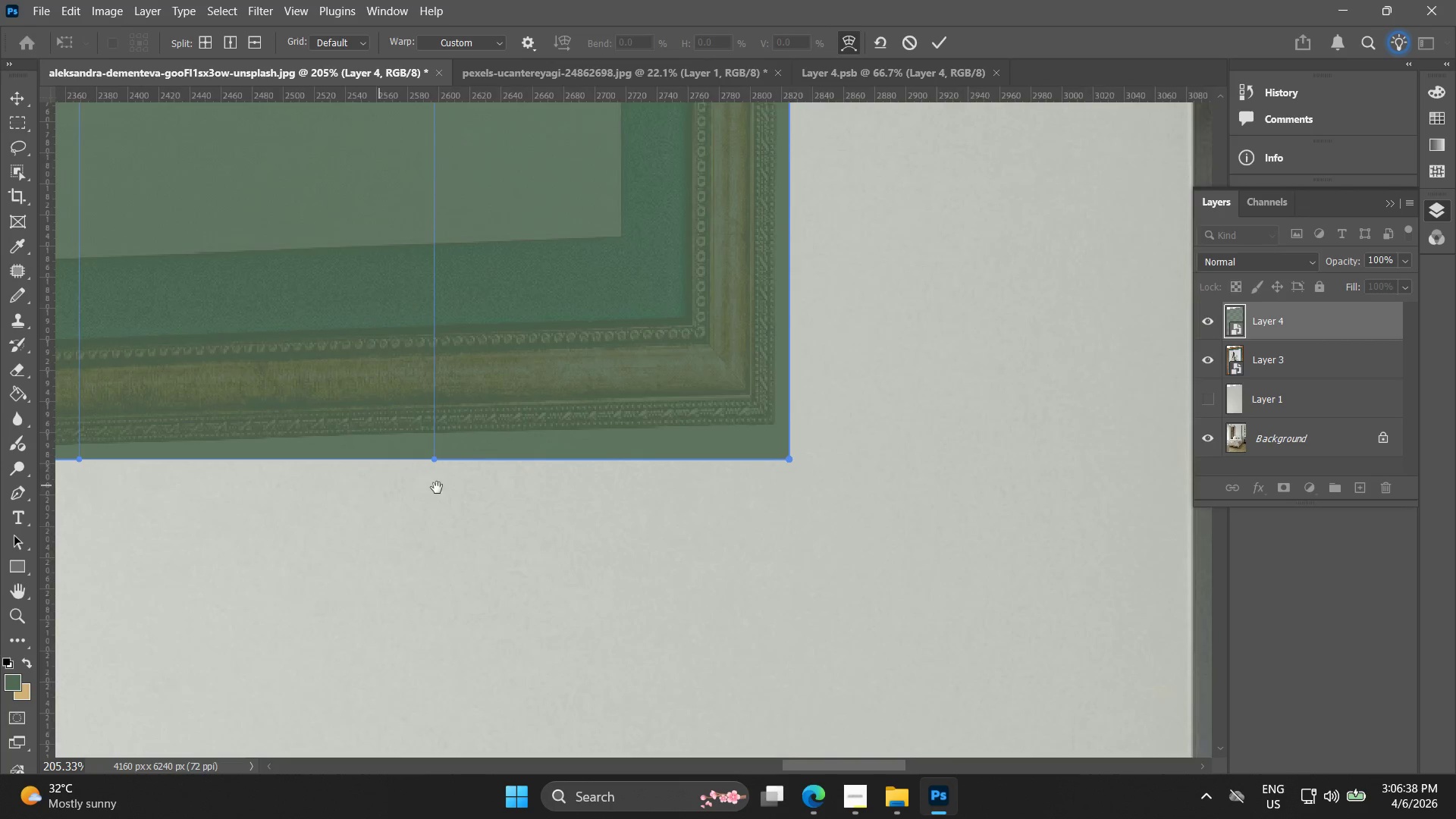 
key(Space)
 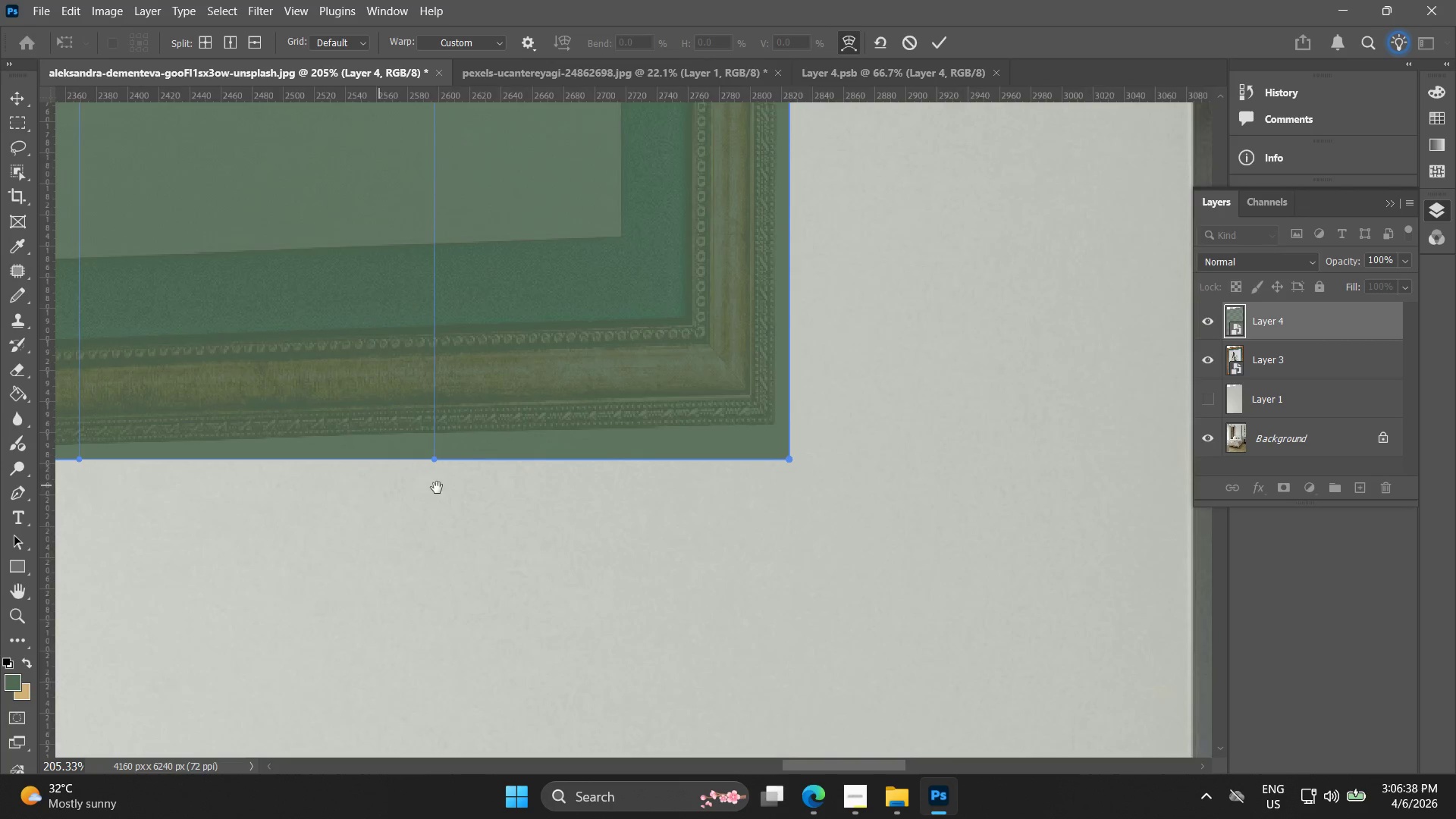 
key(Space)
 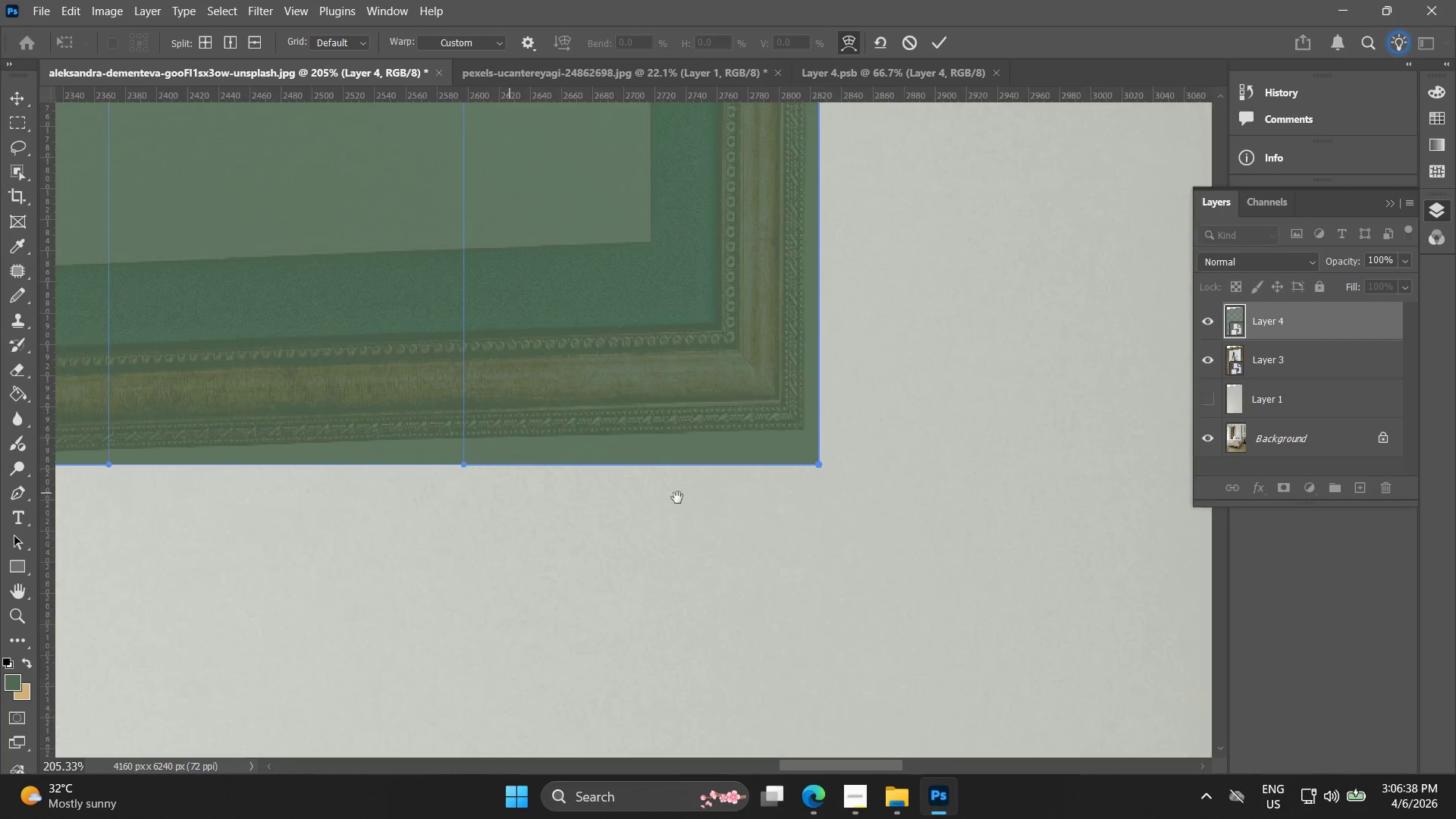 
hold_key(key=Space, duration=4.86)
 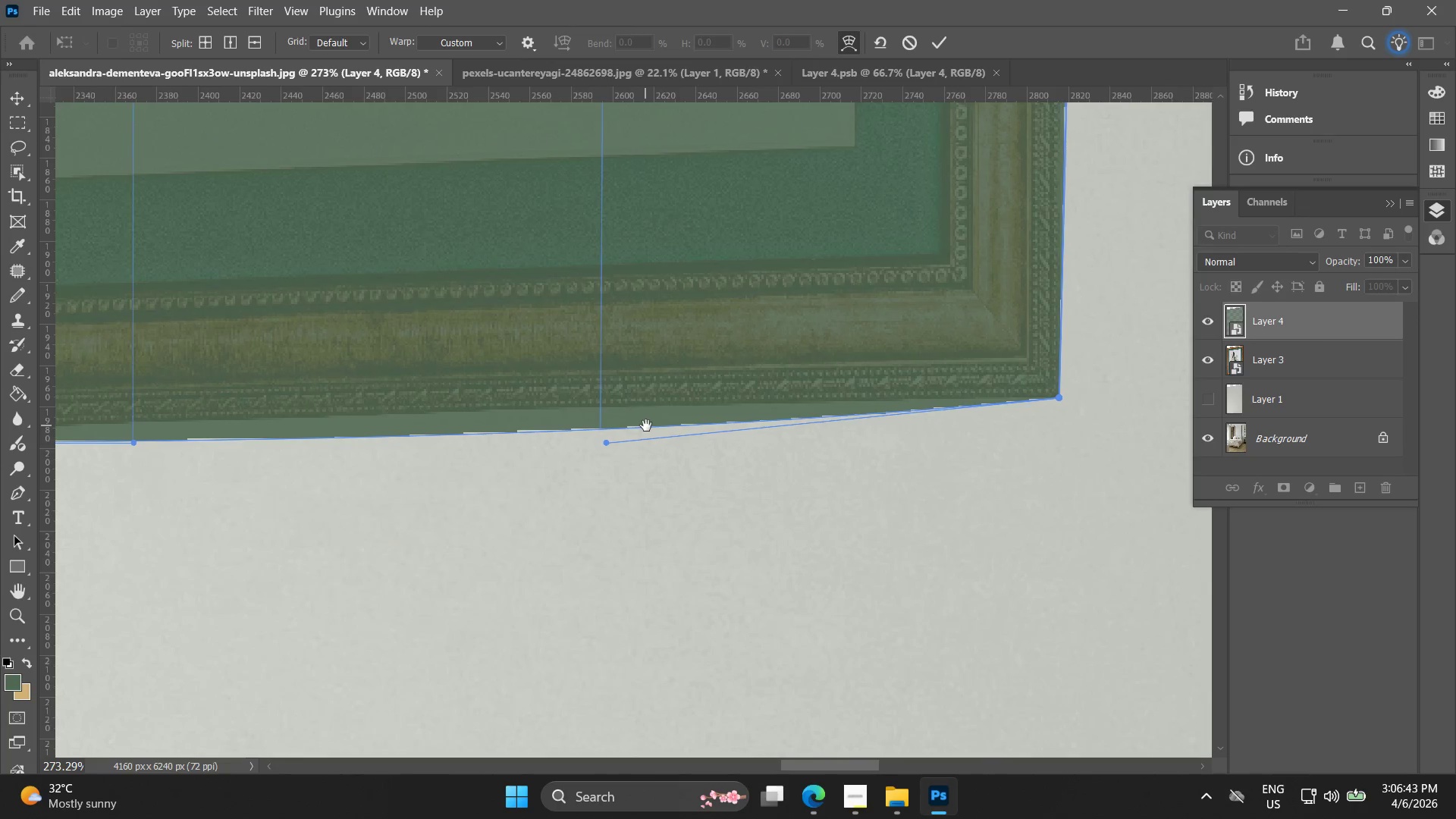 
key(Alt+AltLeft)
 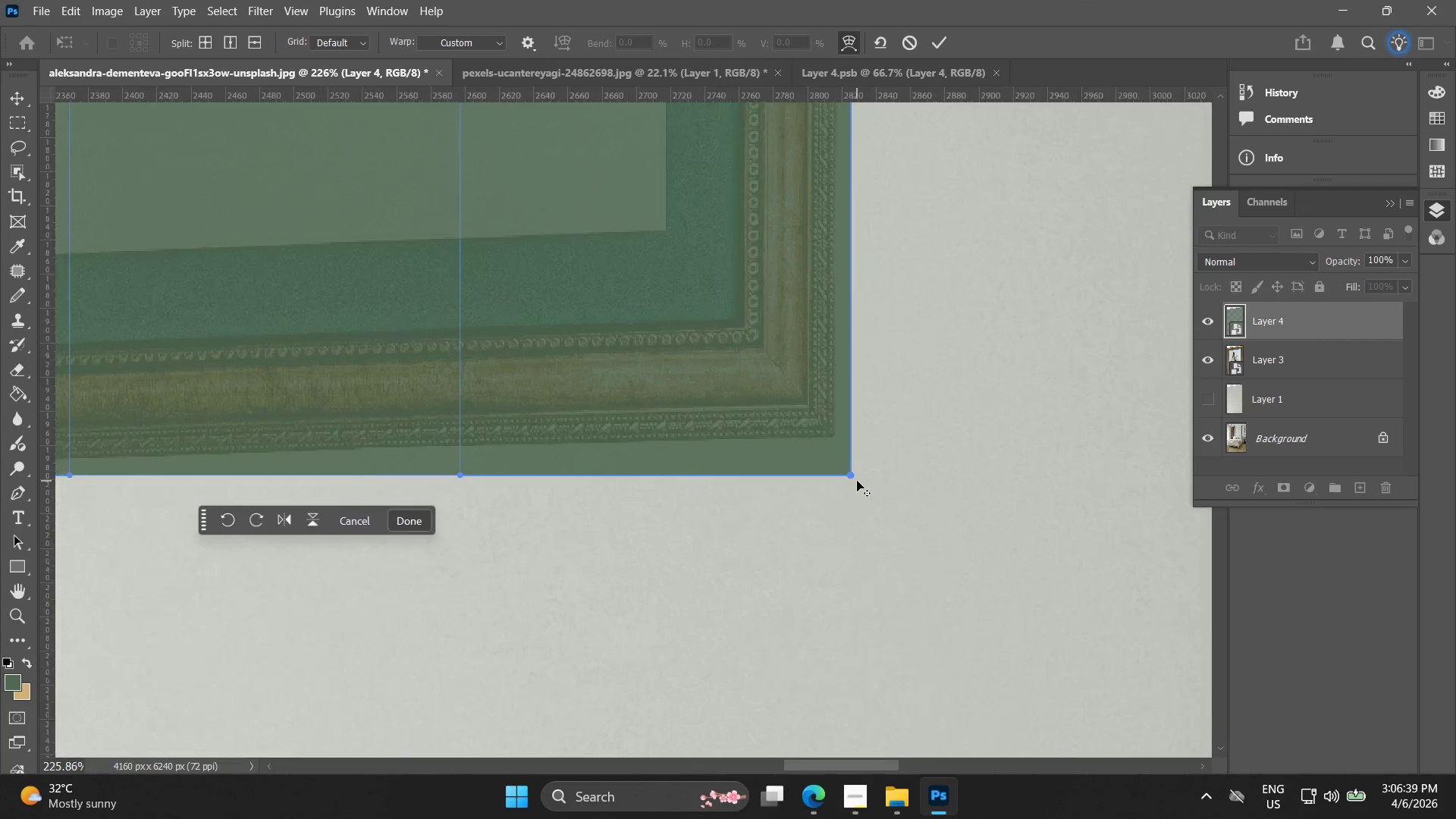 
scroll: coordinate [857, 481], scroll_direction: up, amount: 3.0
 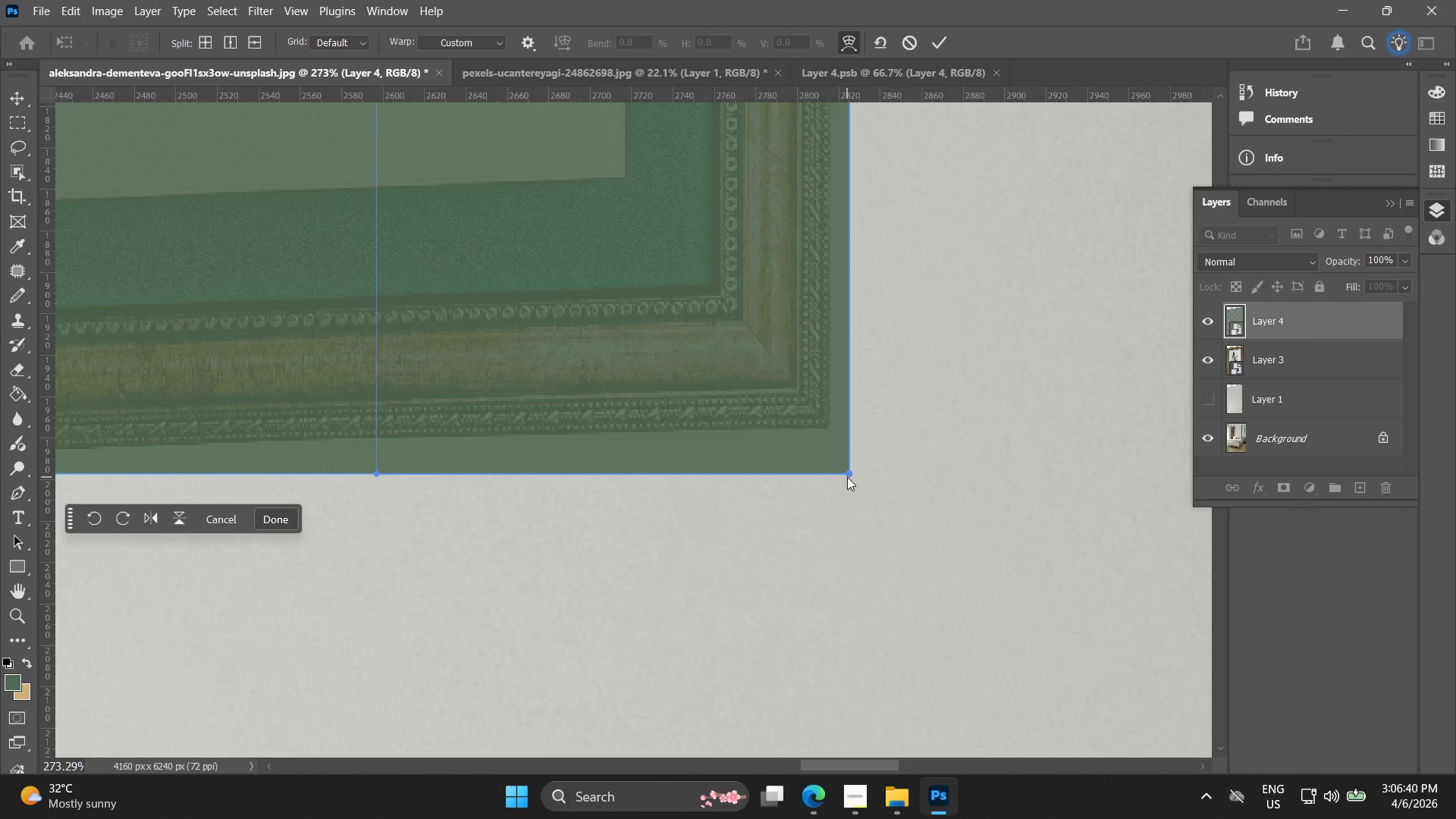 
left_click_drag(start_coordinate=[847, 475], to_coordinate=[830, 428])
 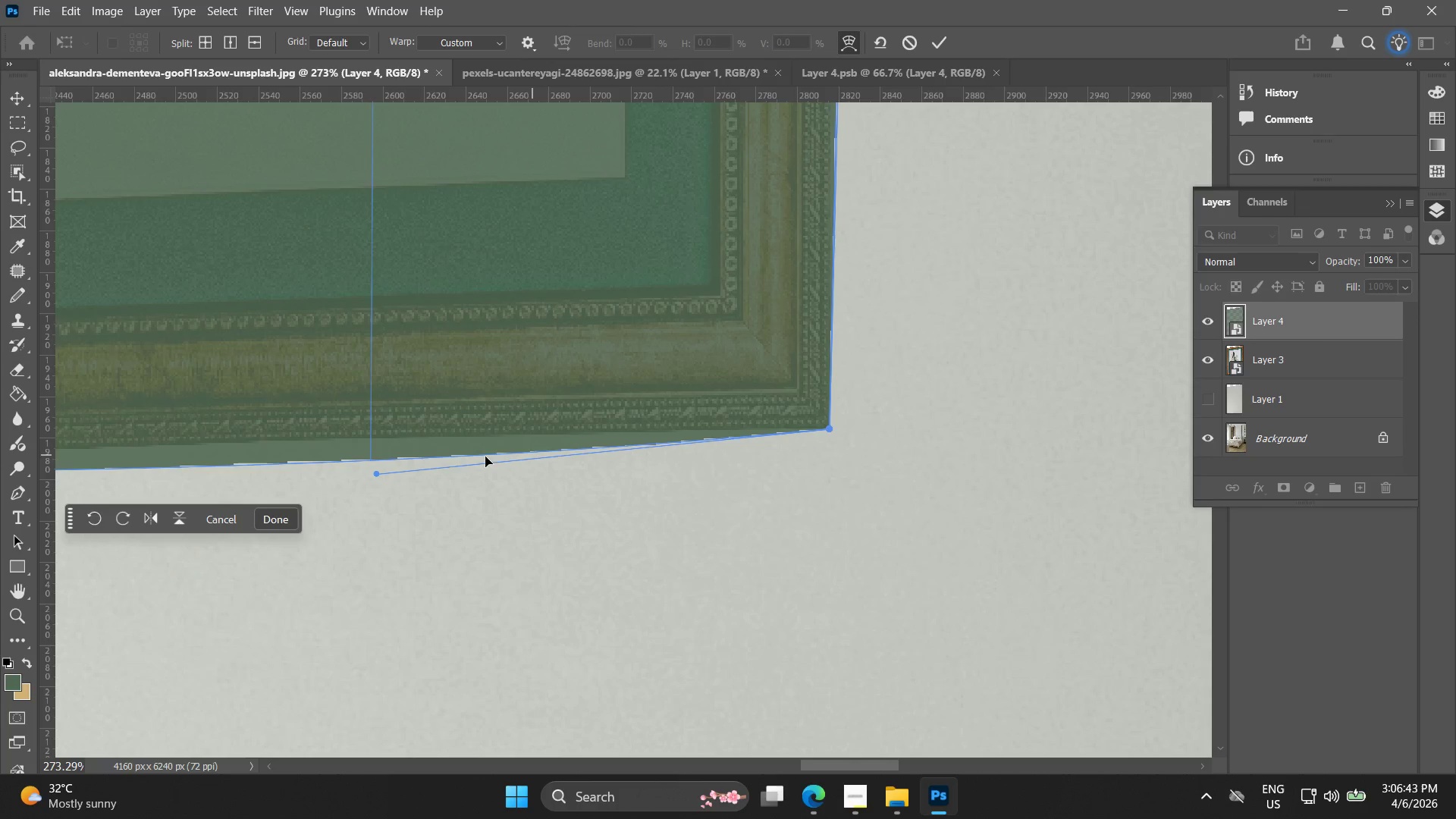 
hold_key(key=Space, duration=0.61)
 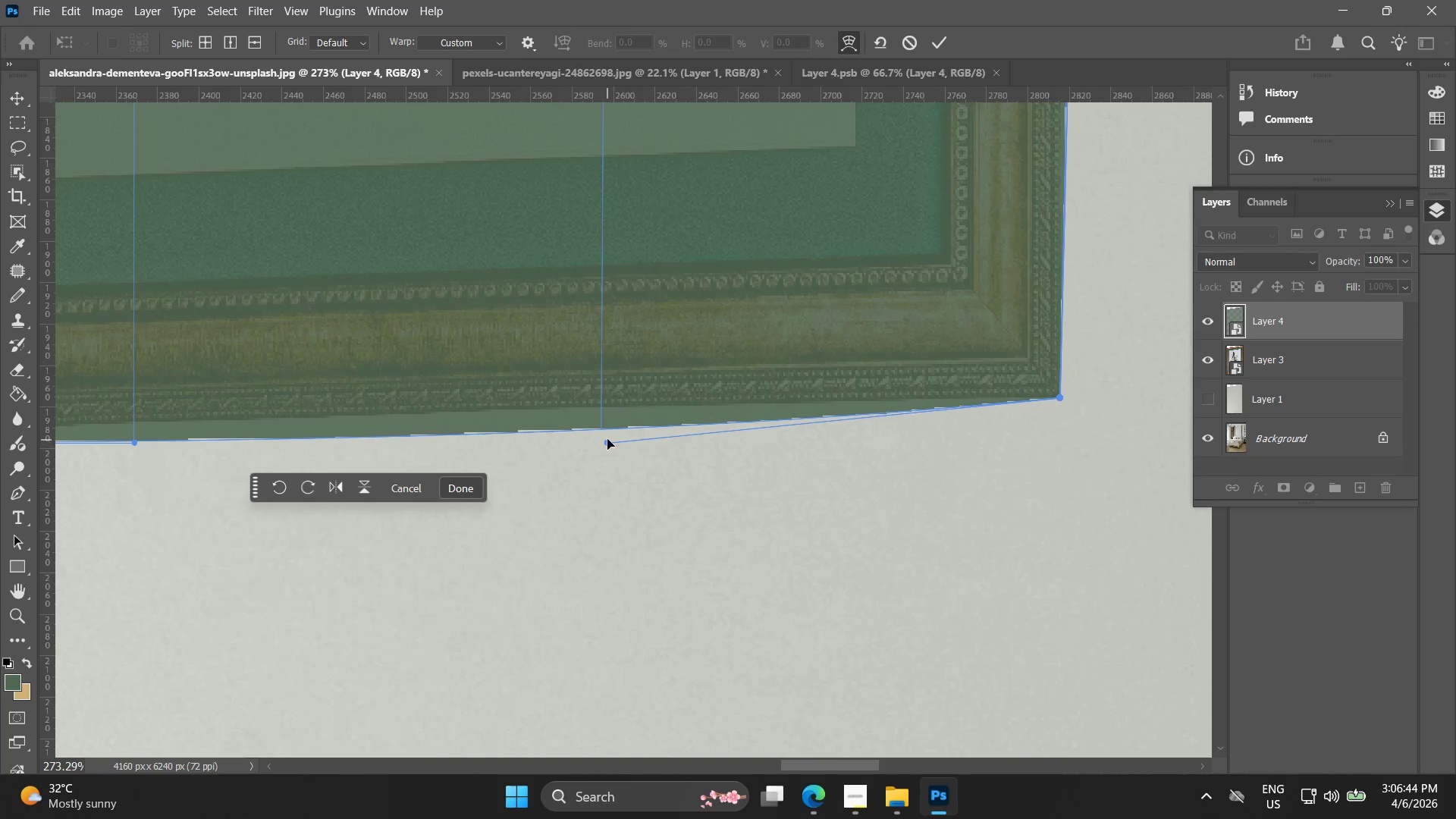 
left_click_drag(start_coordinate=[416, 457], to_coordinate=[646, 425])
 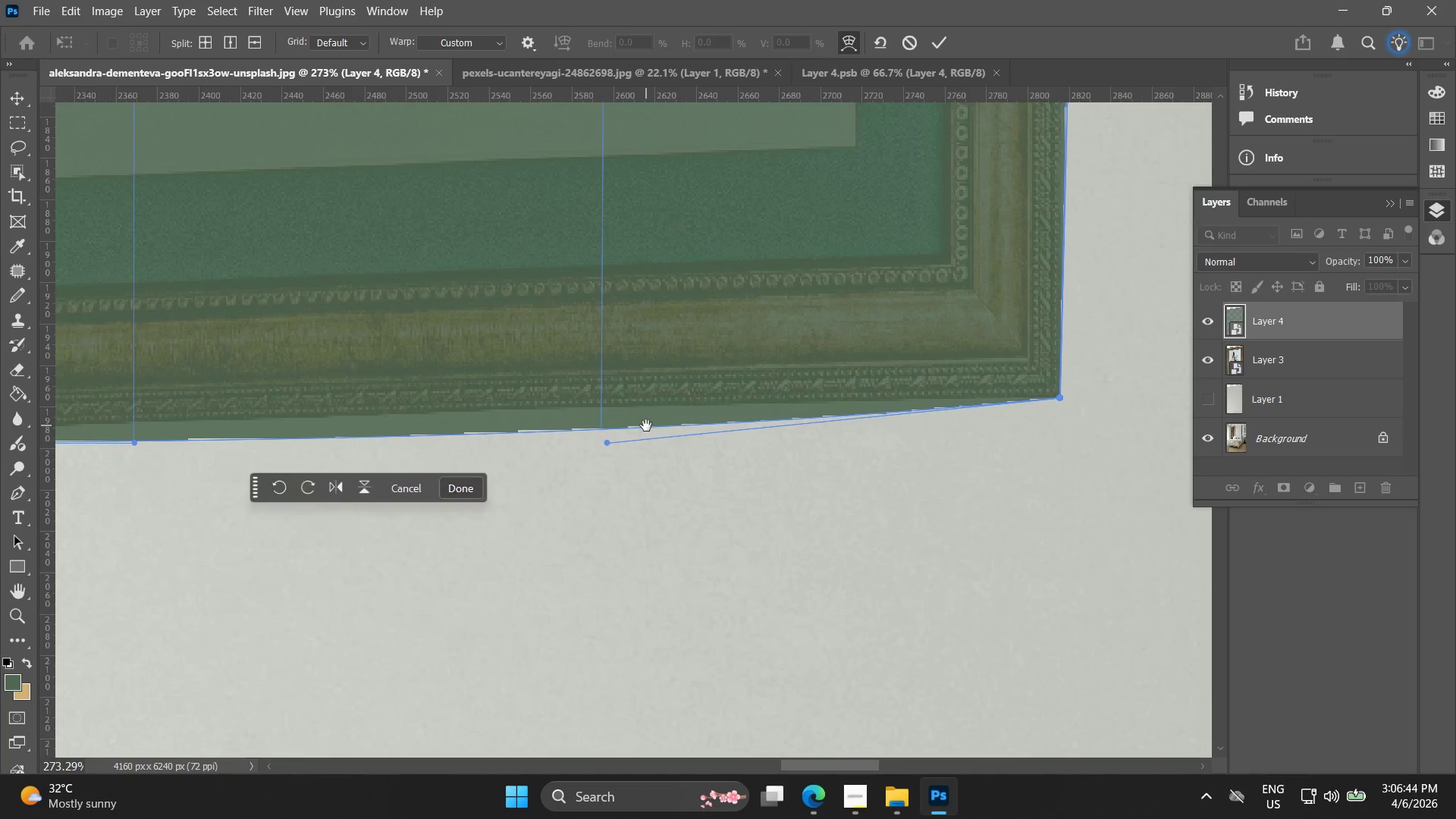 
hold_key(key=Space, duration=4.05)
 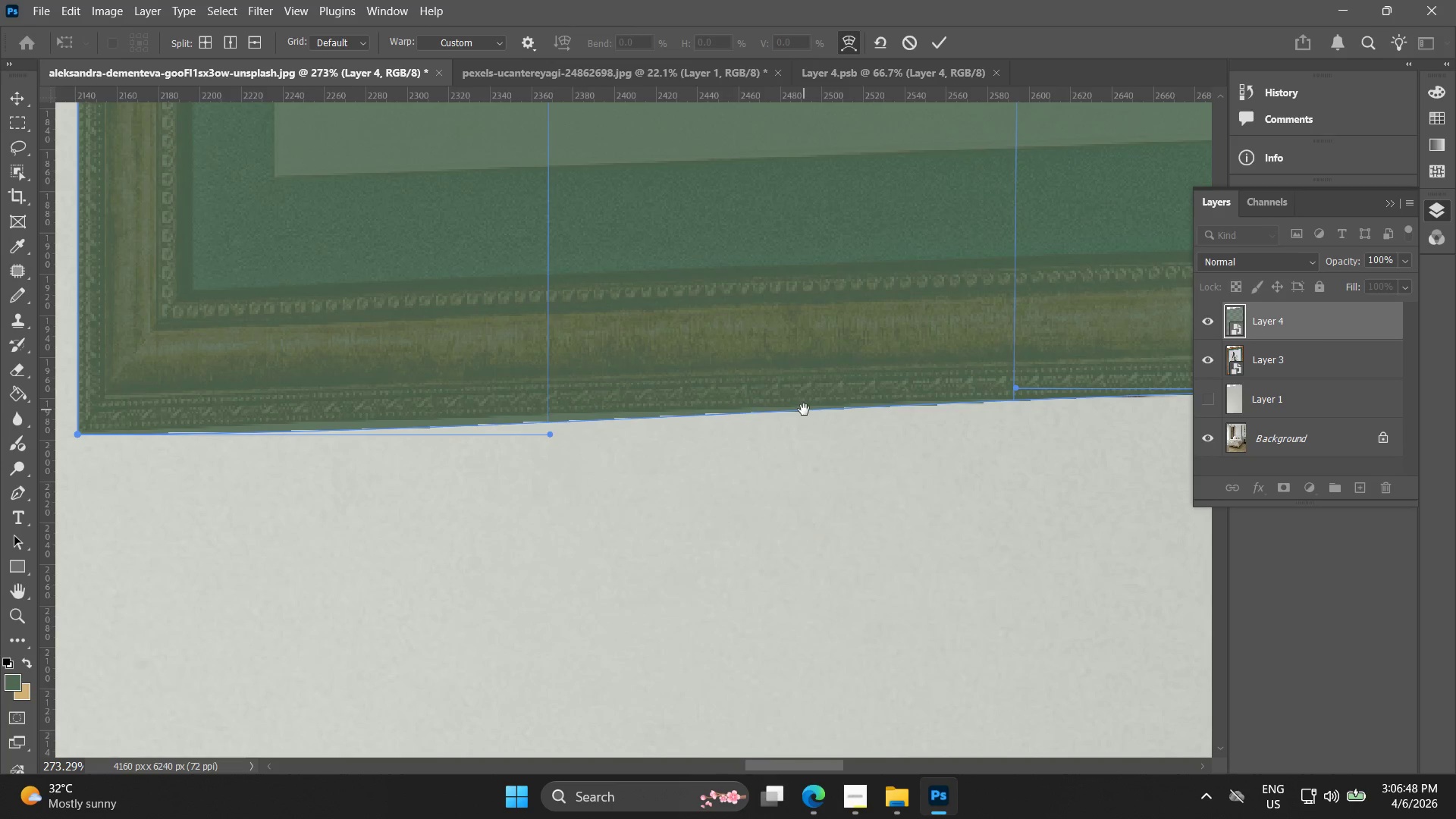 
left_click_drag(start_coordinate=[607, 437], to_coordinate=[601, 396])
 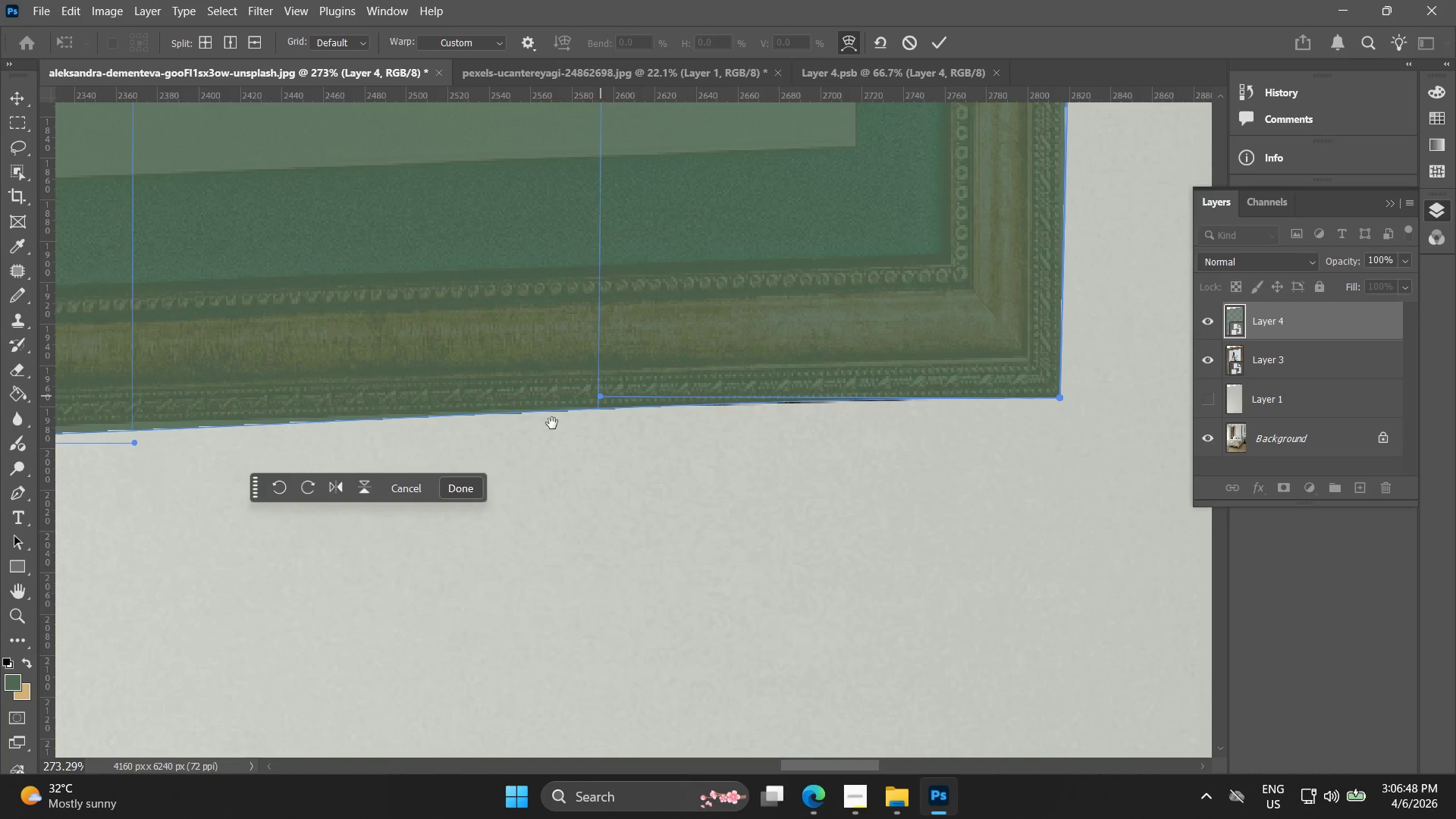 
hold_key(key=Space, duration=0.67)
 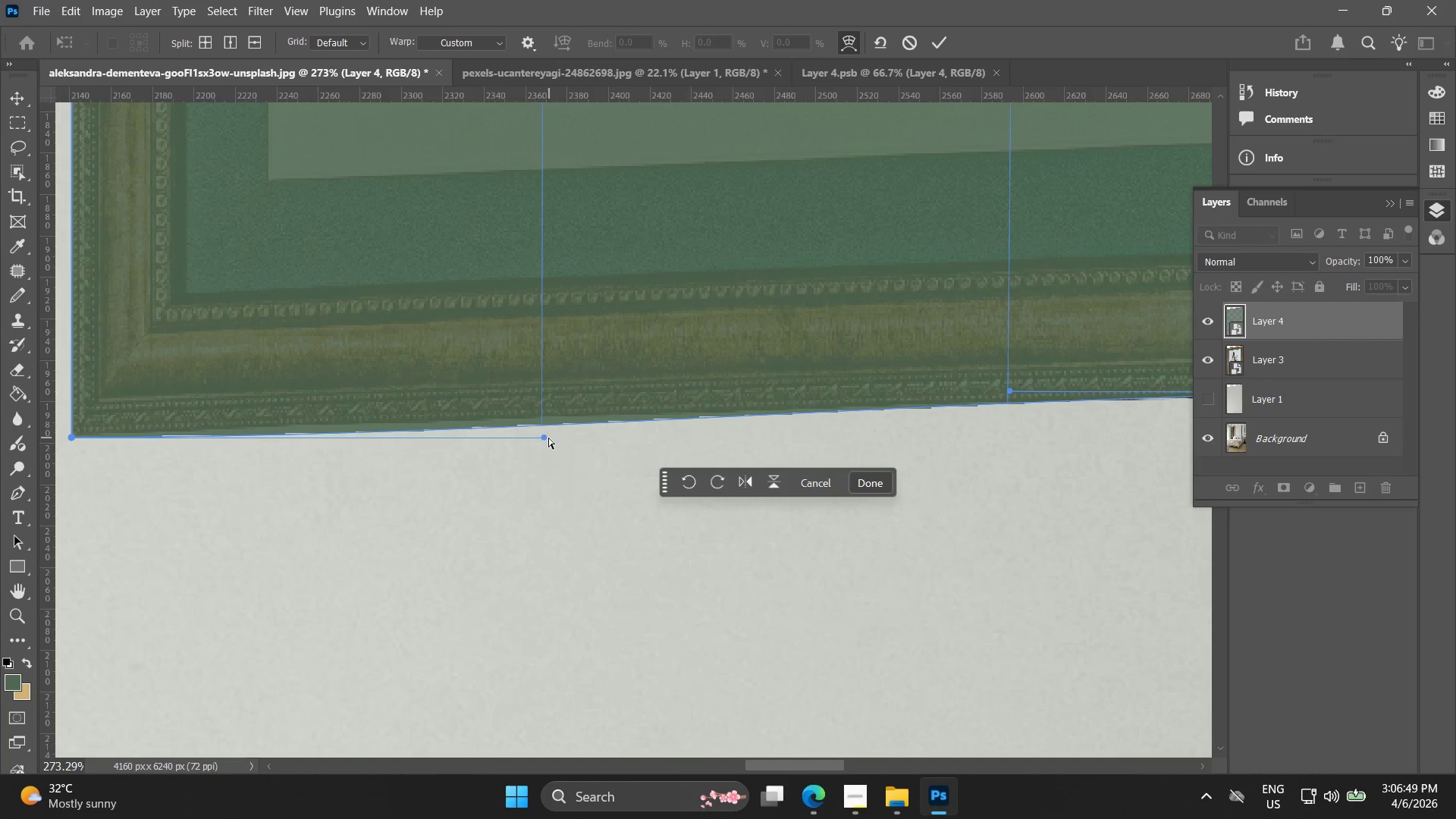 
left_click_drag(start_coordinate=[388, 418], to_coordinate=[798, 413])
 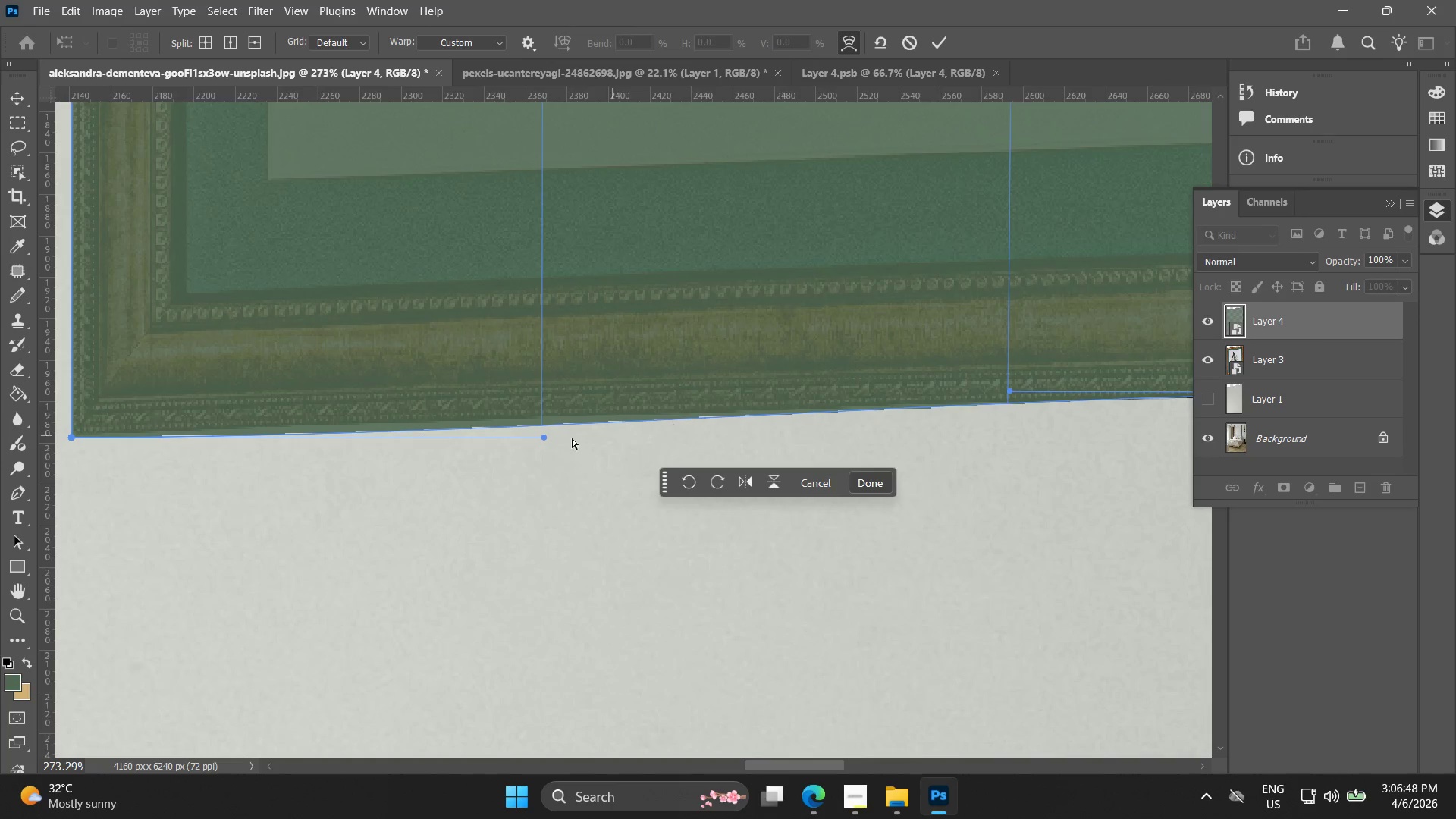 
hold_key(key=Space, duration=3.86)
 